 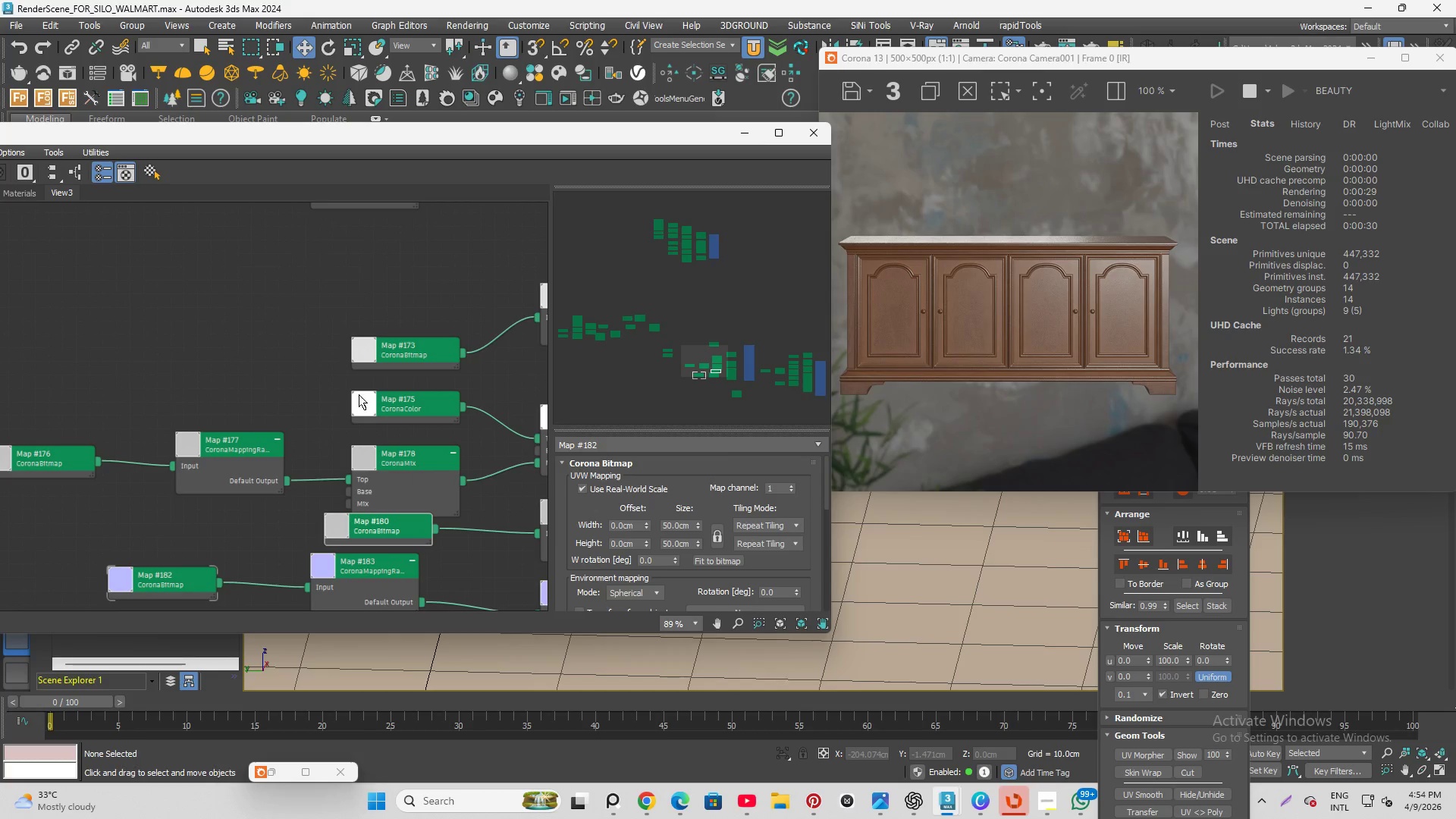 
scroll: coordinate [356, 396], scroll_direction: down, amount: 1.0
 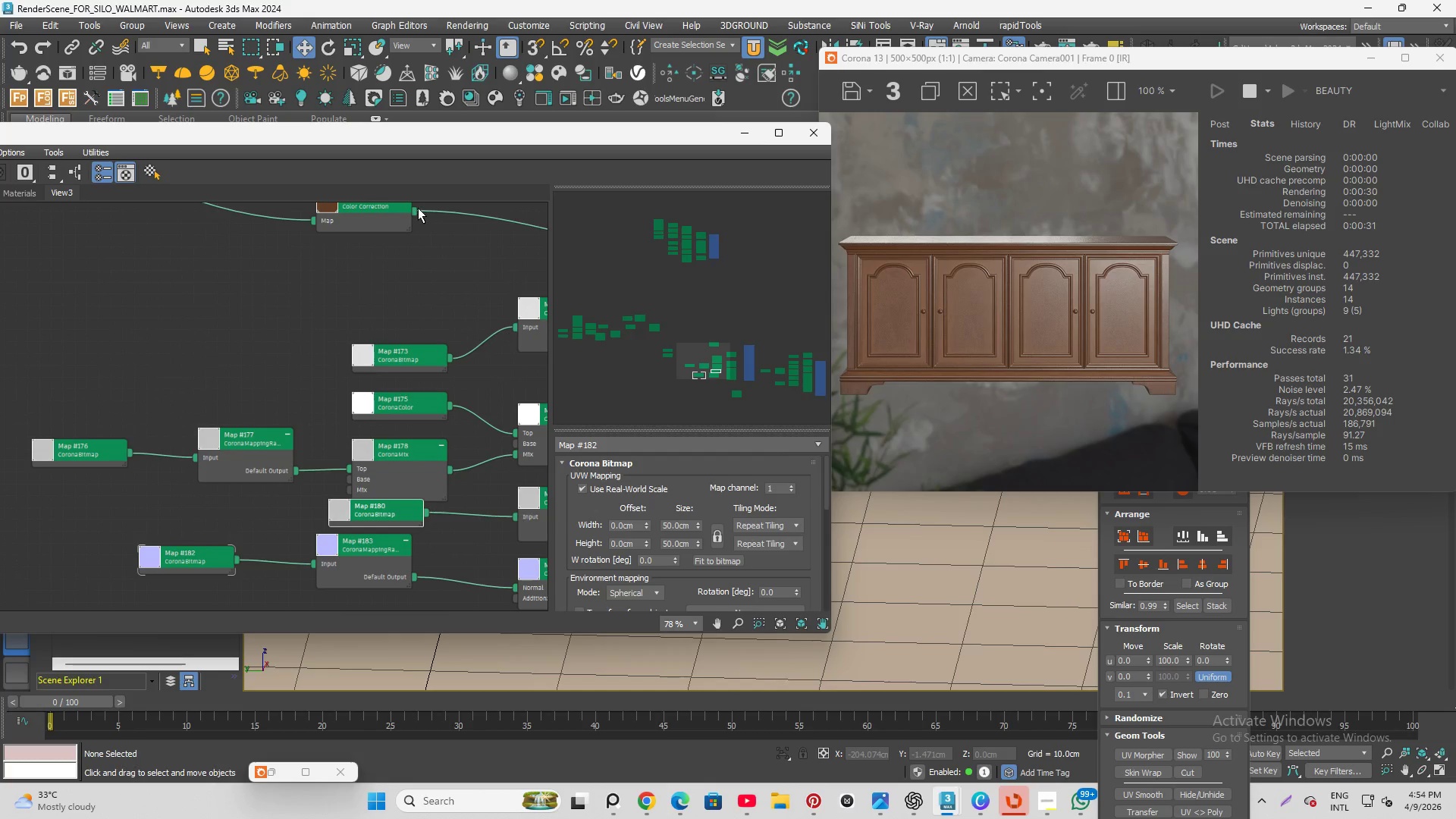 
left_click_drag(start_coordinate=[413, 211], to_coordinate=[441, 271])
 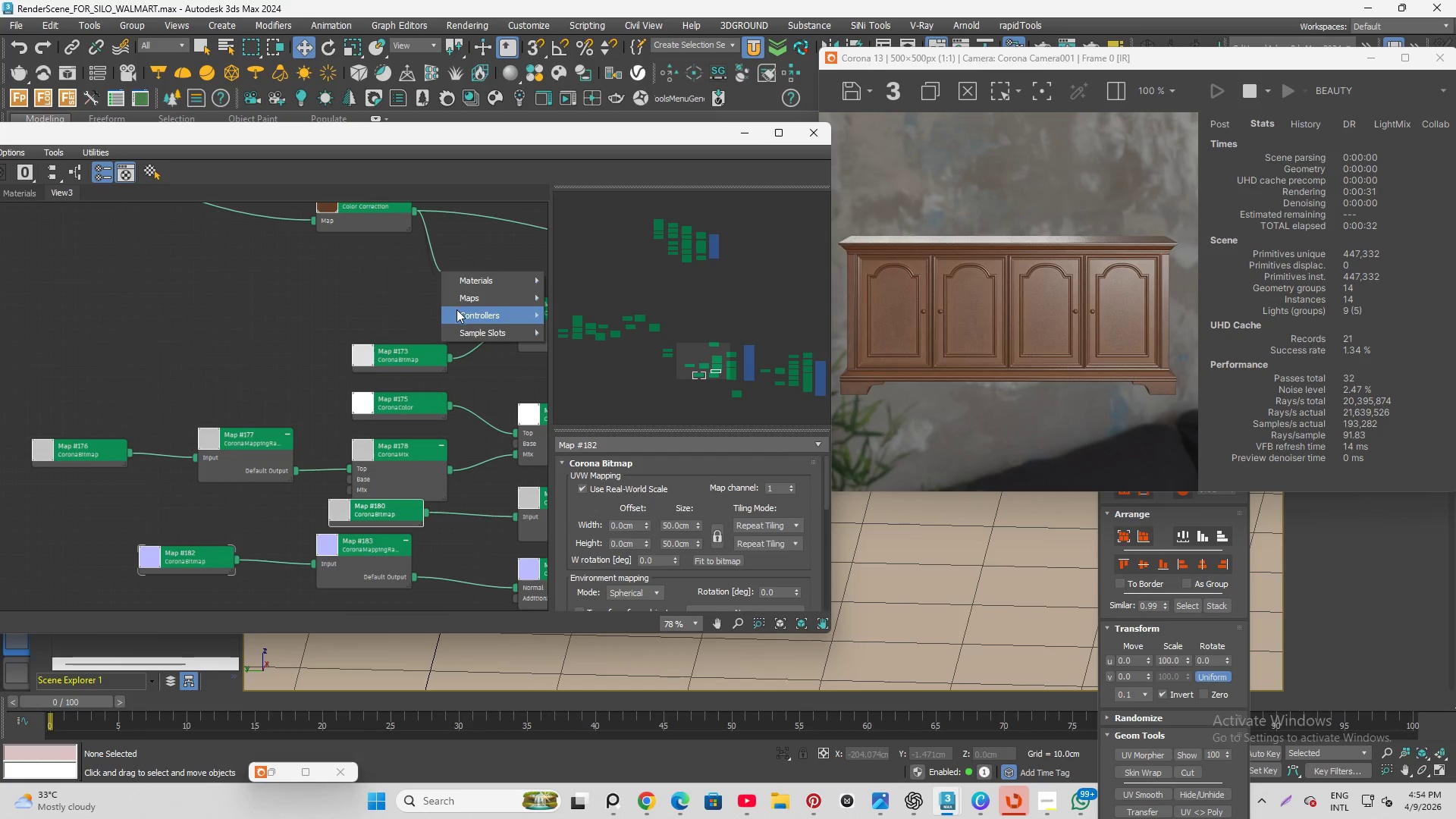 
mouse_move([475, 306])
 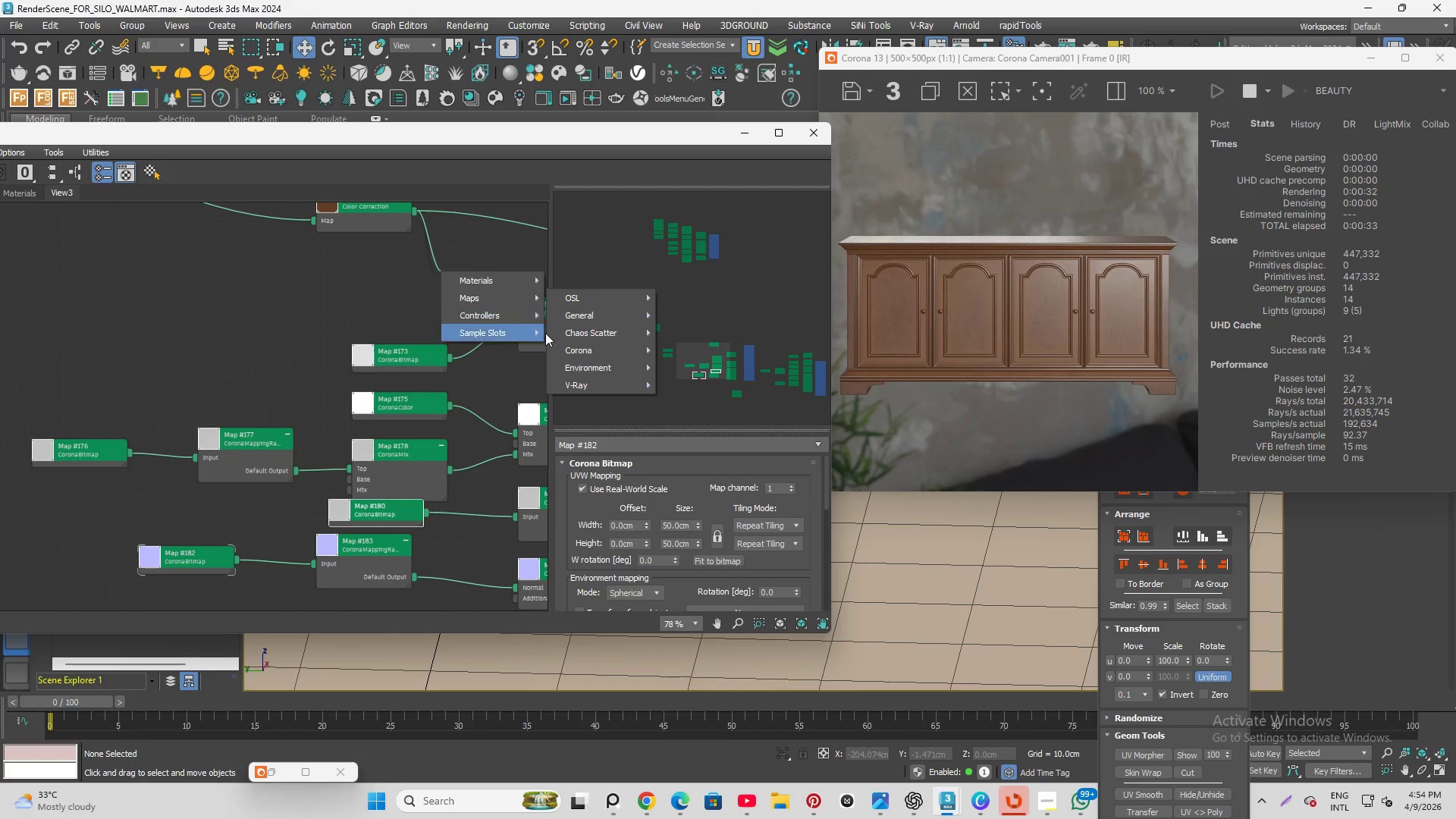 
mouse_move([582, 351])
 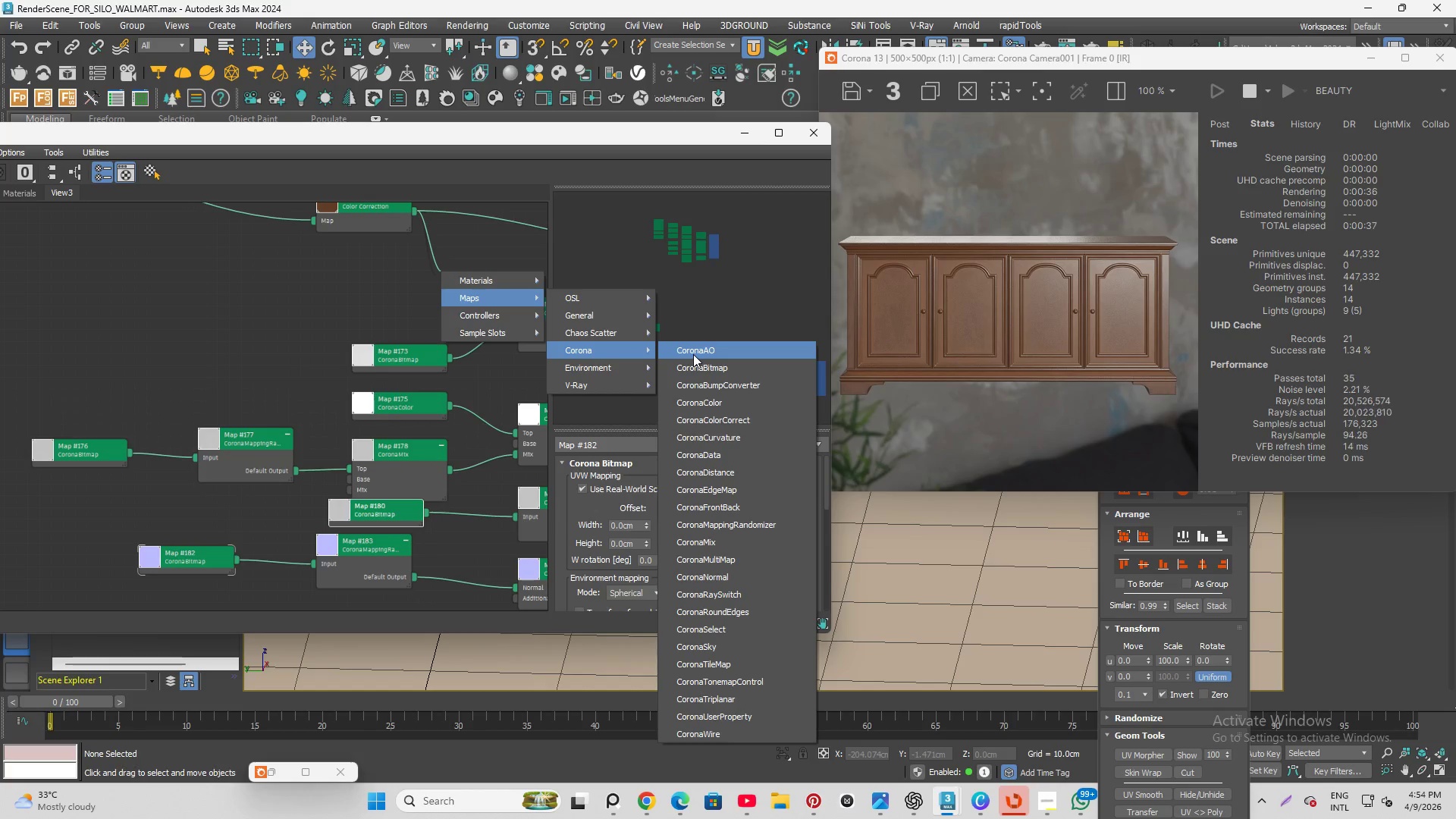 
mouse_move([619, 340])
 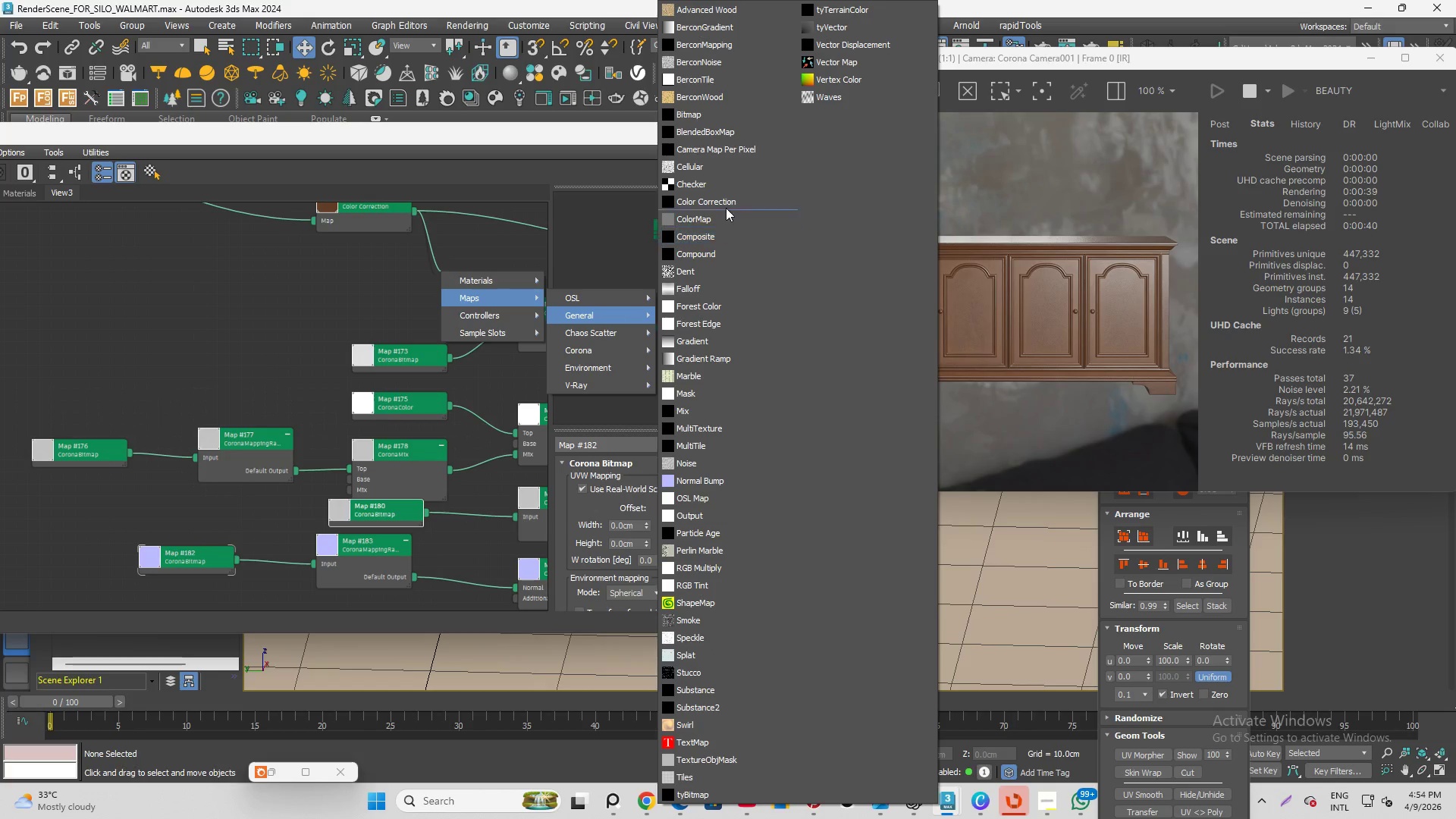 
left_click([726, 198])
 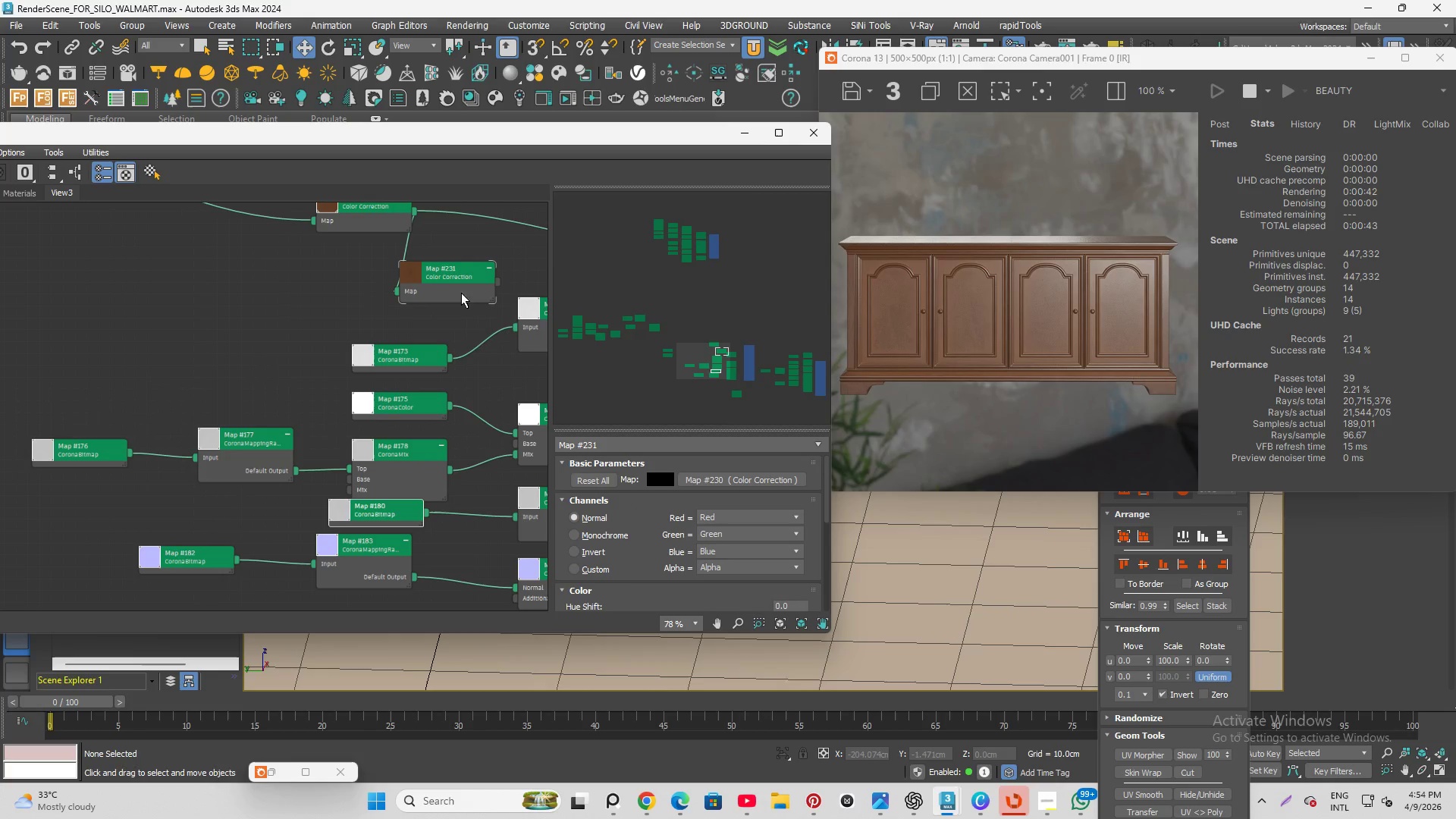 
left_click([578, 538])
 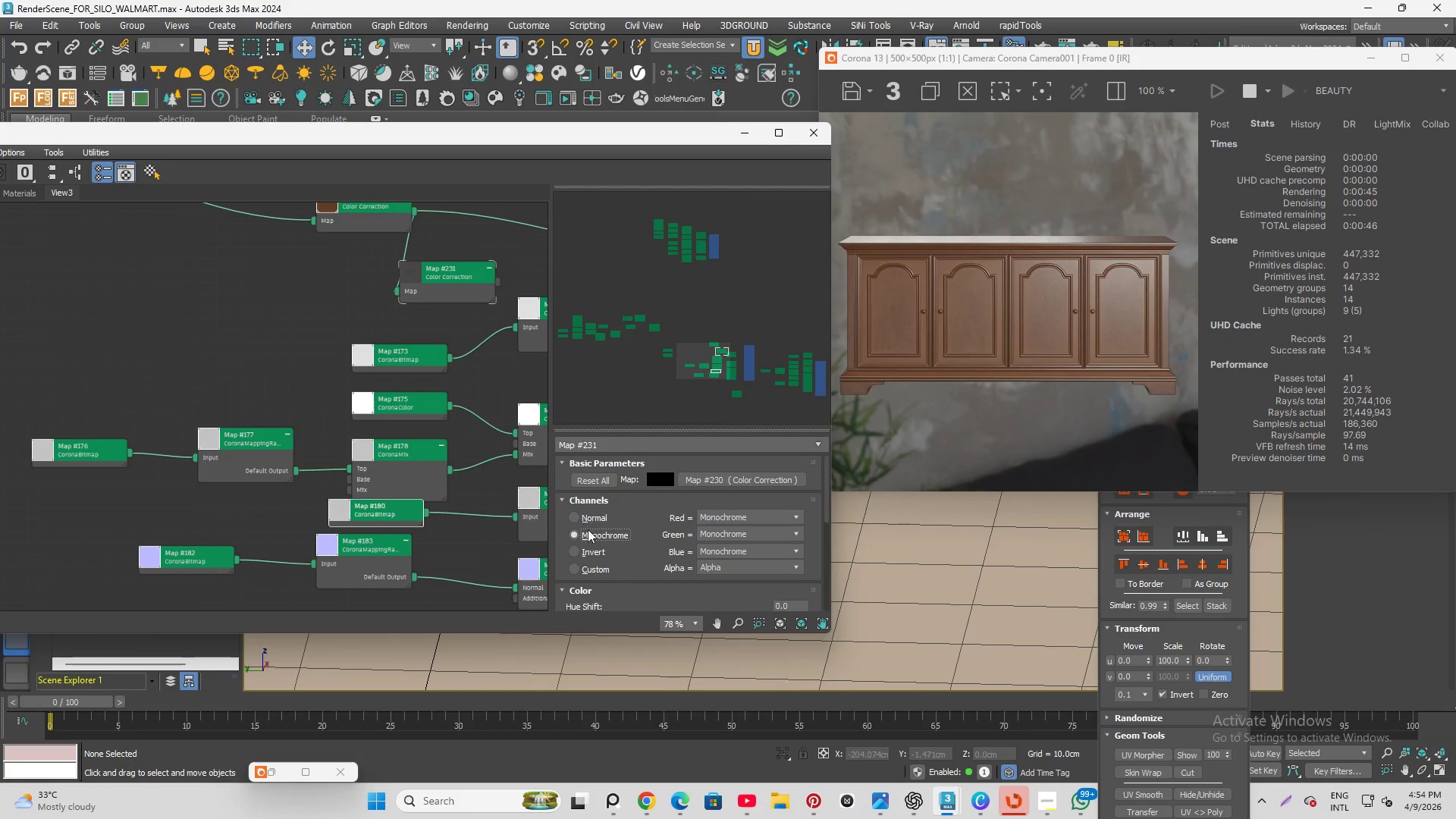 
scroll: coordinate [563, 563], scroll_direction: down, amount: 14.0
 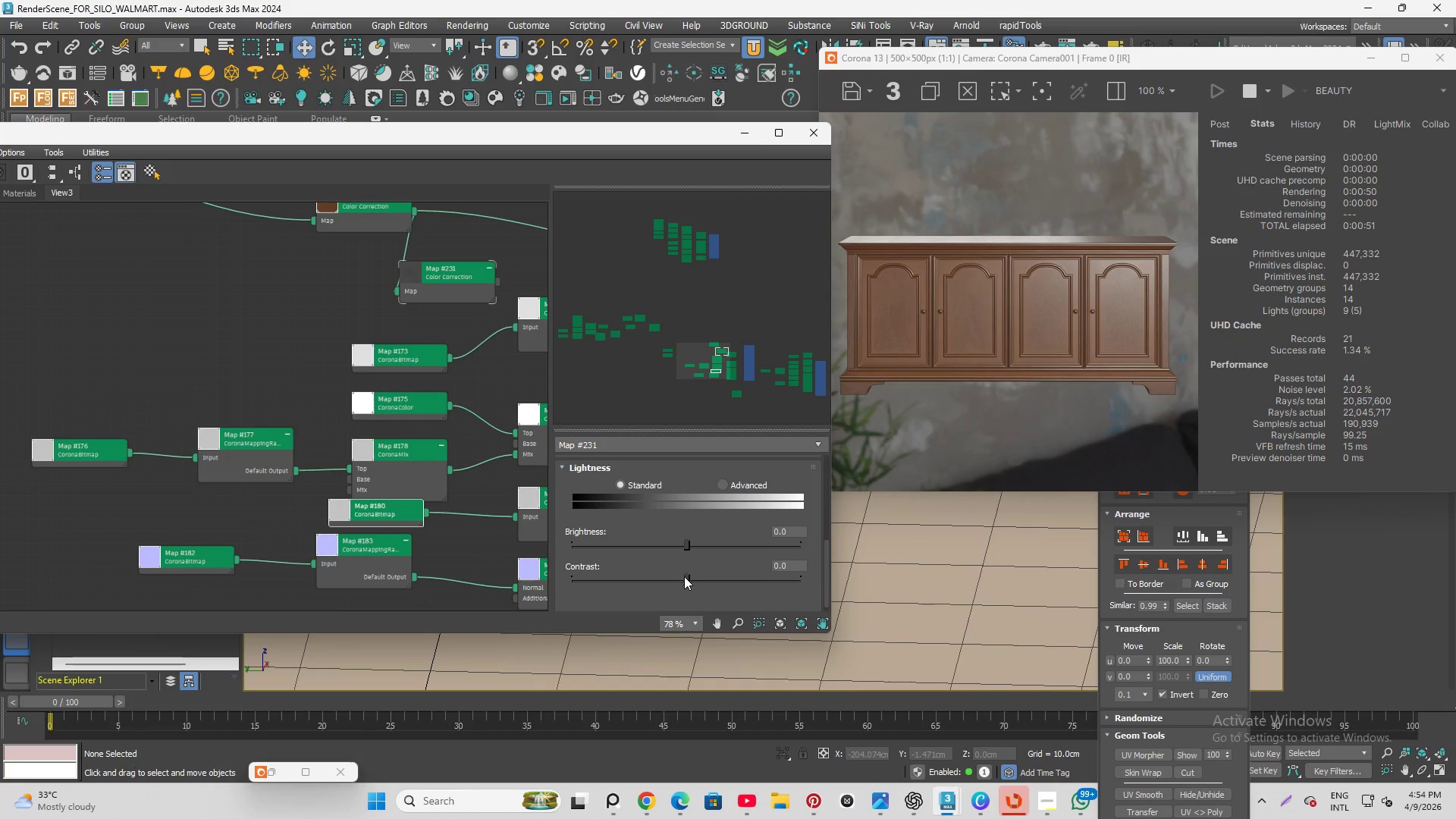 
left_click_drag(start_coordinate=[684, 577], to_coordinate=[723, 584])
 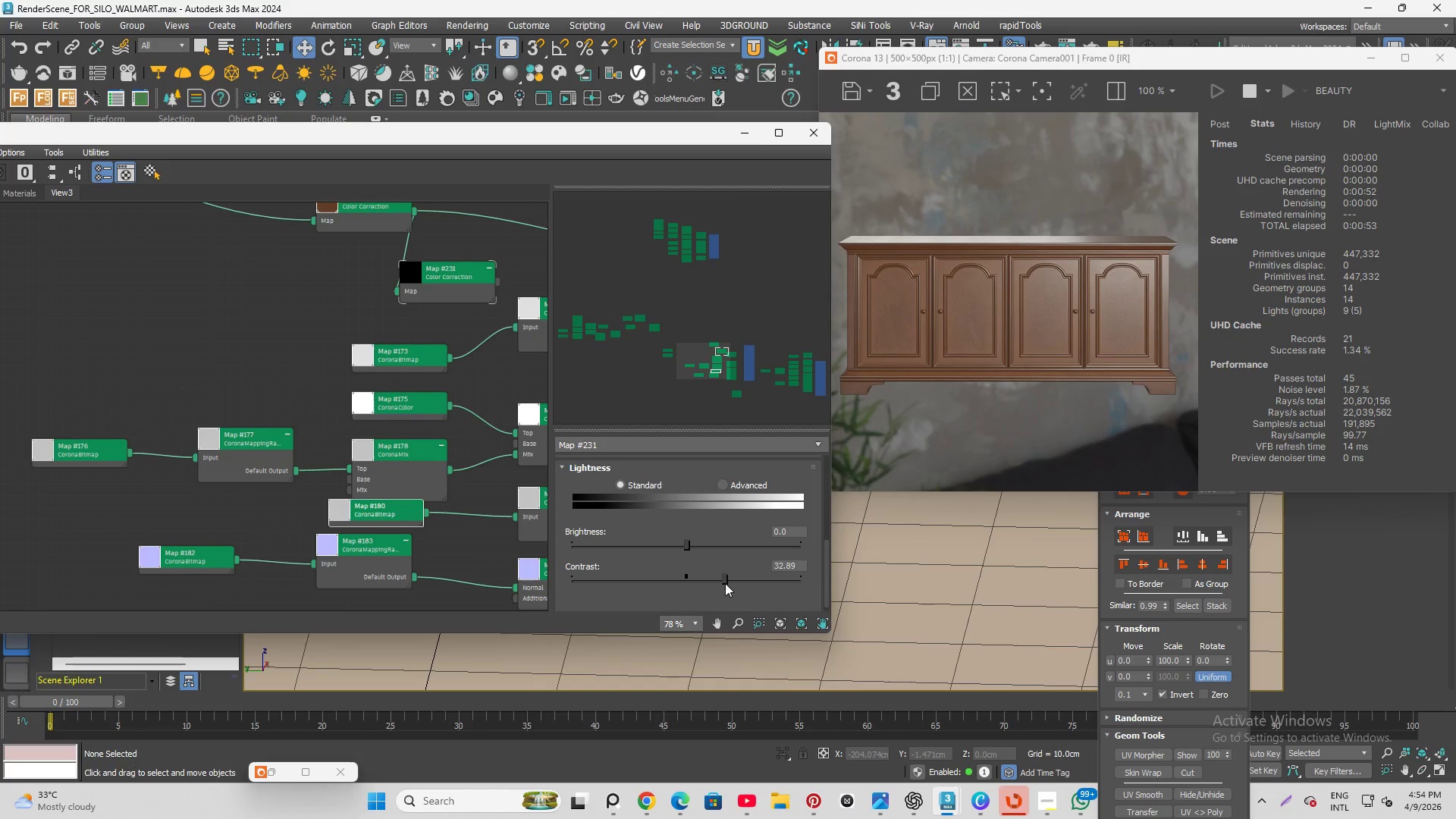 
left_click_drag(start_coordinate=[723, 582], to_coordinate=[686, 585])
 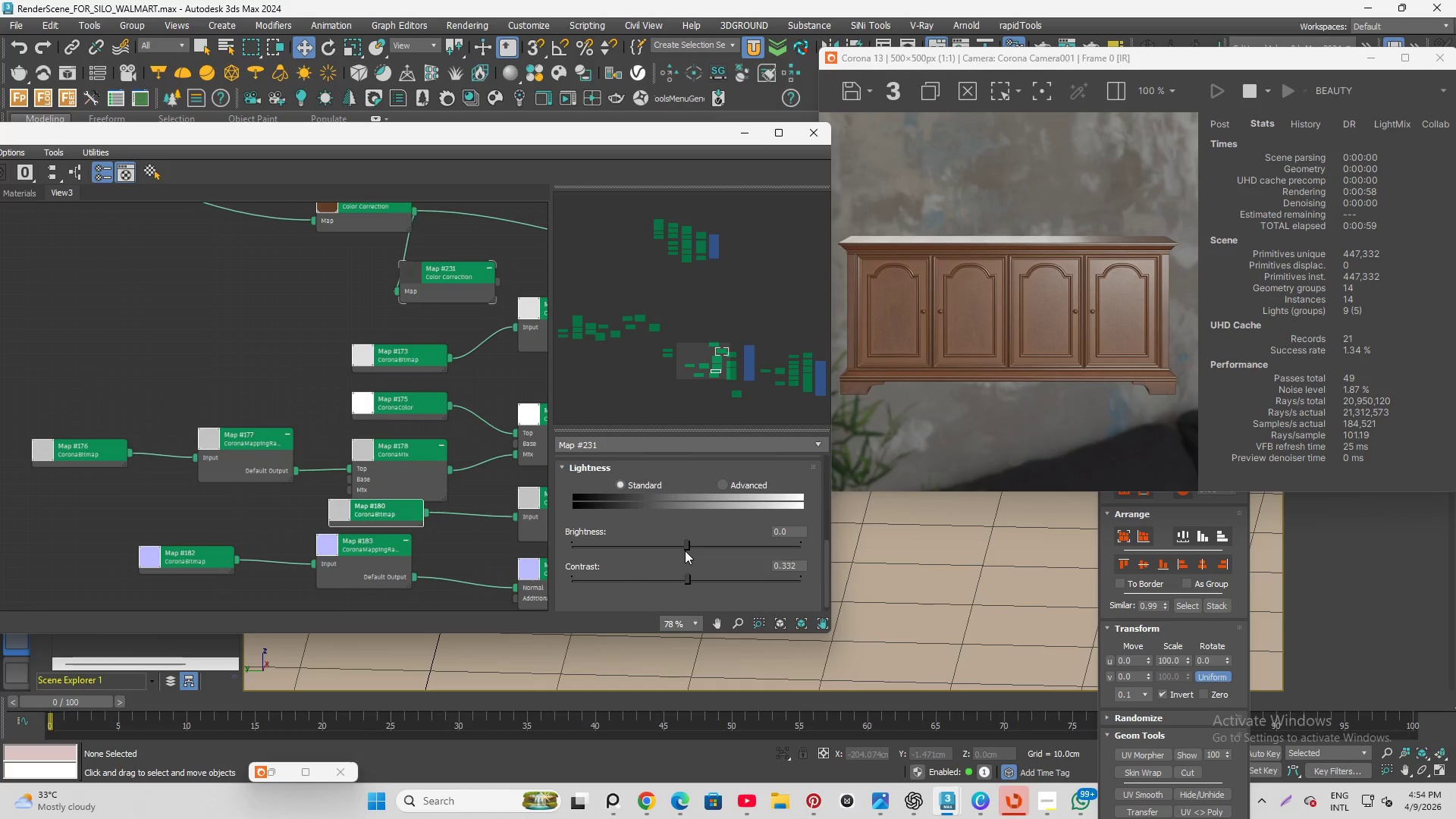 
left_click_drag(start_coordinate=[685, 551], to_coordinate=[711, 553])
 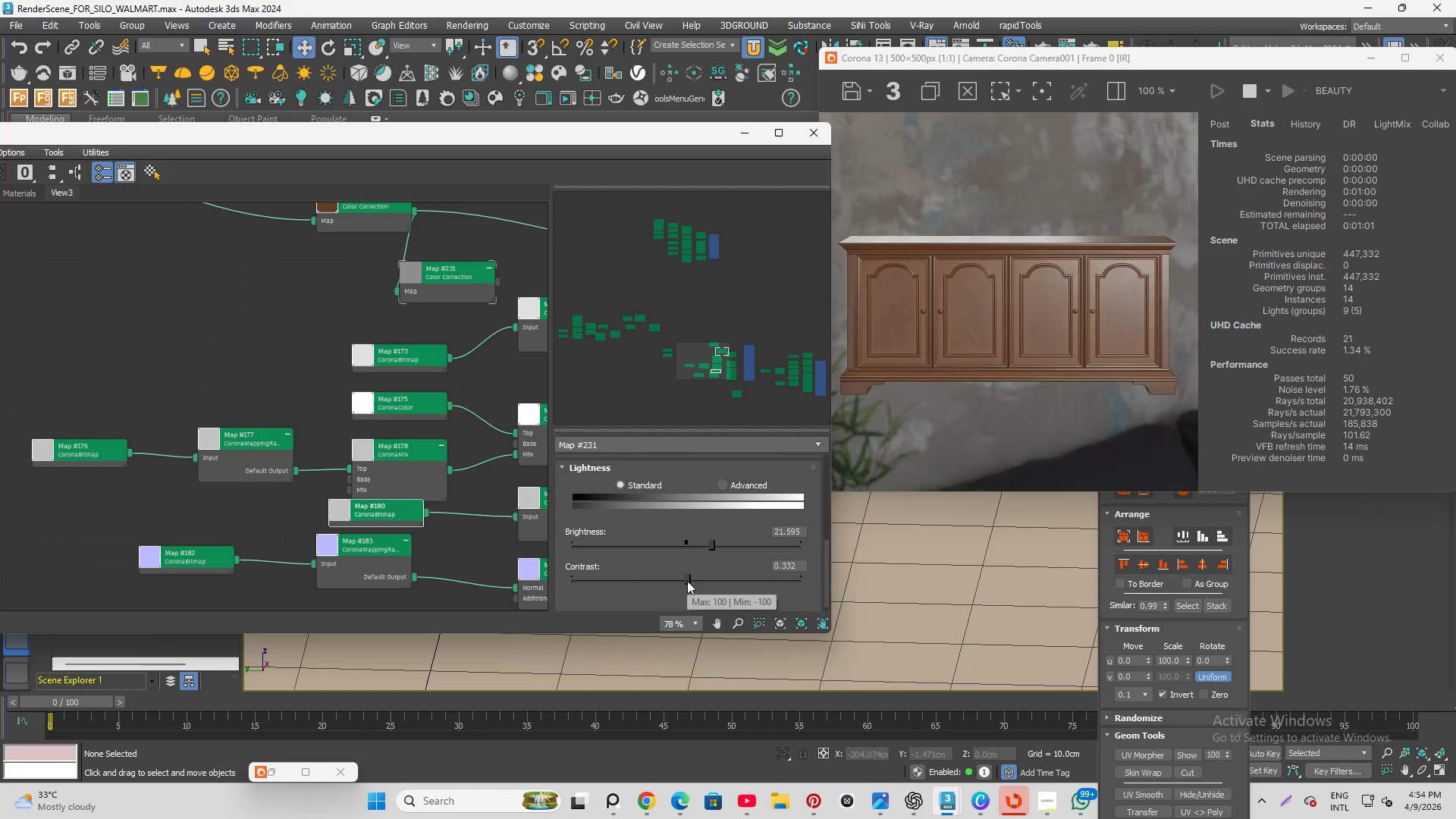 
left_click_drag(start_coordinate=[687, 581], to_coordinate=[740, 580])
 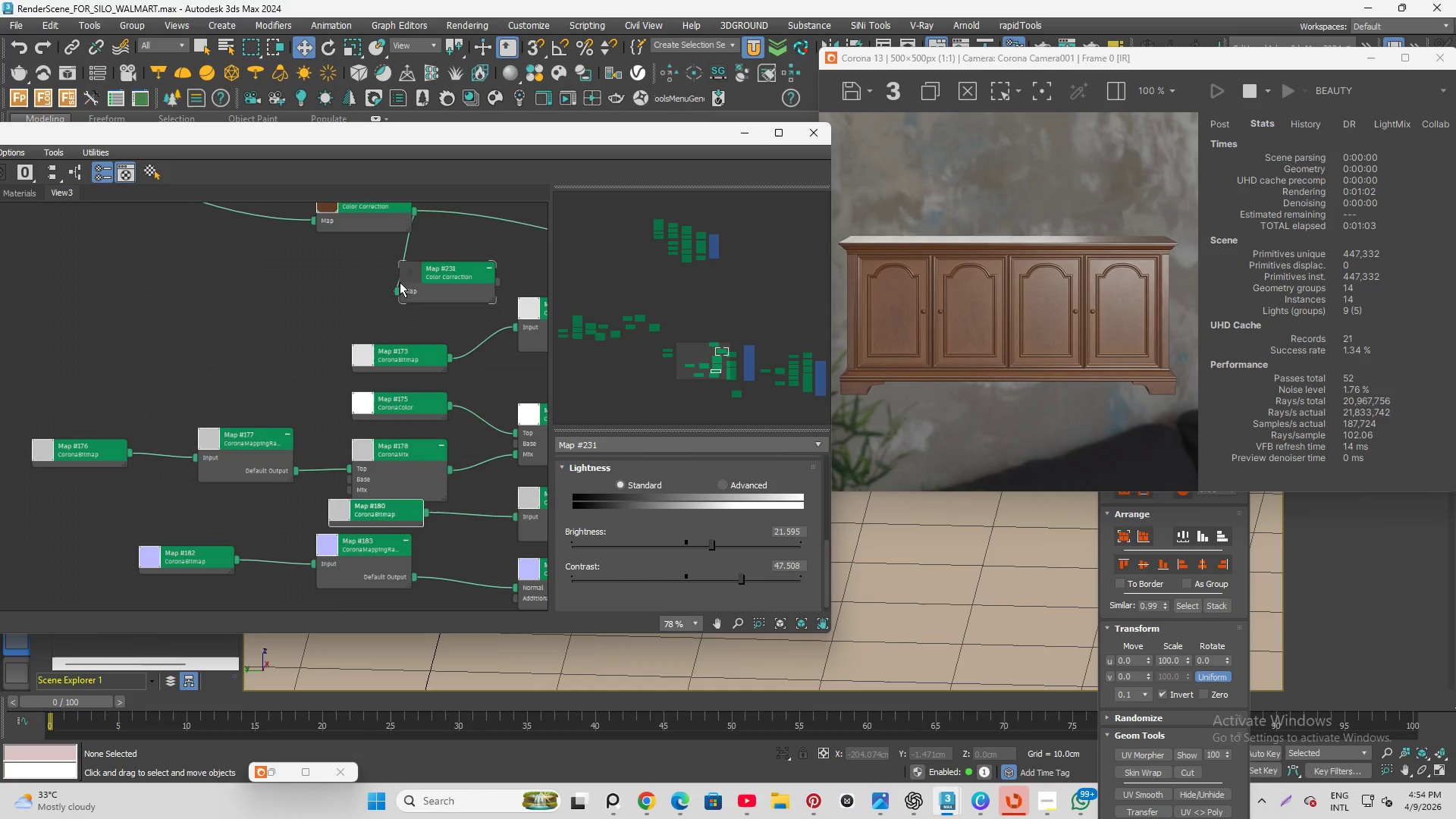 
scroll: coordinate [389, 269], scroll_direction: up, amount: 22.0
 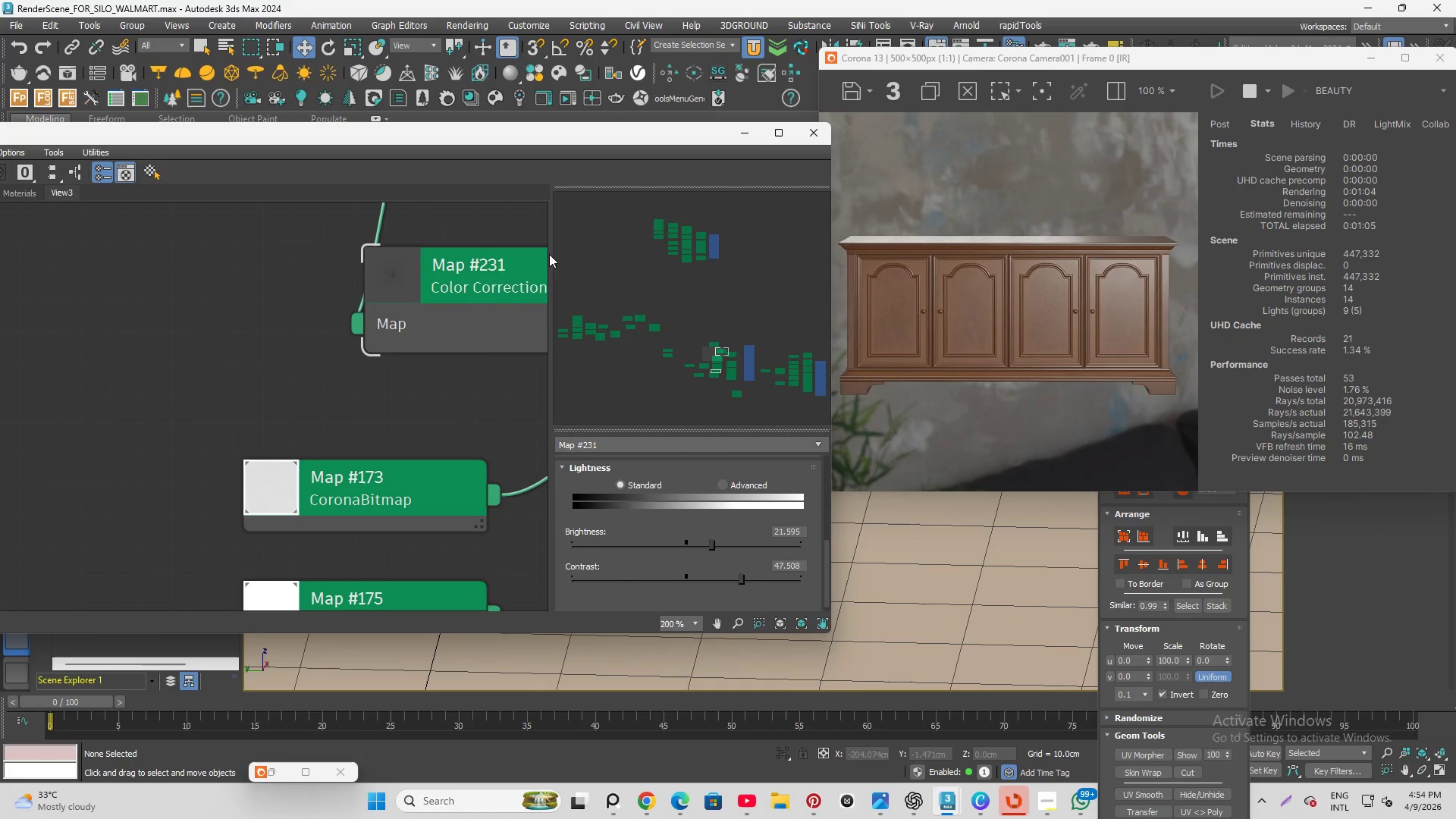 
scroll: coordinate [409, 298], scroll_direction: down, amount: 12.0
 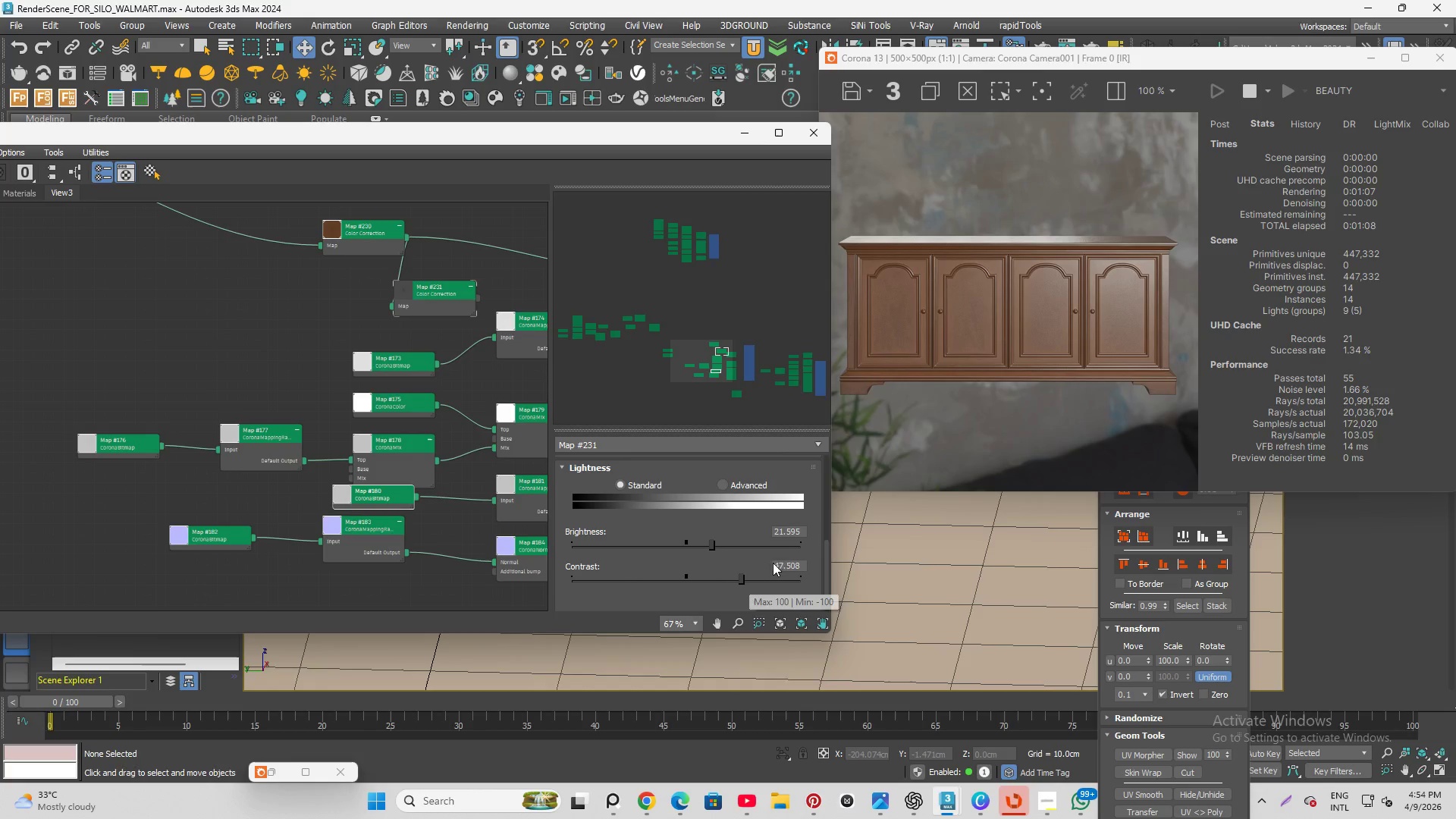 
key(Control+Z)
 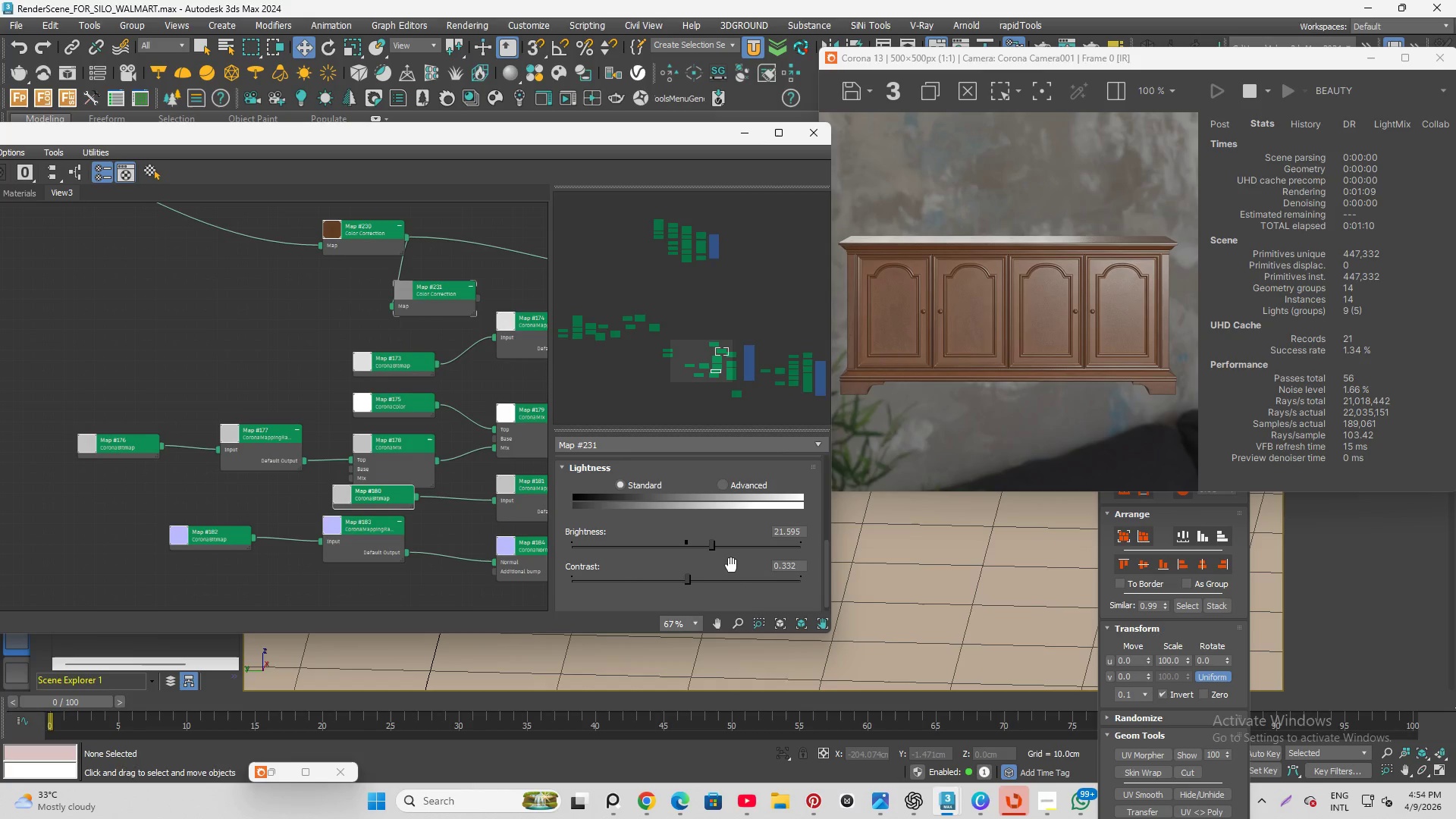 
key(Control+Z)
 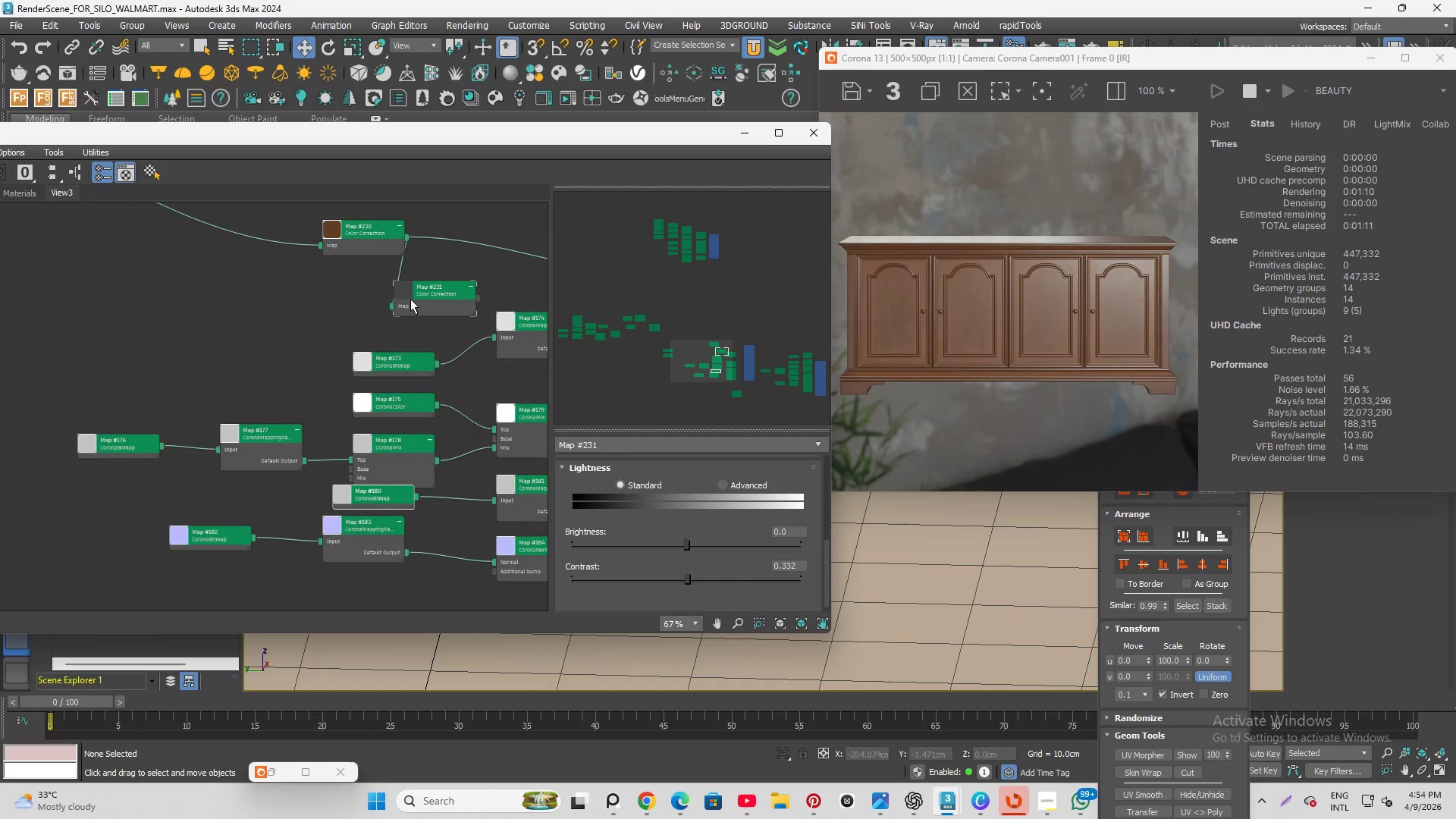 
scroll: coordinate [362, 255], scroll_direction: down, amount: 3.0
 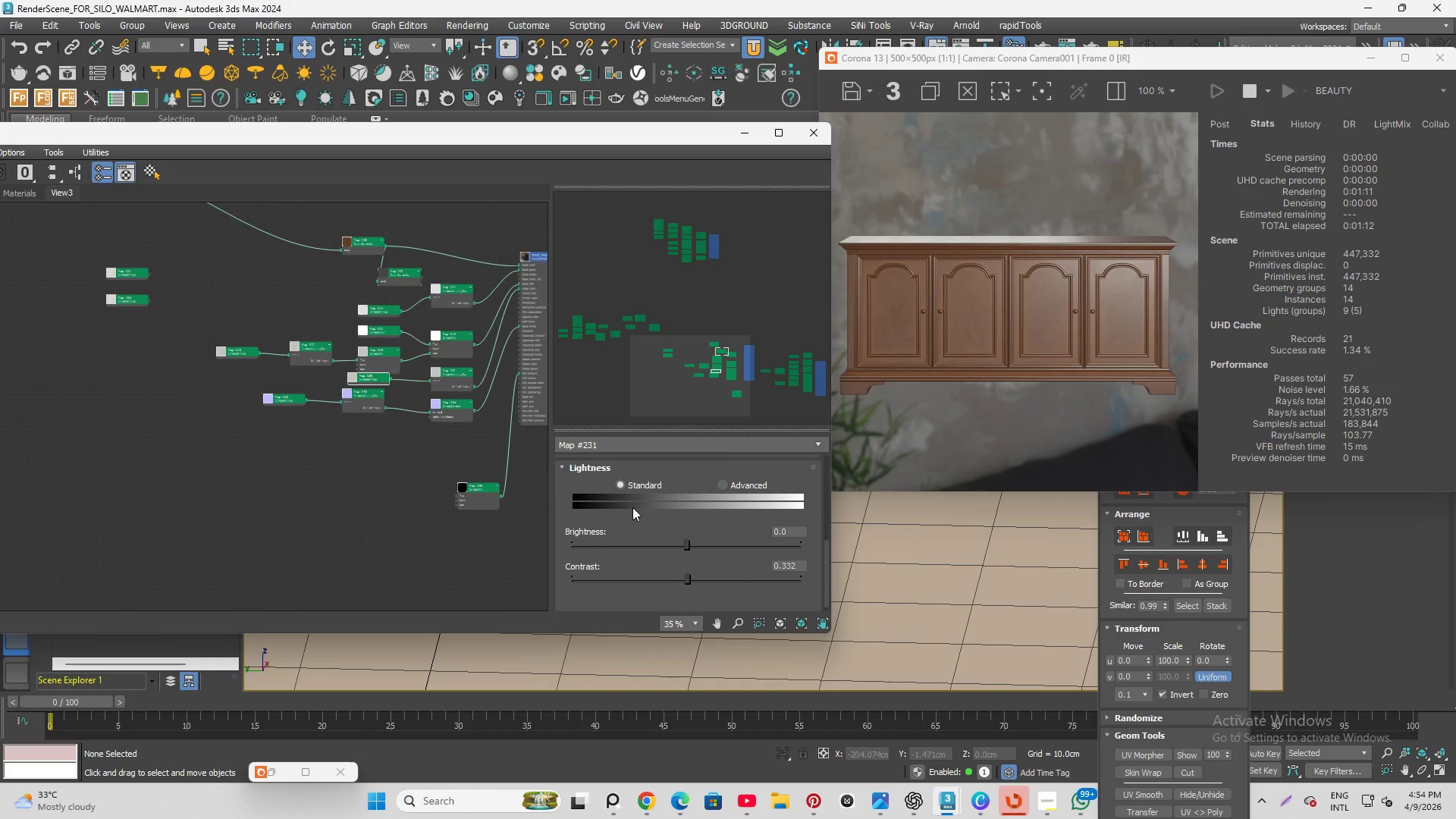 
scroll: coordinate [573, 518], scroll_direction: up, amount: 6.0
 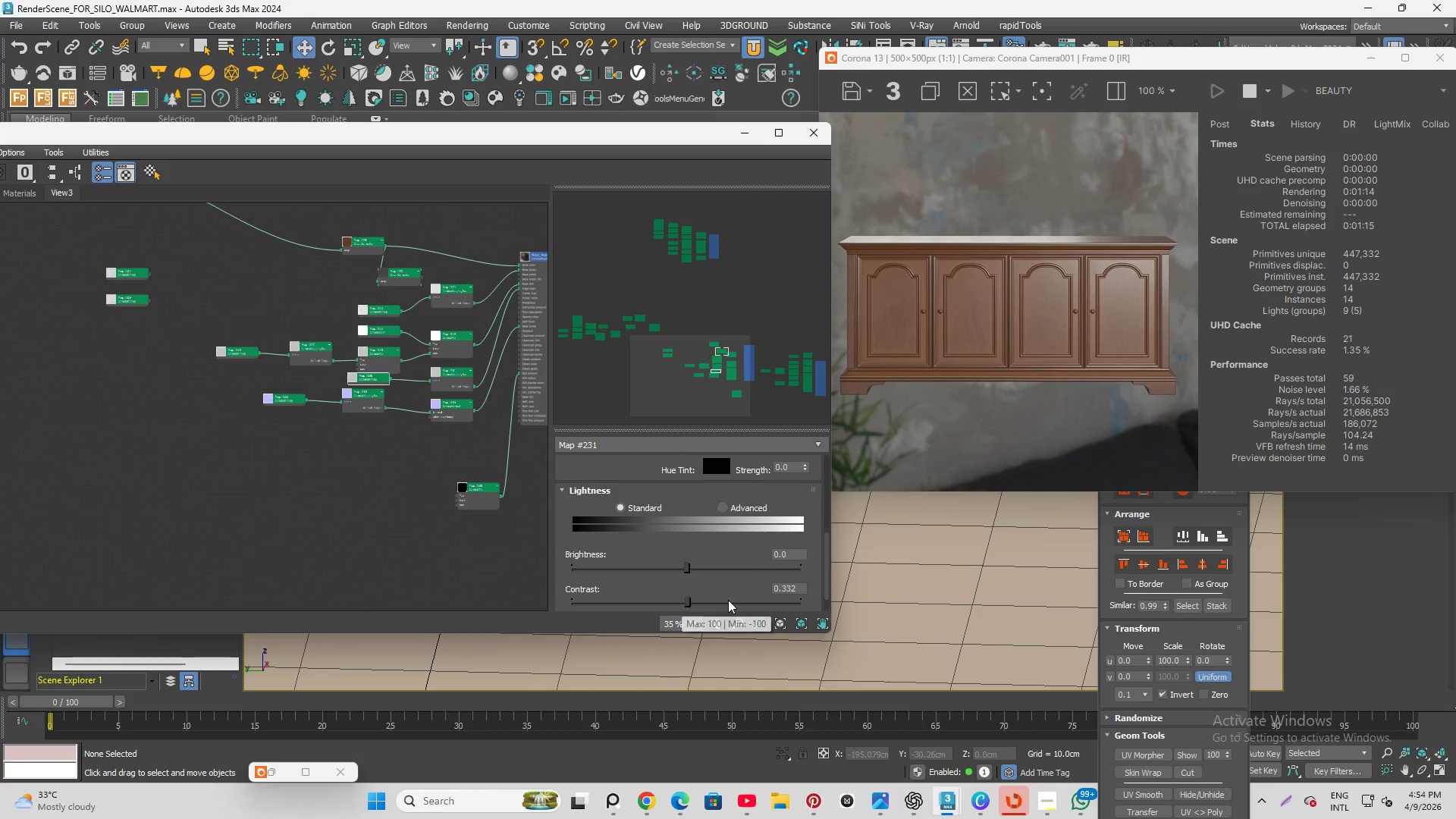 
double_click([796, 585])
 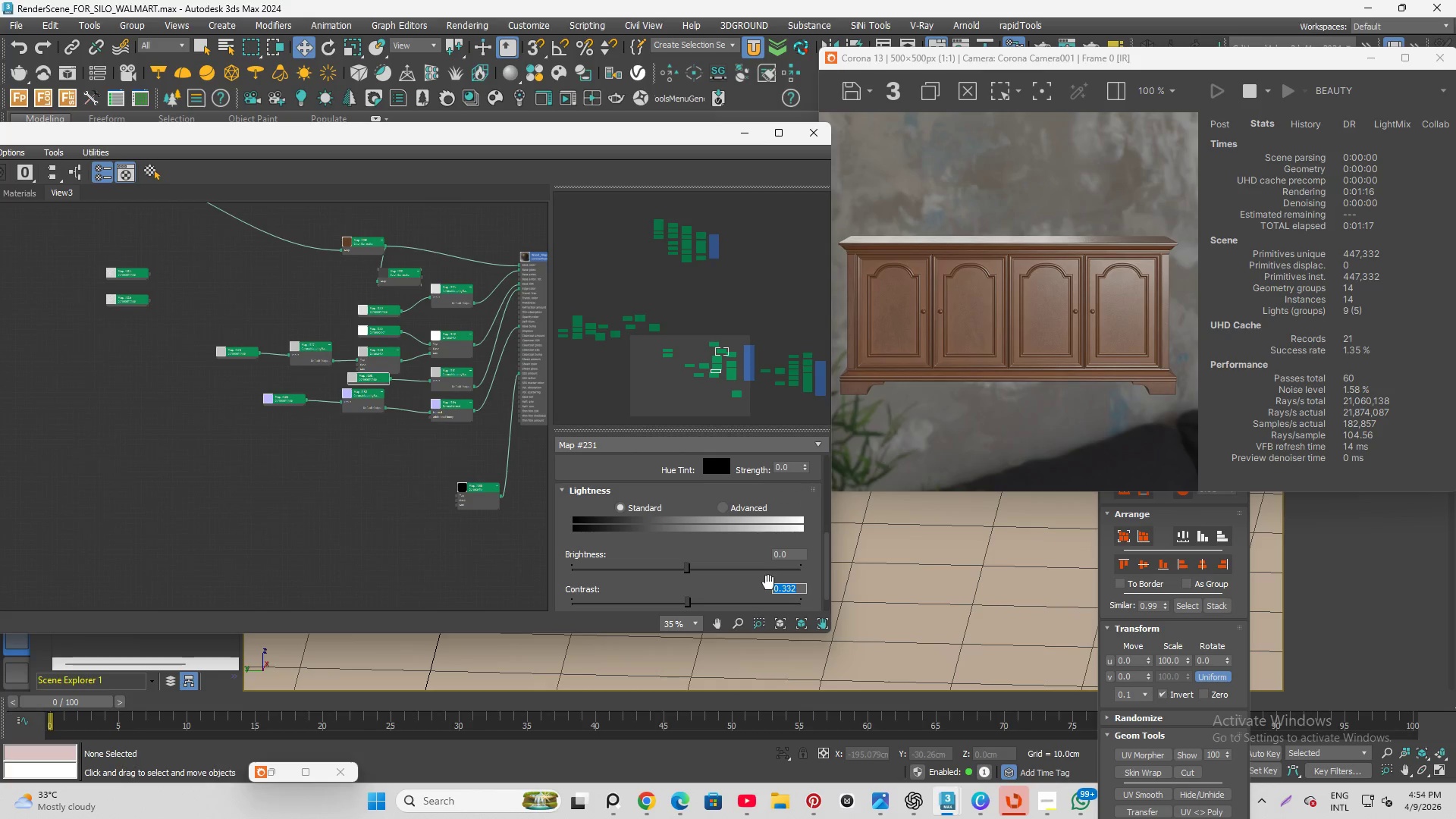 
key(Numpad0)
 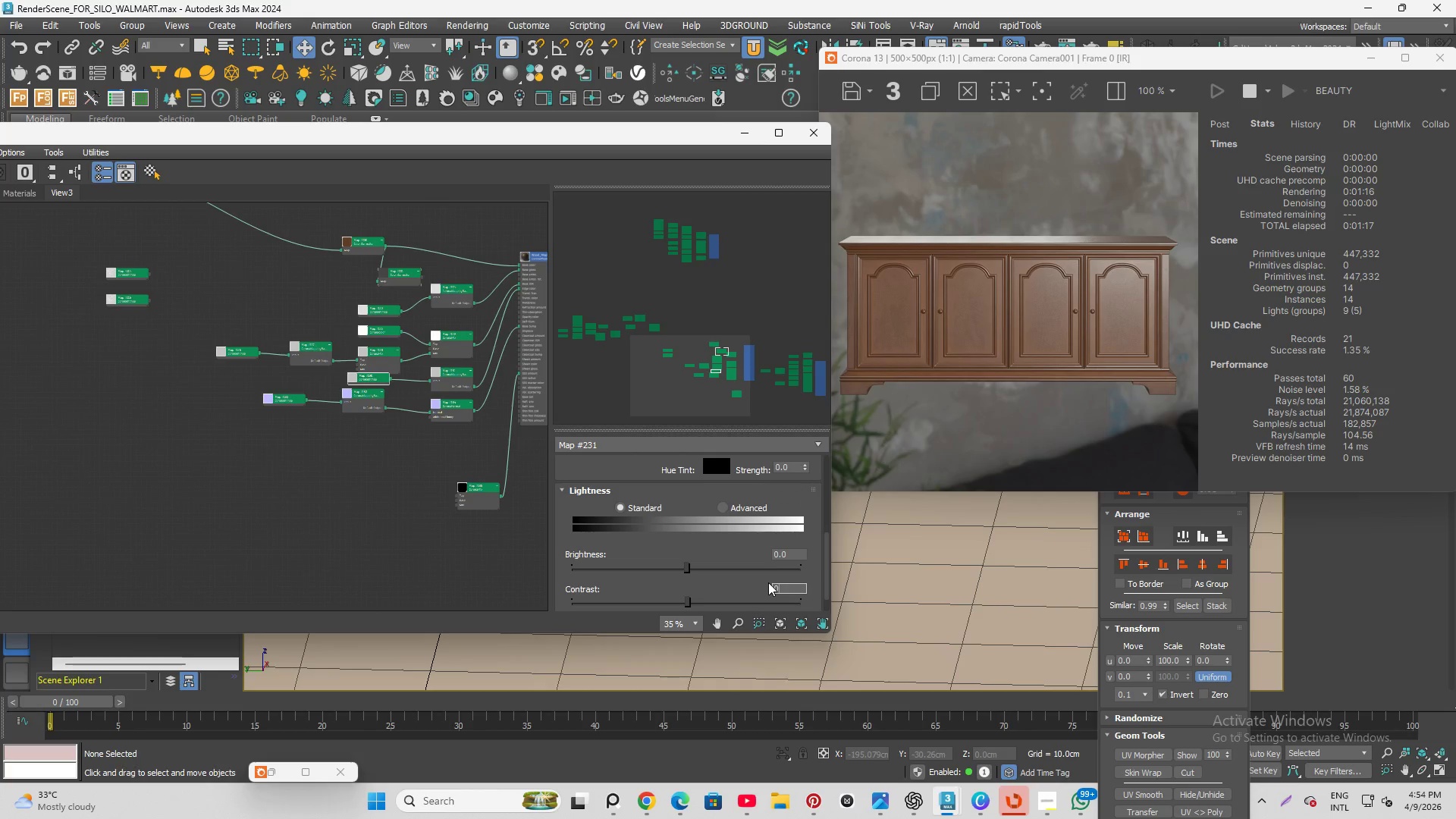 
key(Enter)
 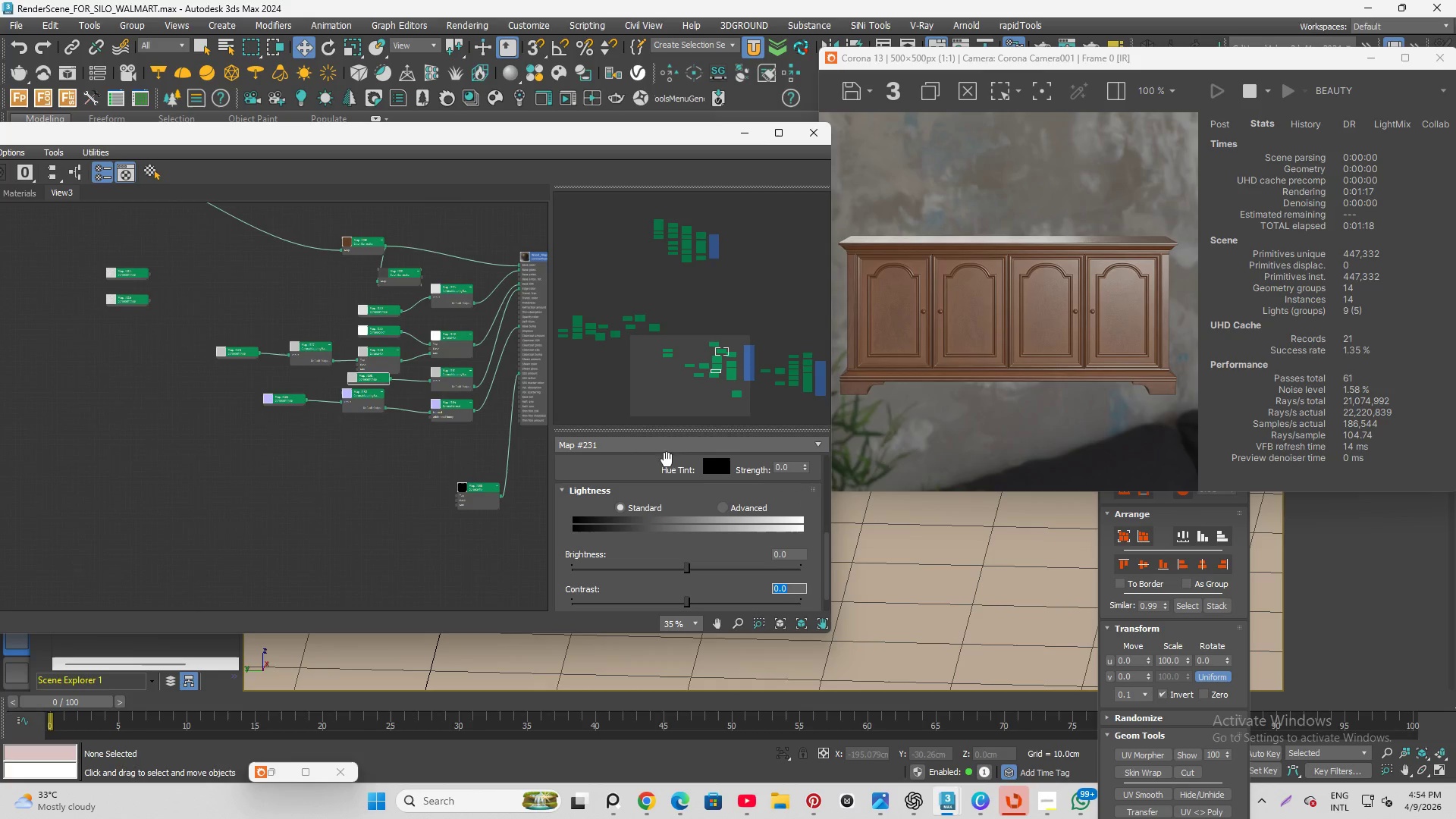 
scroll: coordinate [286, 230], scroll_direction: up, amount: 9.0
 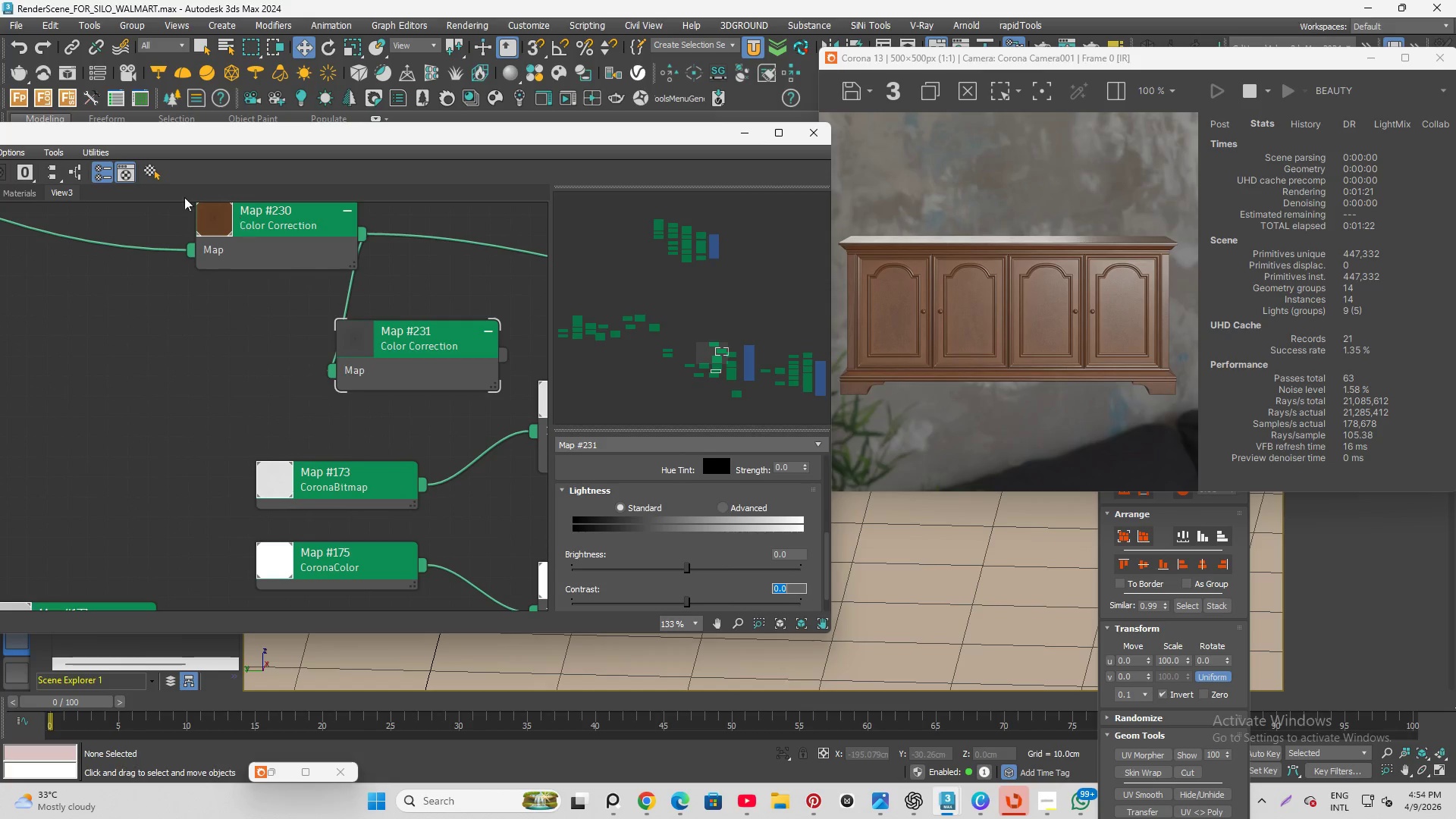 
scroll: coordinate [312, 308], scroll_direction: down, amount: 13.0
 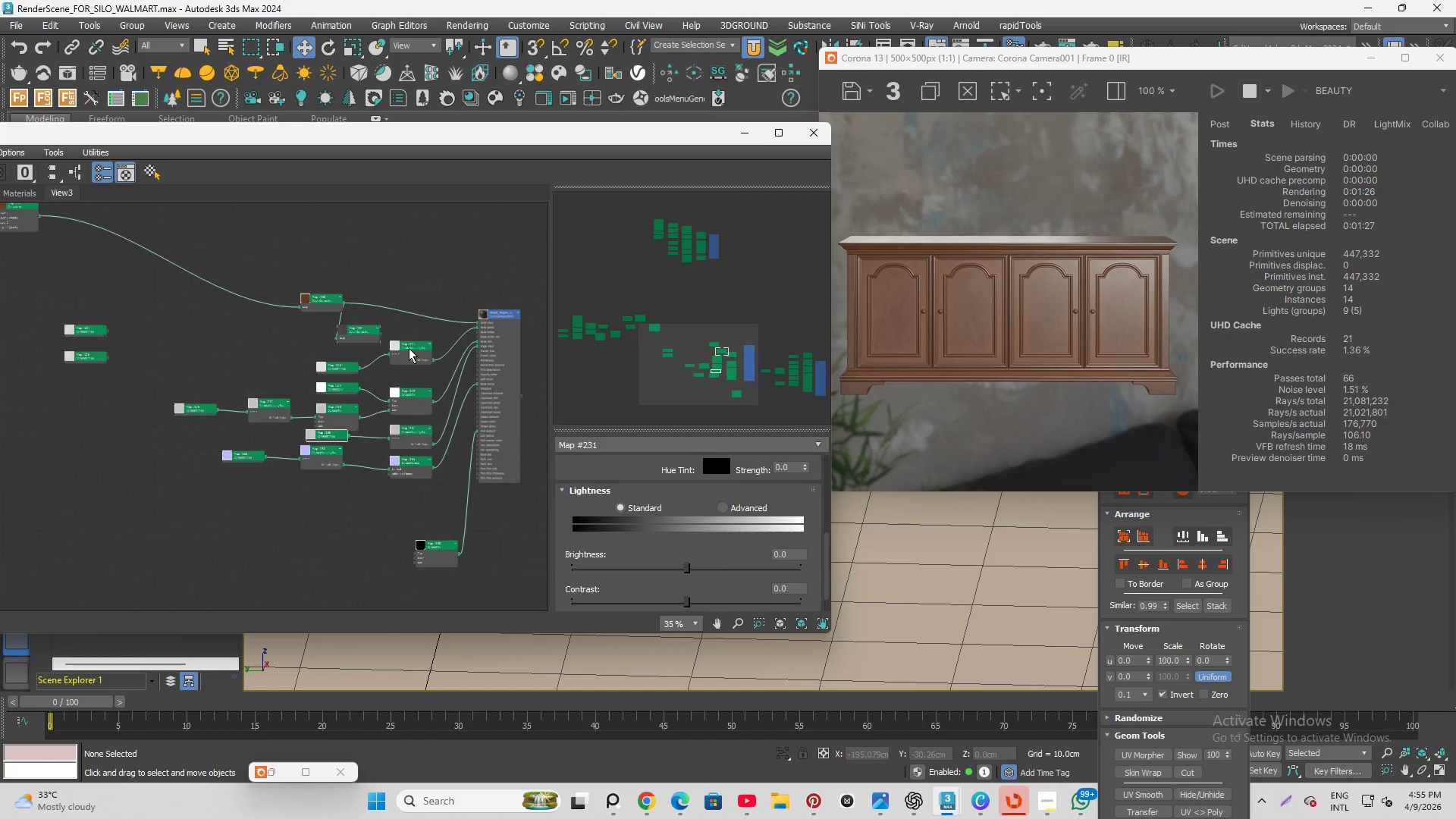 
scroll: coordinate [375, 342], scroll_direction: up, amount: 3.0
 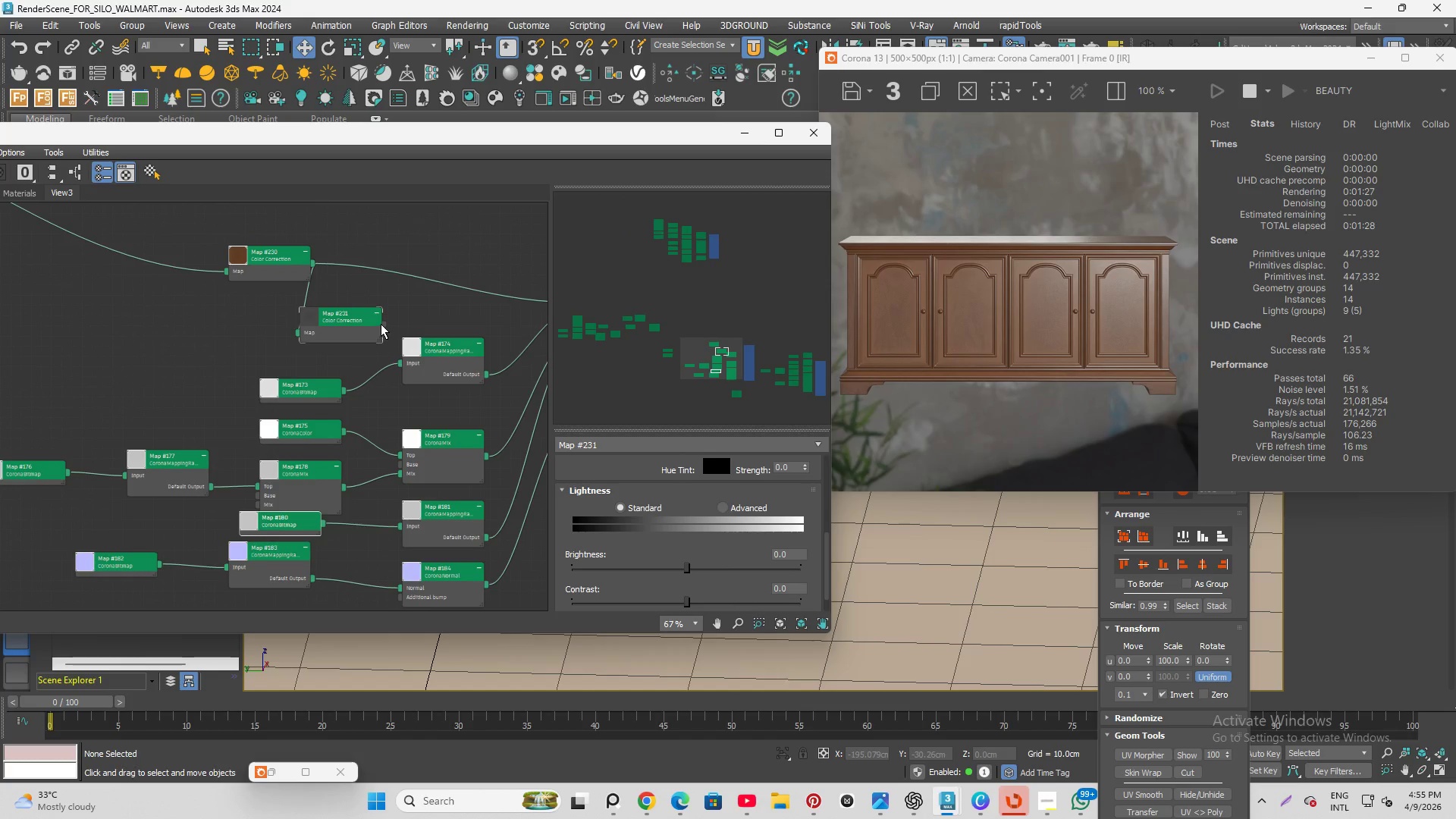 
left_click_drag(start_coordinate=[381, 324], to_coordinate=[399, 598])
 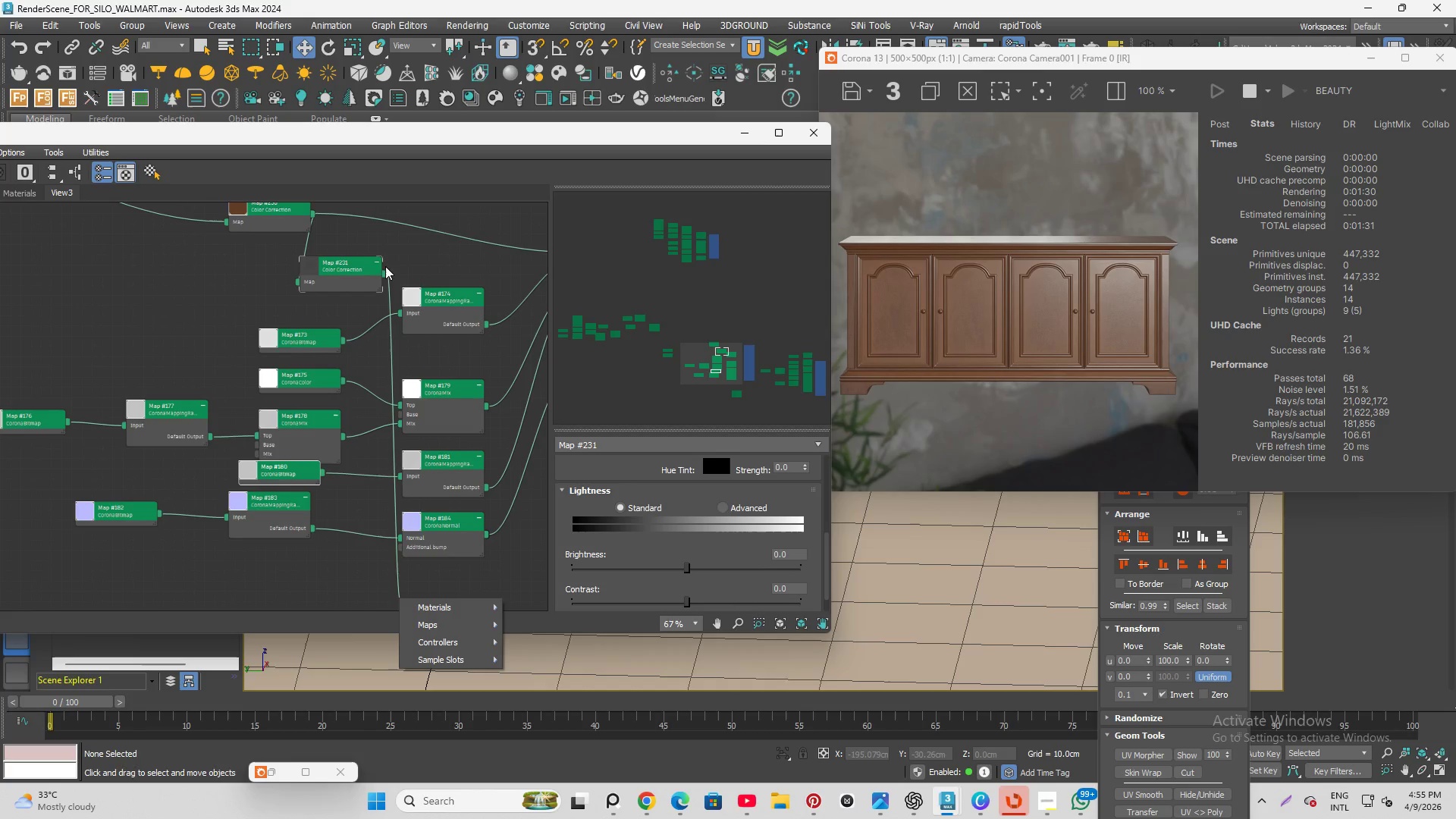 
left_click_drag(start_coordinate=[384, 275], to_coordinate=[388, 502])
 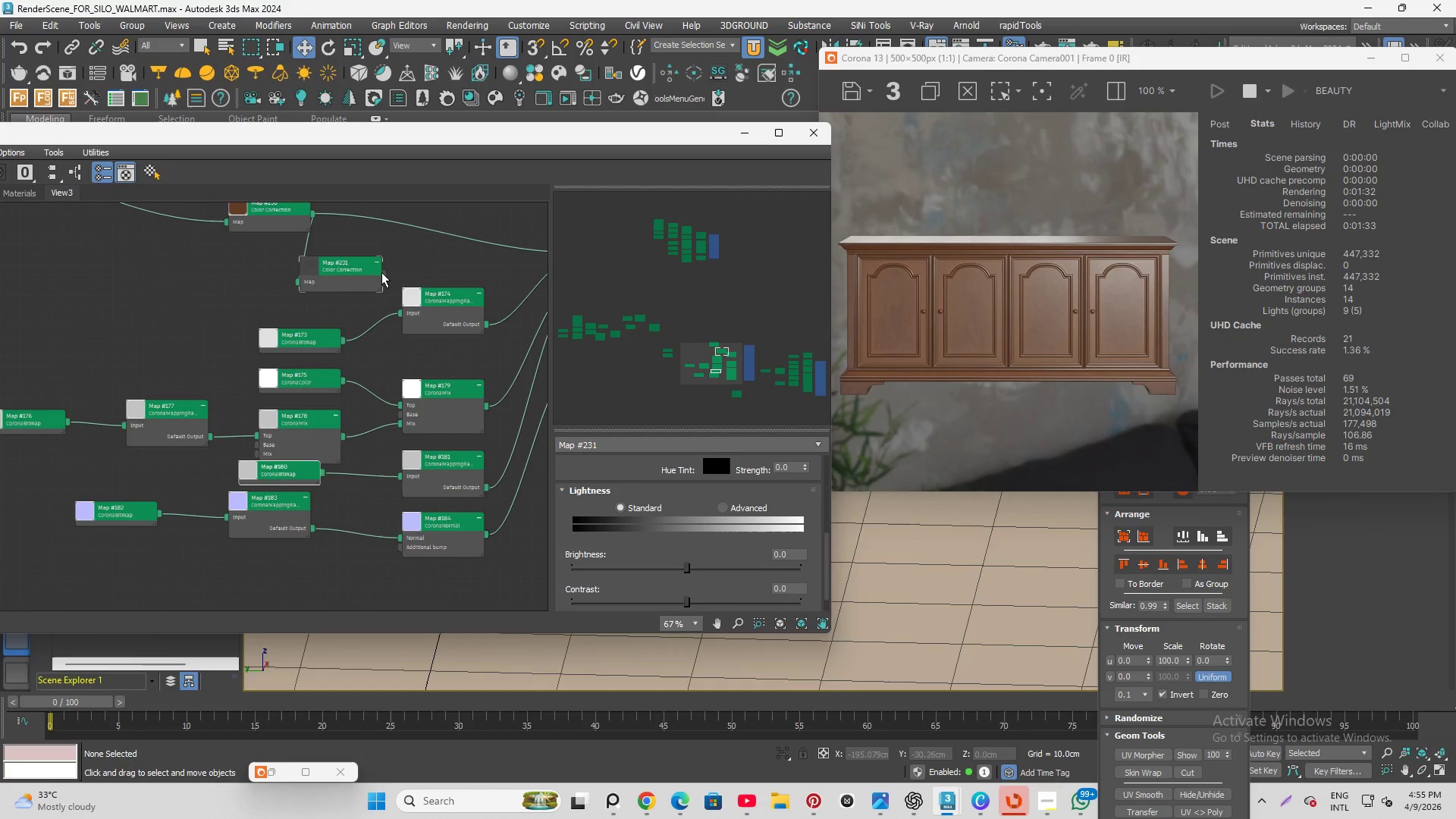 
left_click_drag(start_coordinate=[381, 272], to_coordinate=[398, 547])
 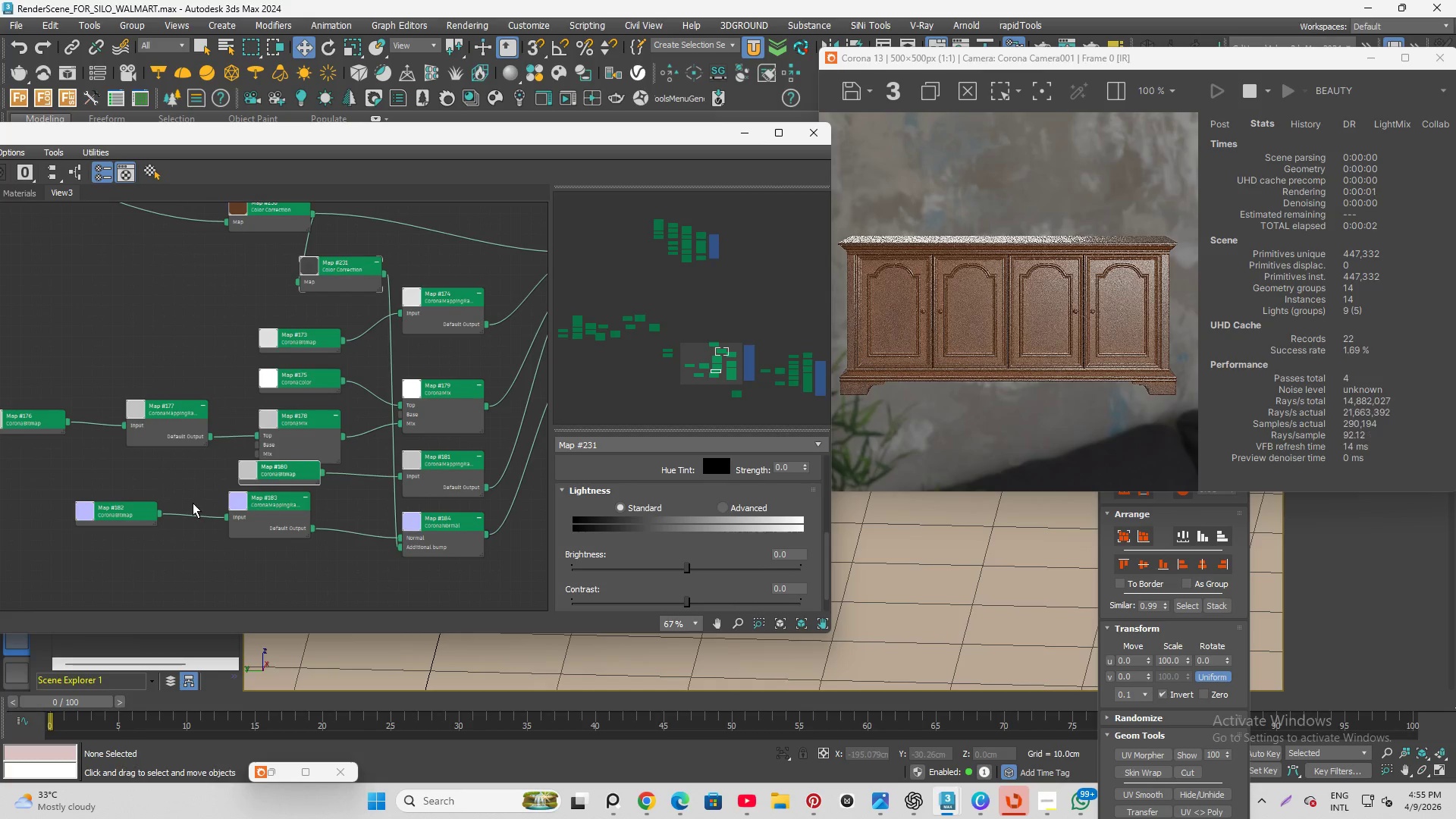 
scroll: coordinate [243, 412], scroll_direction: down, amount: 4.0
 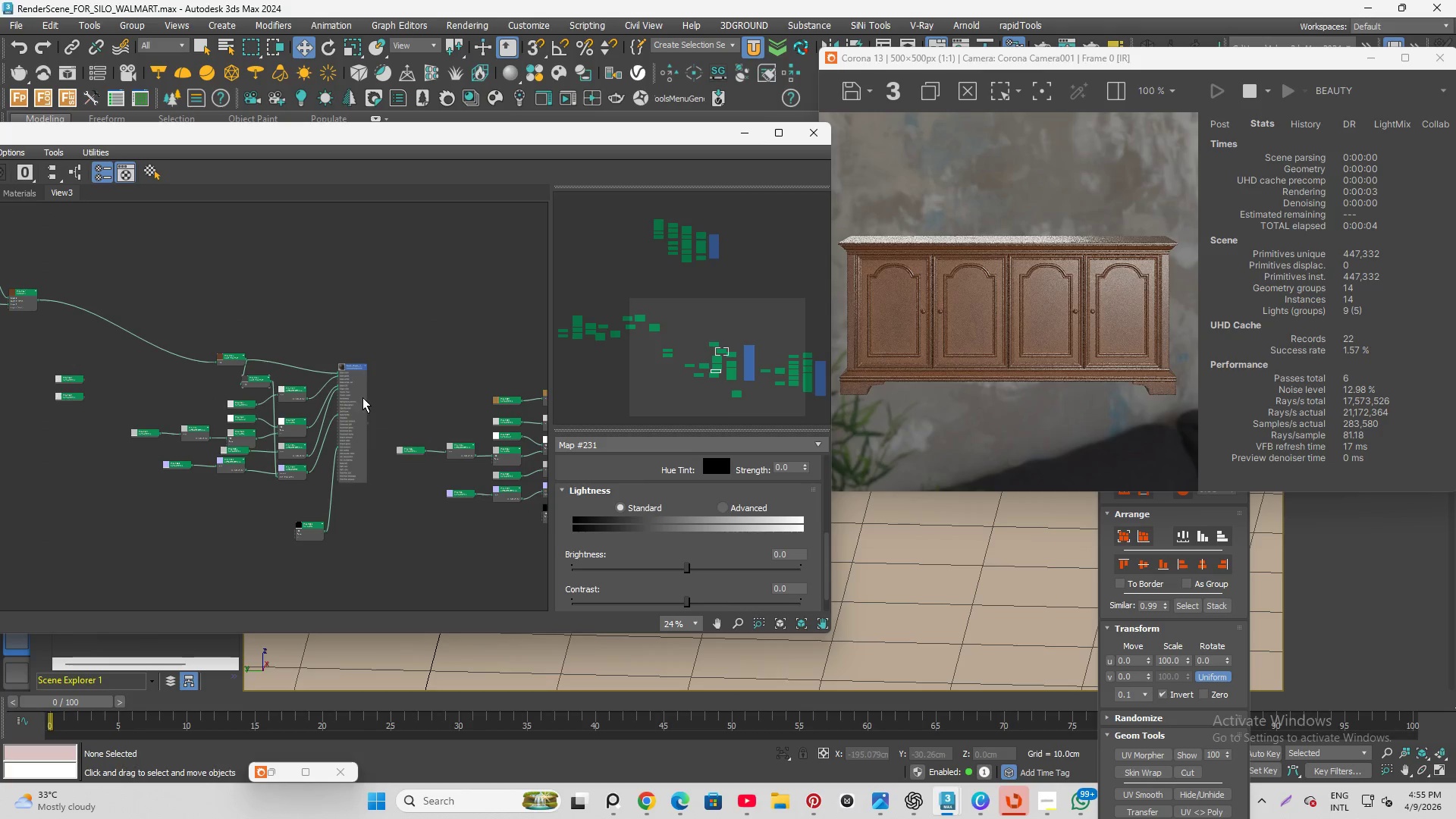 
scroll: coordinate [326, 366], scroll_direction: up, amount: 4.0
 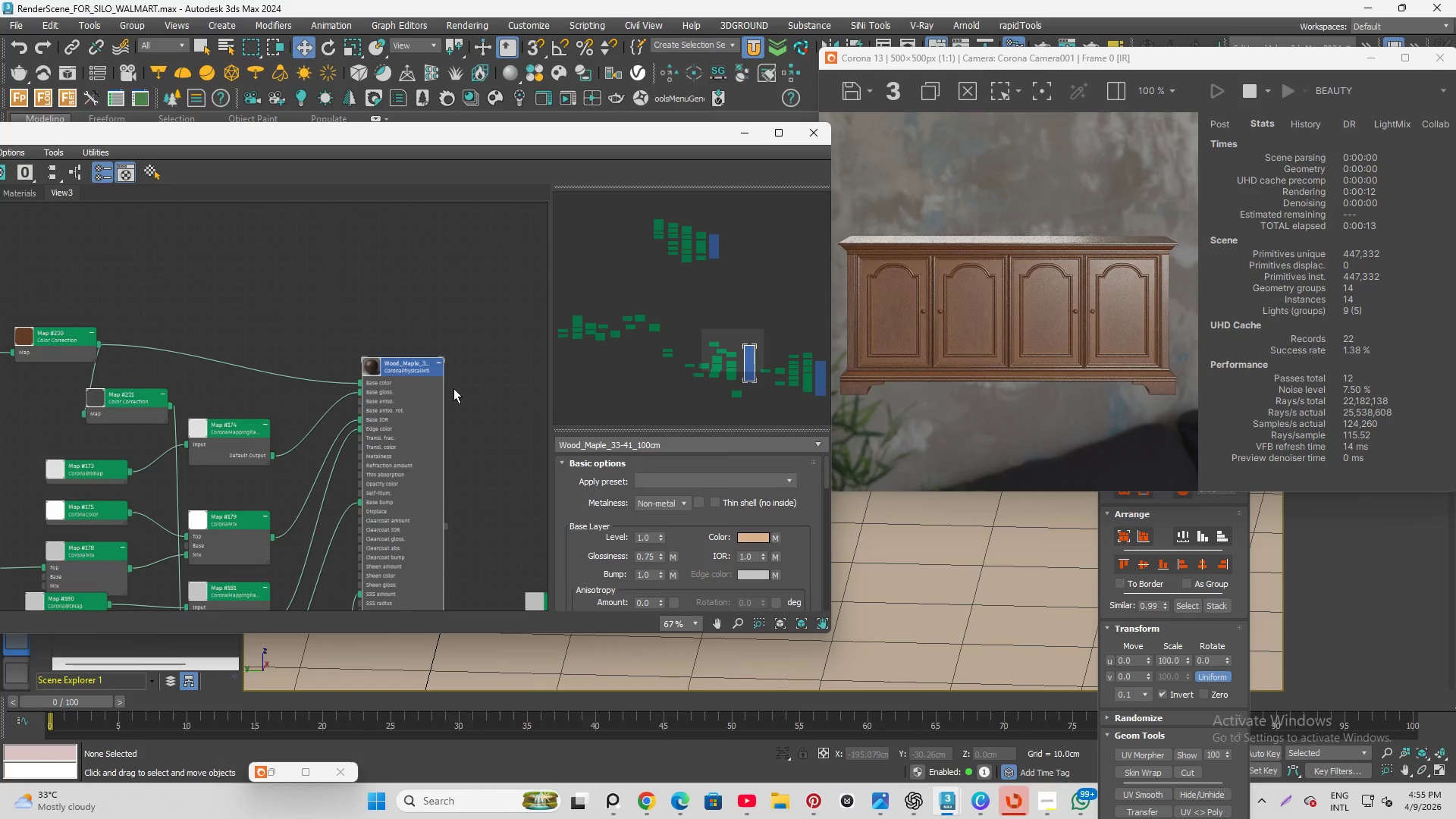 
wait(13.23)
 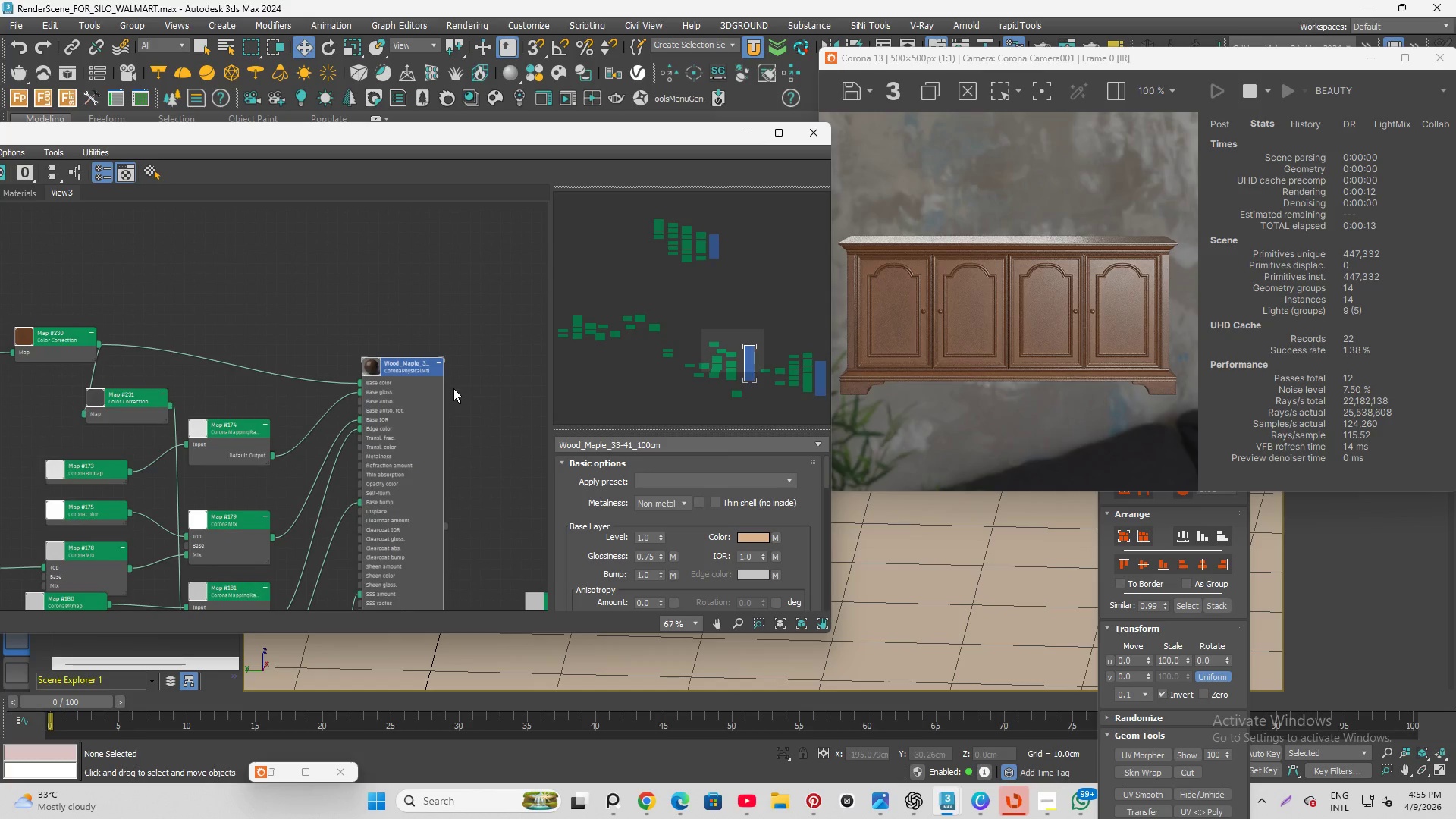 
scroll: coordinate [199, 155], scroll_direction: down, amount: 1.0
 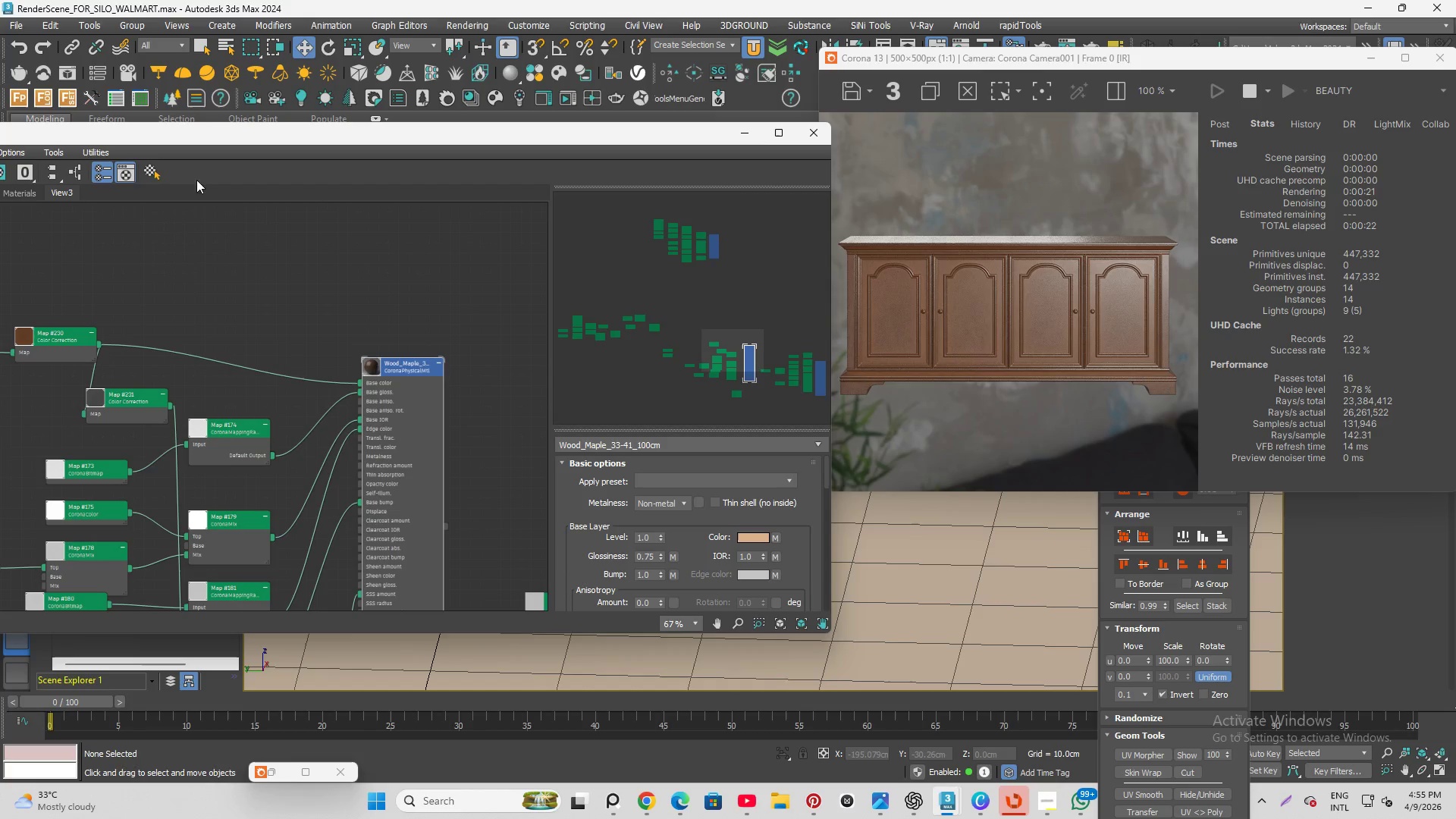 
wait(5.46)
 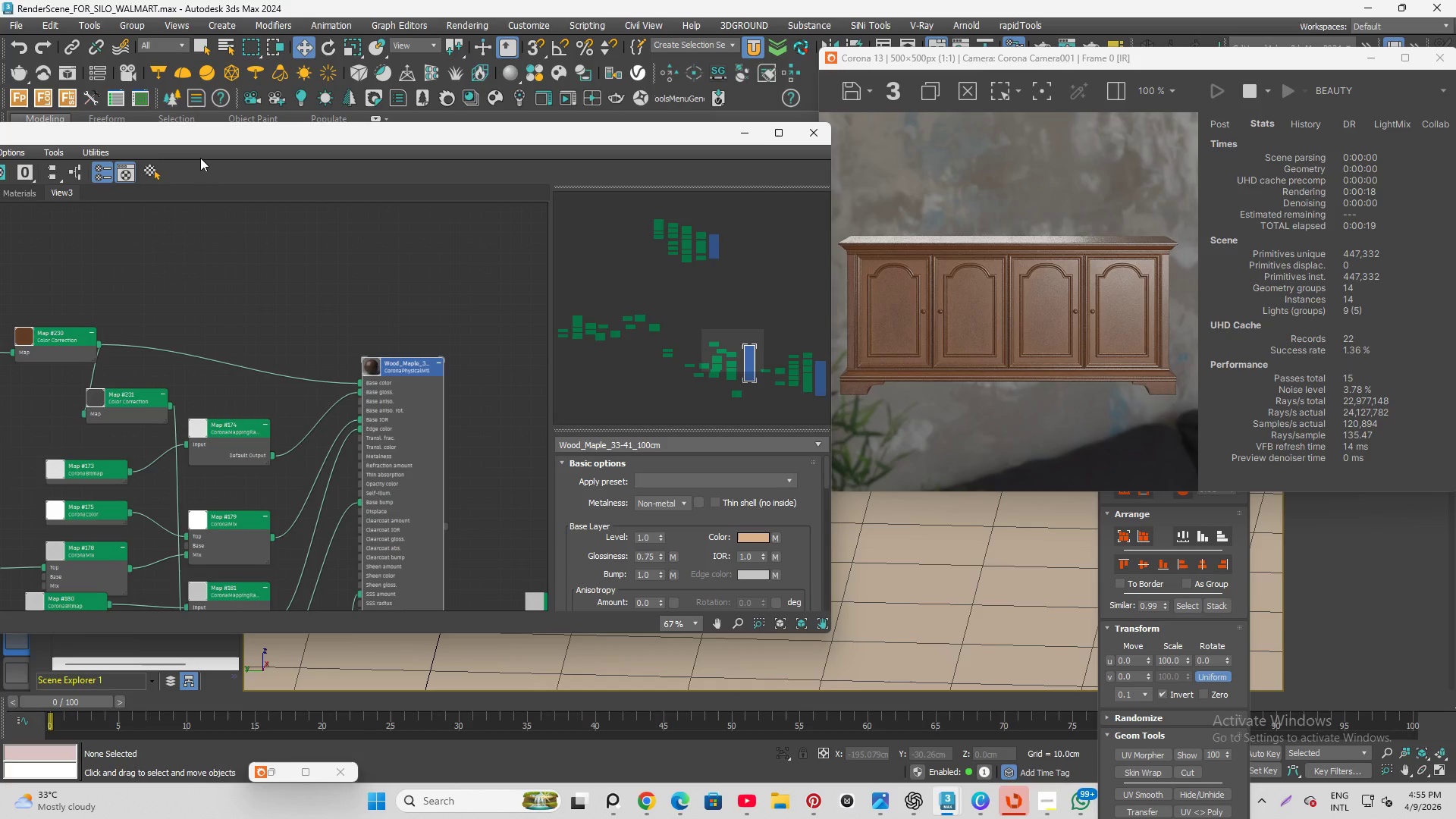 
left_click([386, 362])
 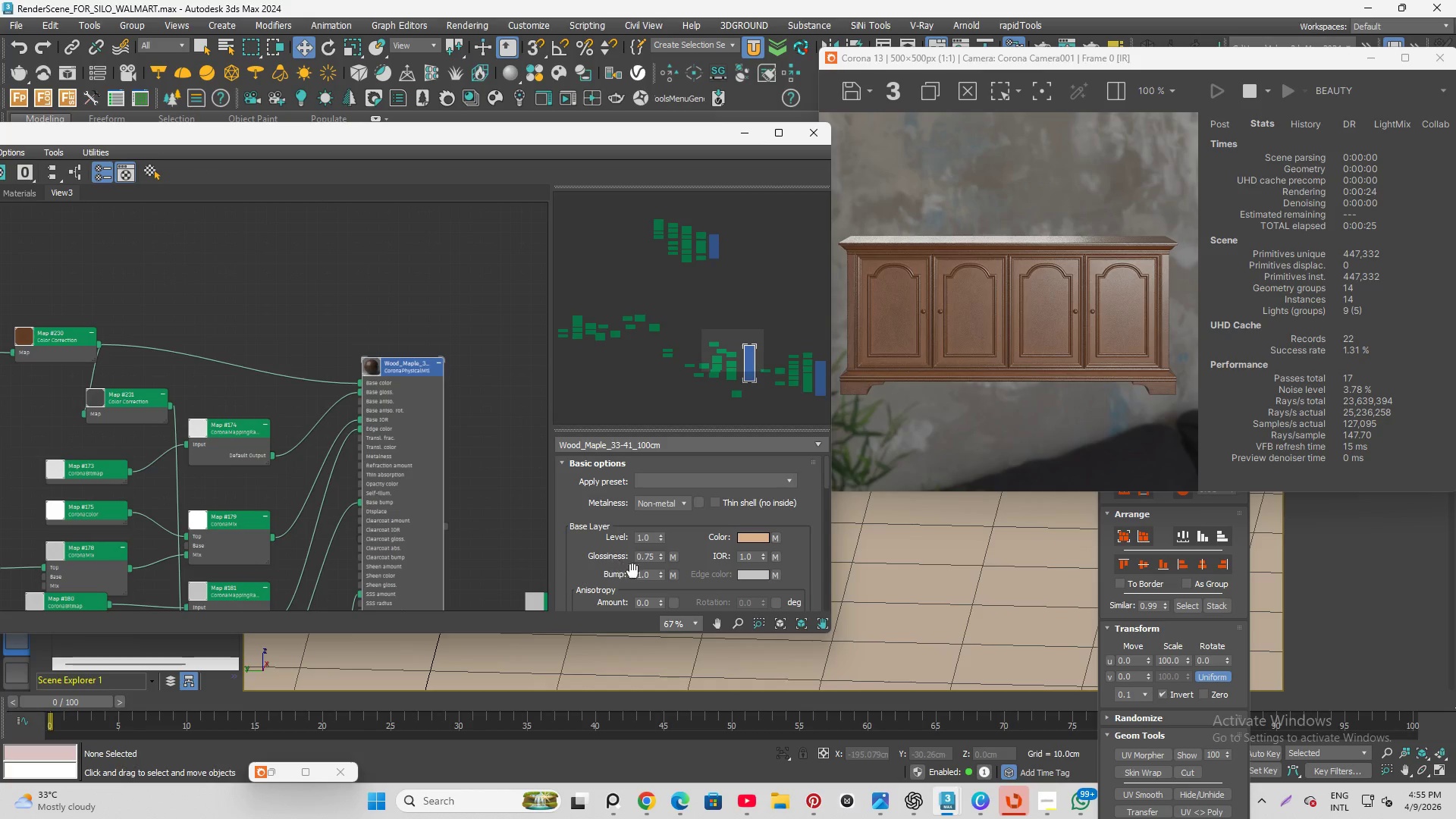 
left_click_drag(start_coordinate=[650, 576], to_coordinate=[617, 573])
 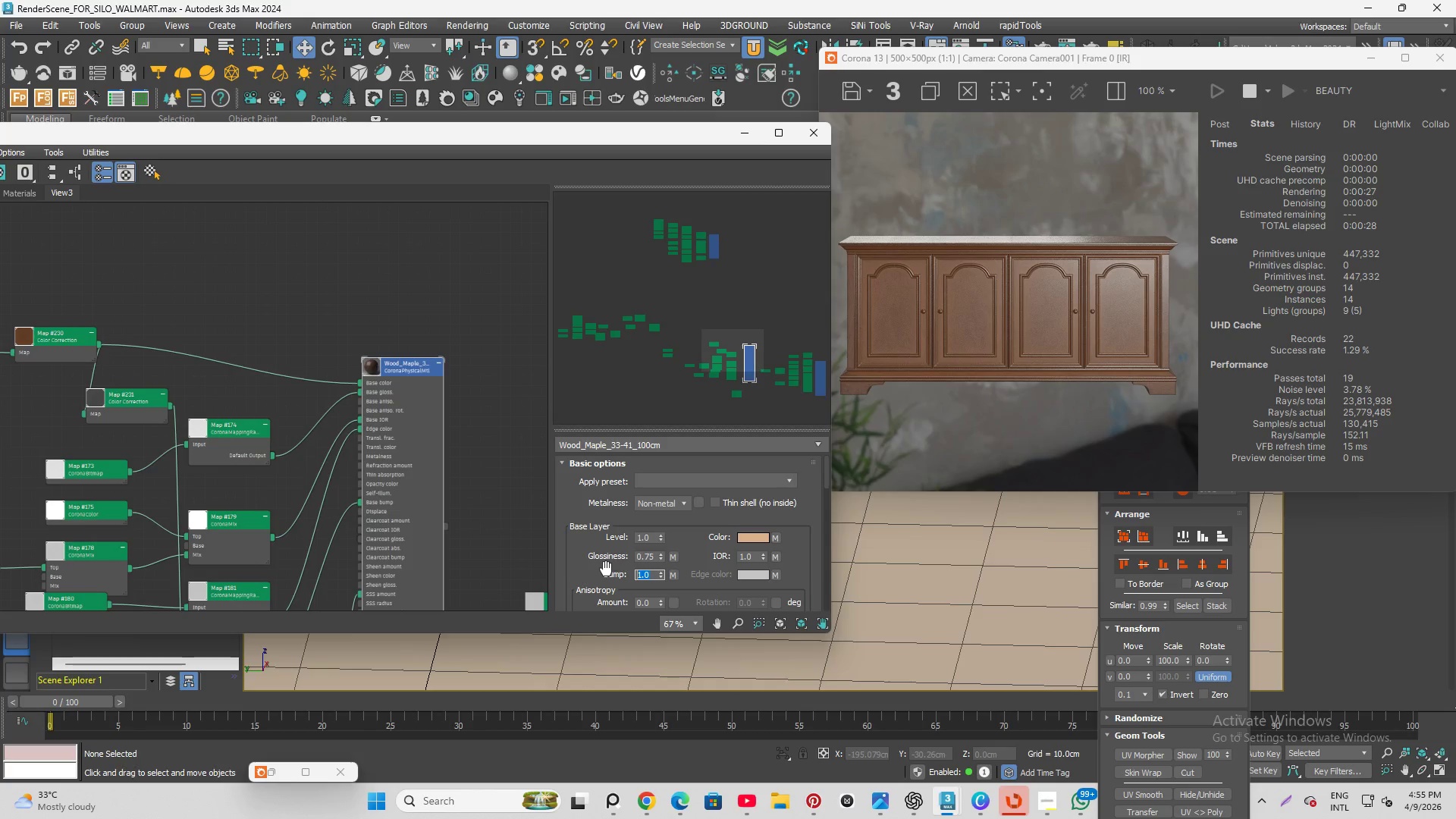 
key(Numpad2)
 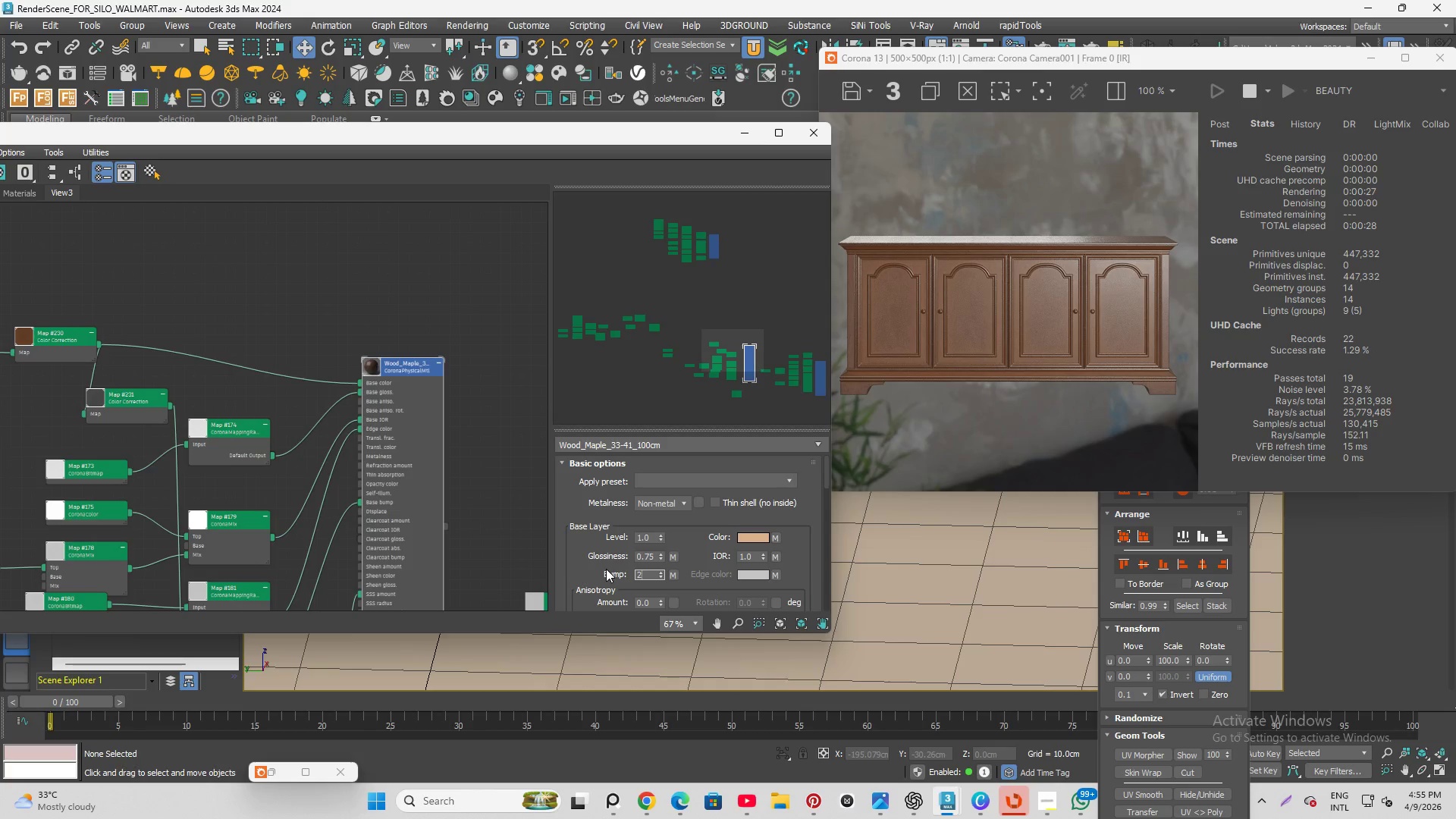 
key(Enter)
 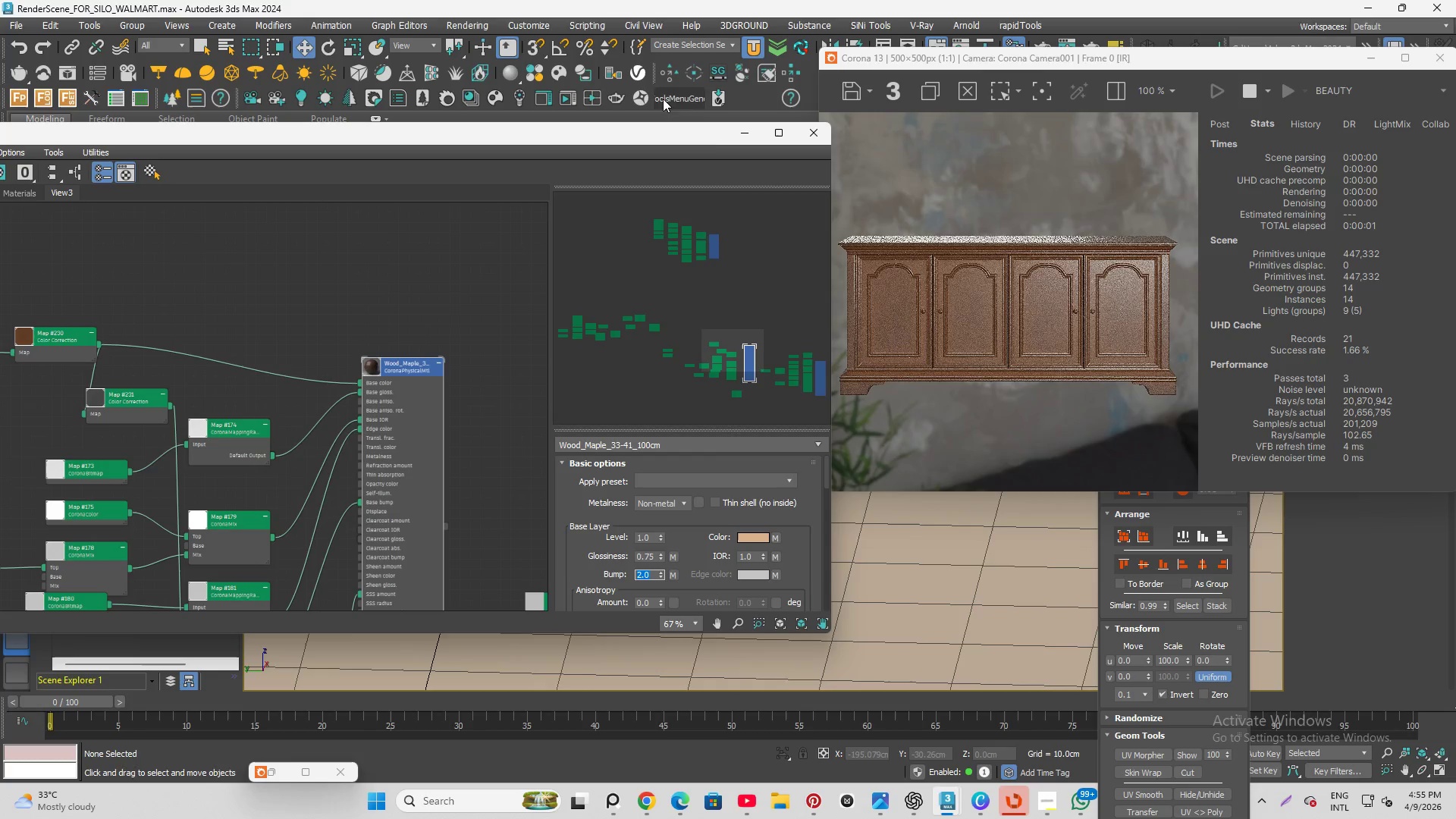 
left_click([743, 131])
 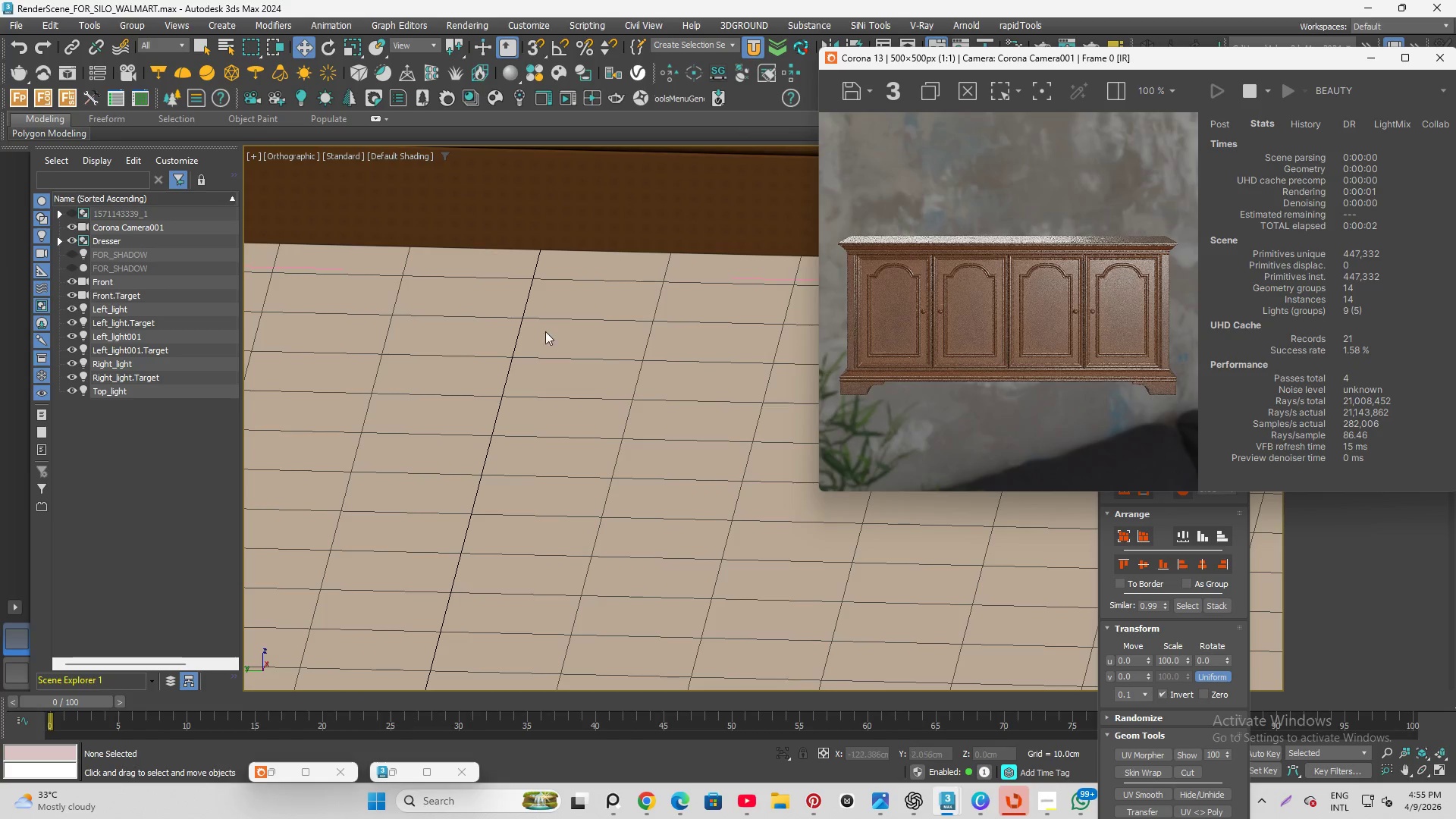 
scroll: coordinate [582, 378], scroll_direction: down, amount: 2.0
 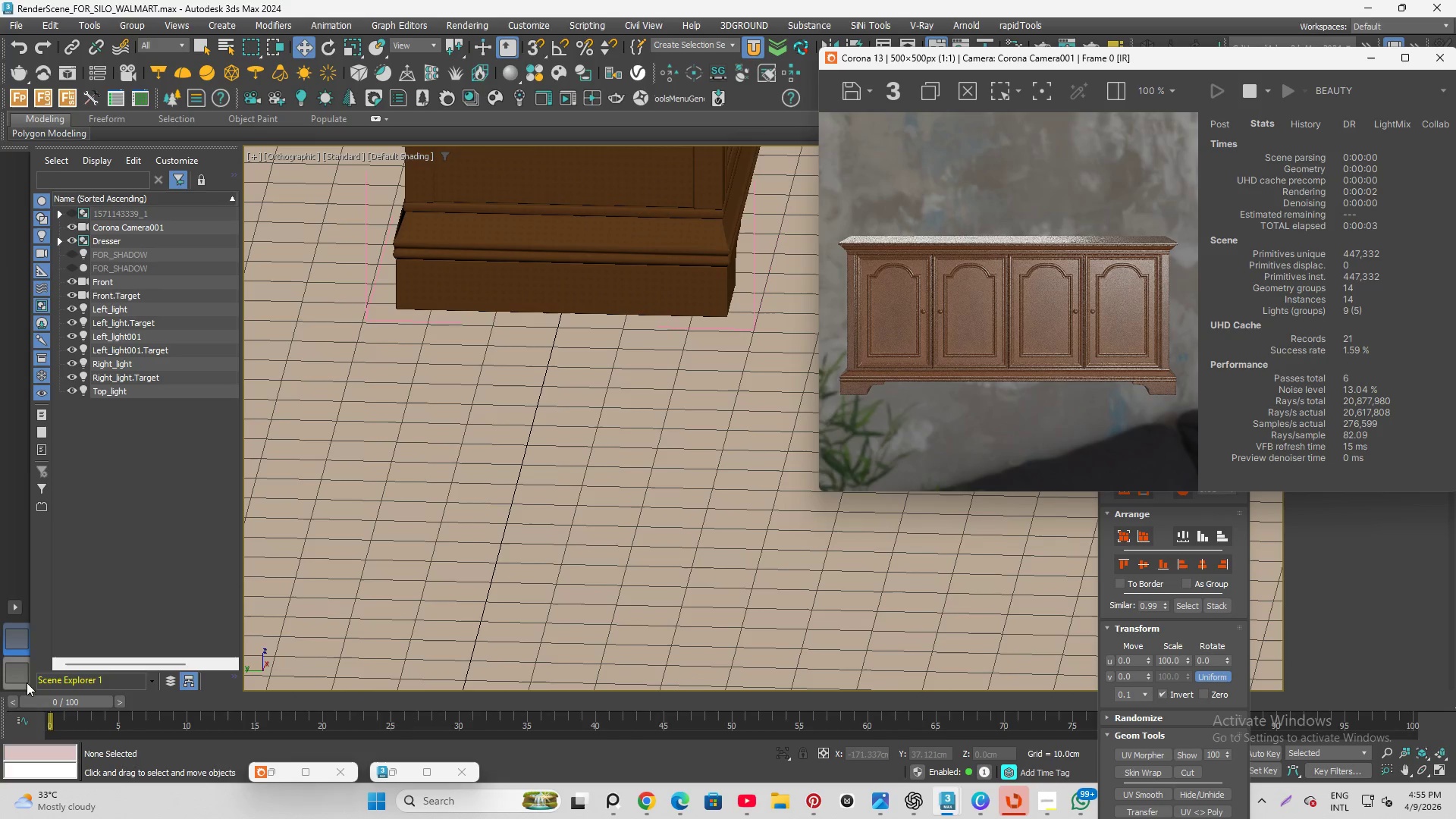 
left_click([25, 679])
 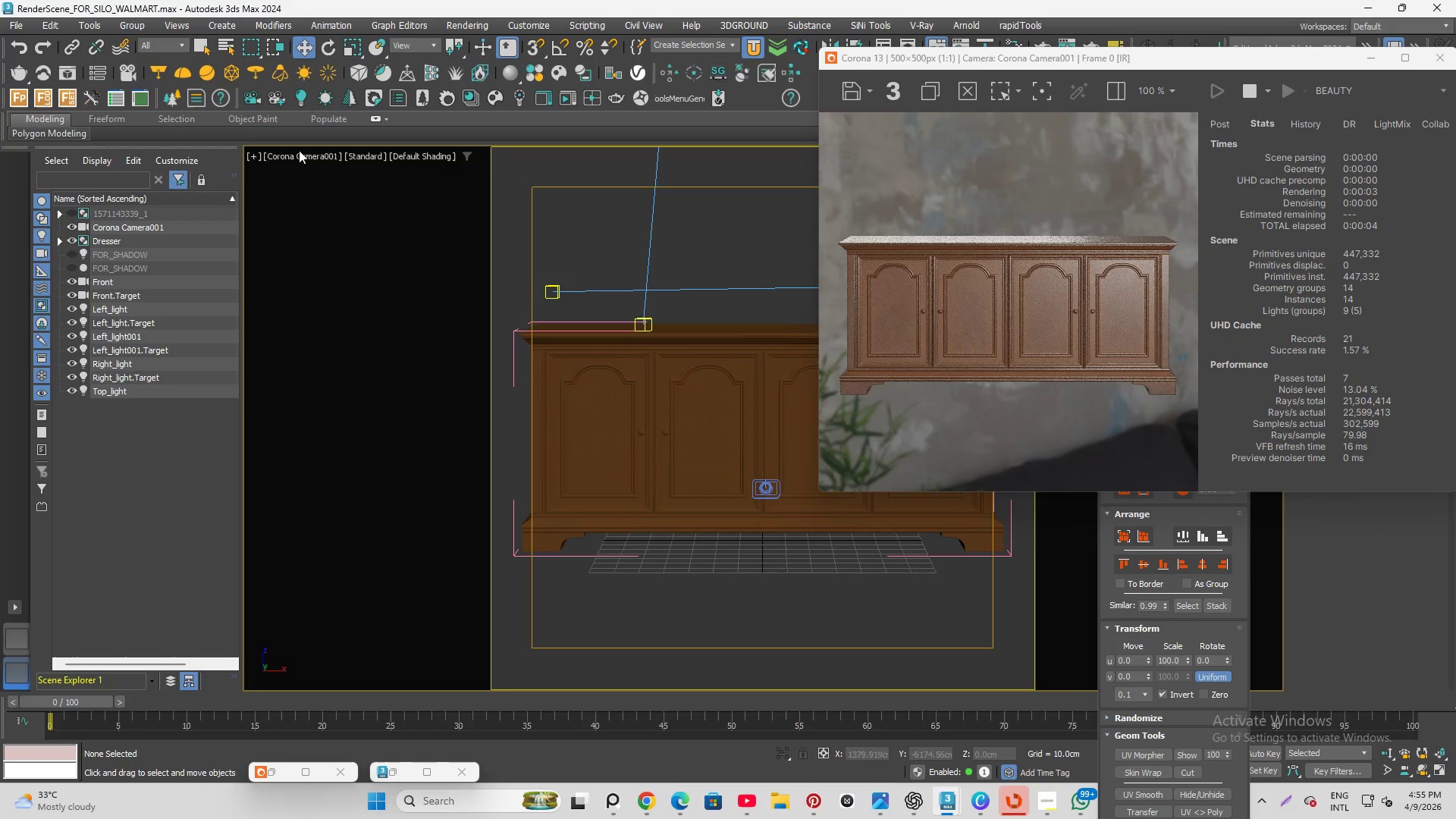 
left_click([309, 161])
 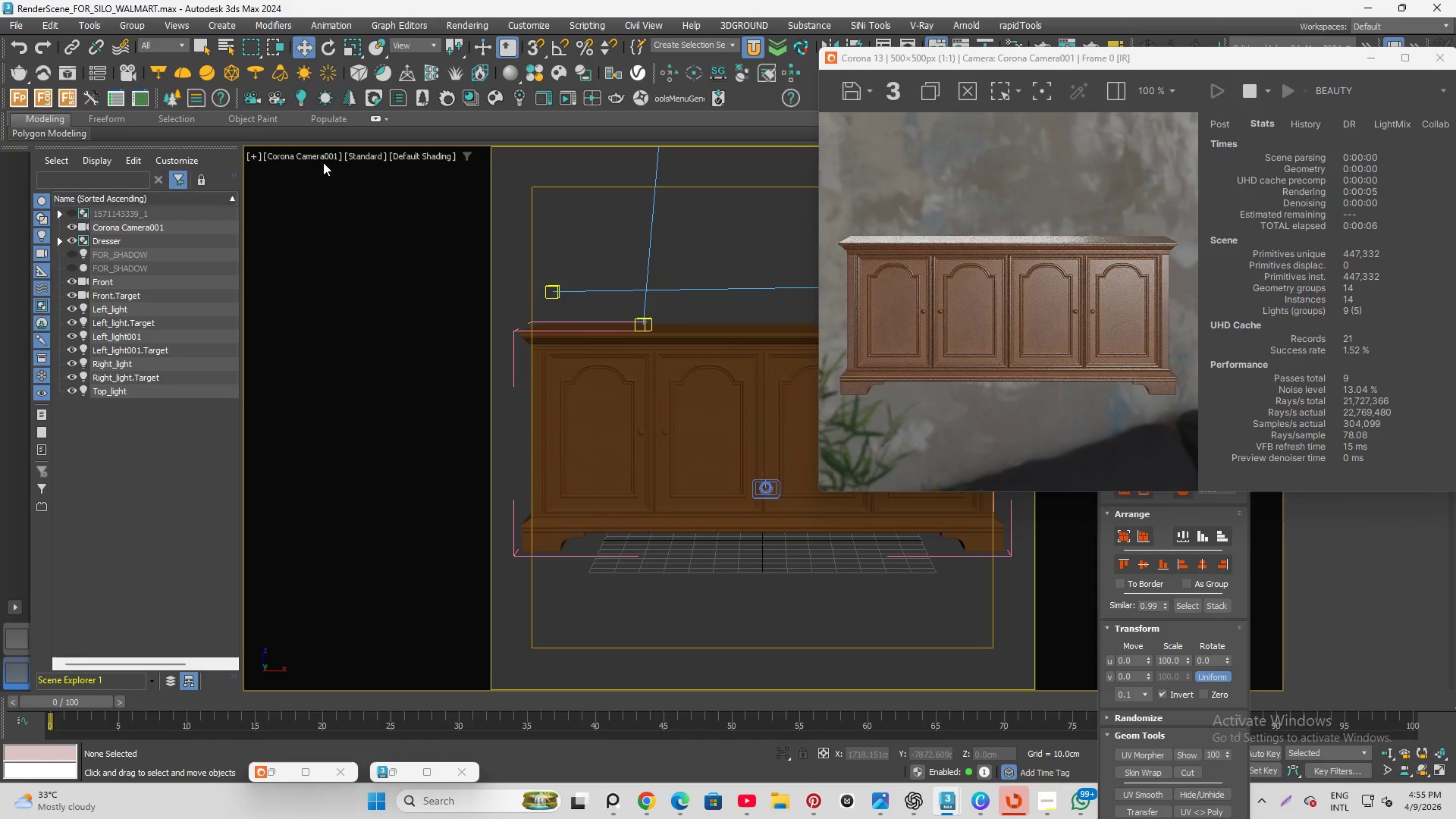 
left_click([320, 156])
 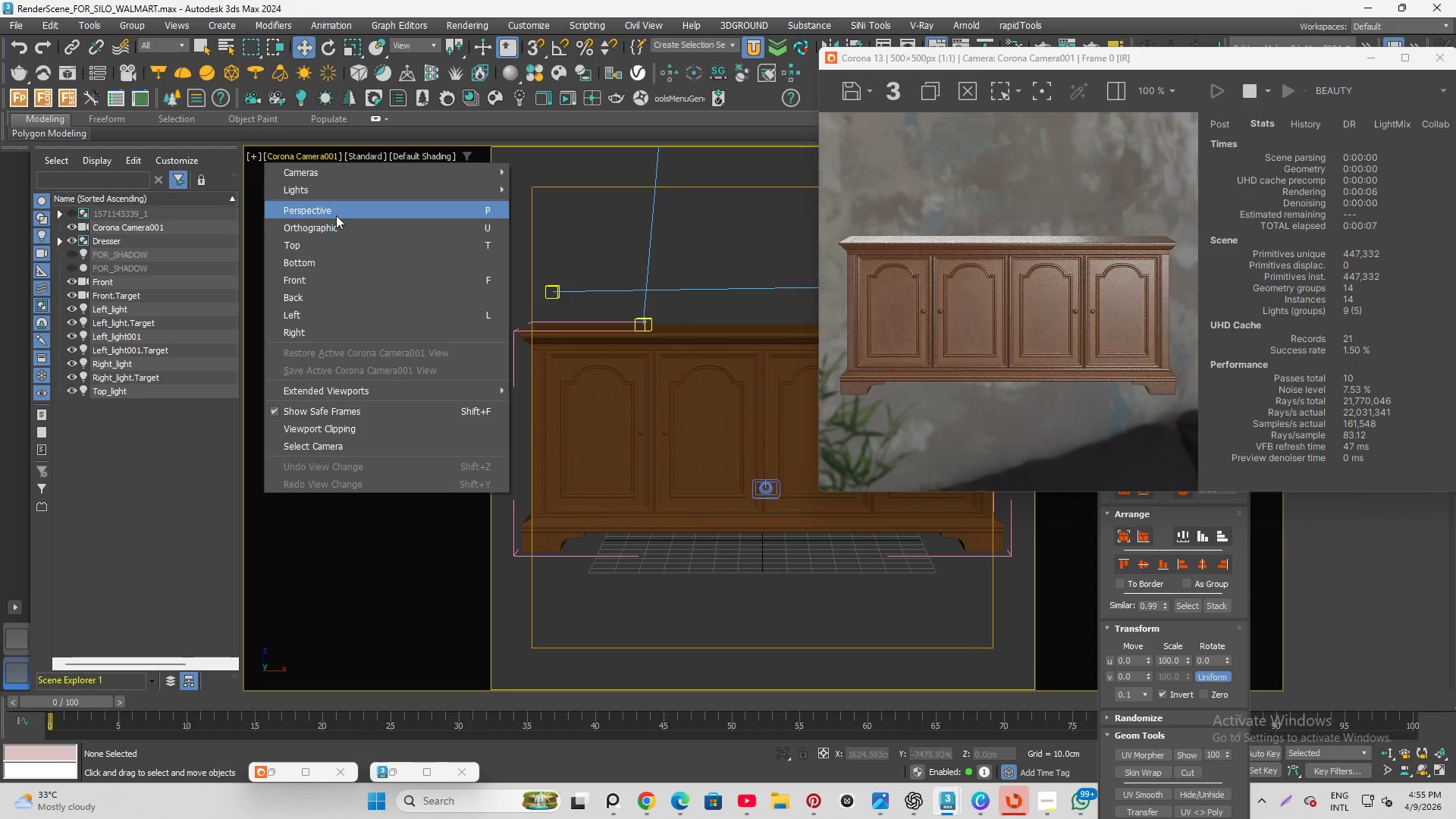 
left_click([336, 210])
 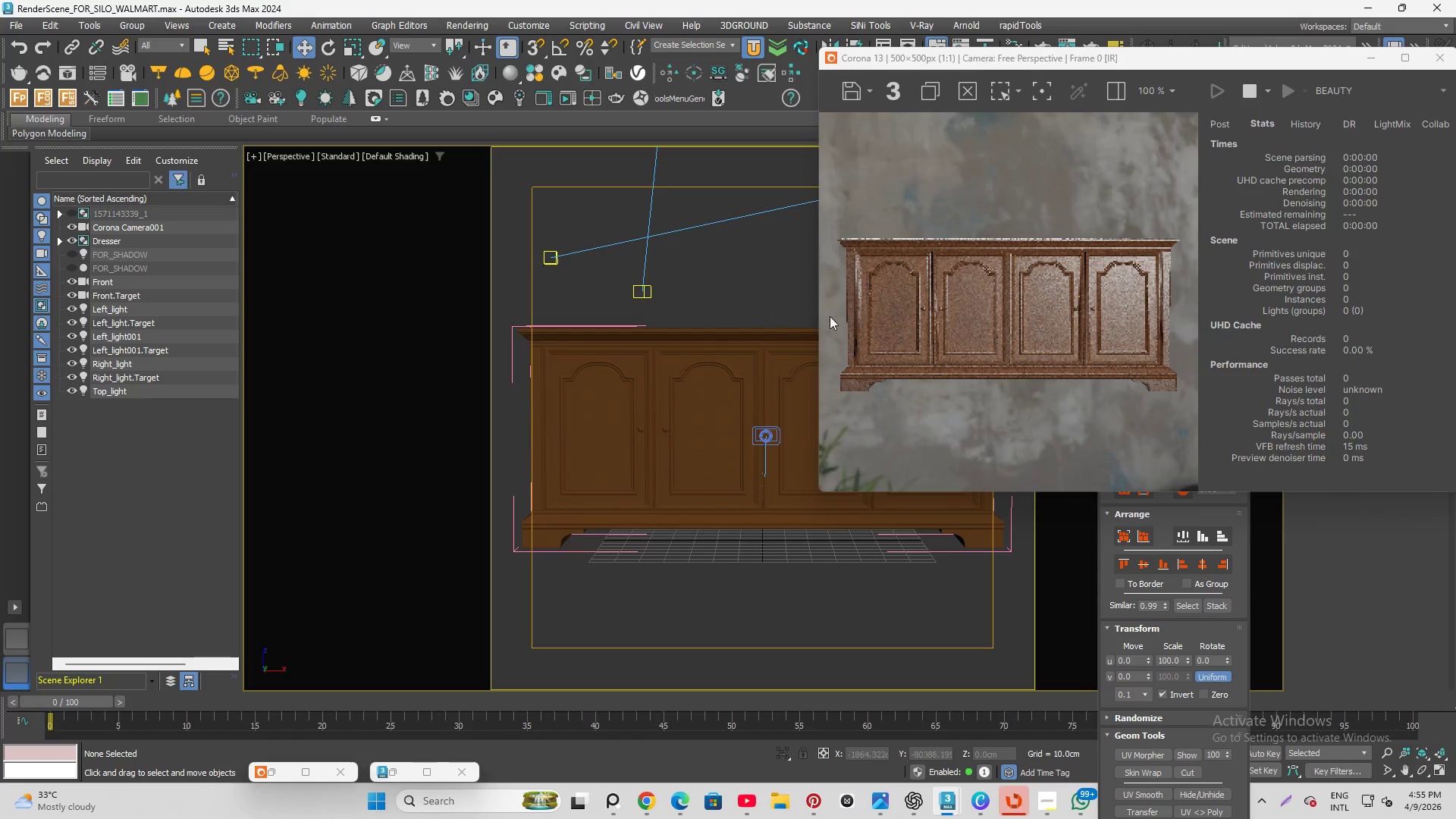 
scroll: coordinate [942, 266], scroll_direction: up, amount: 6.0
 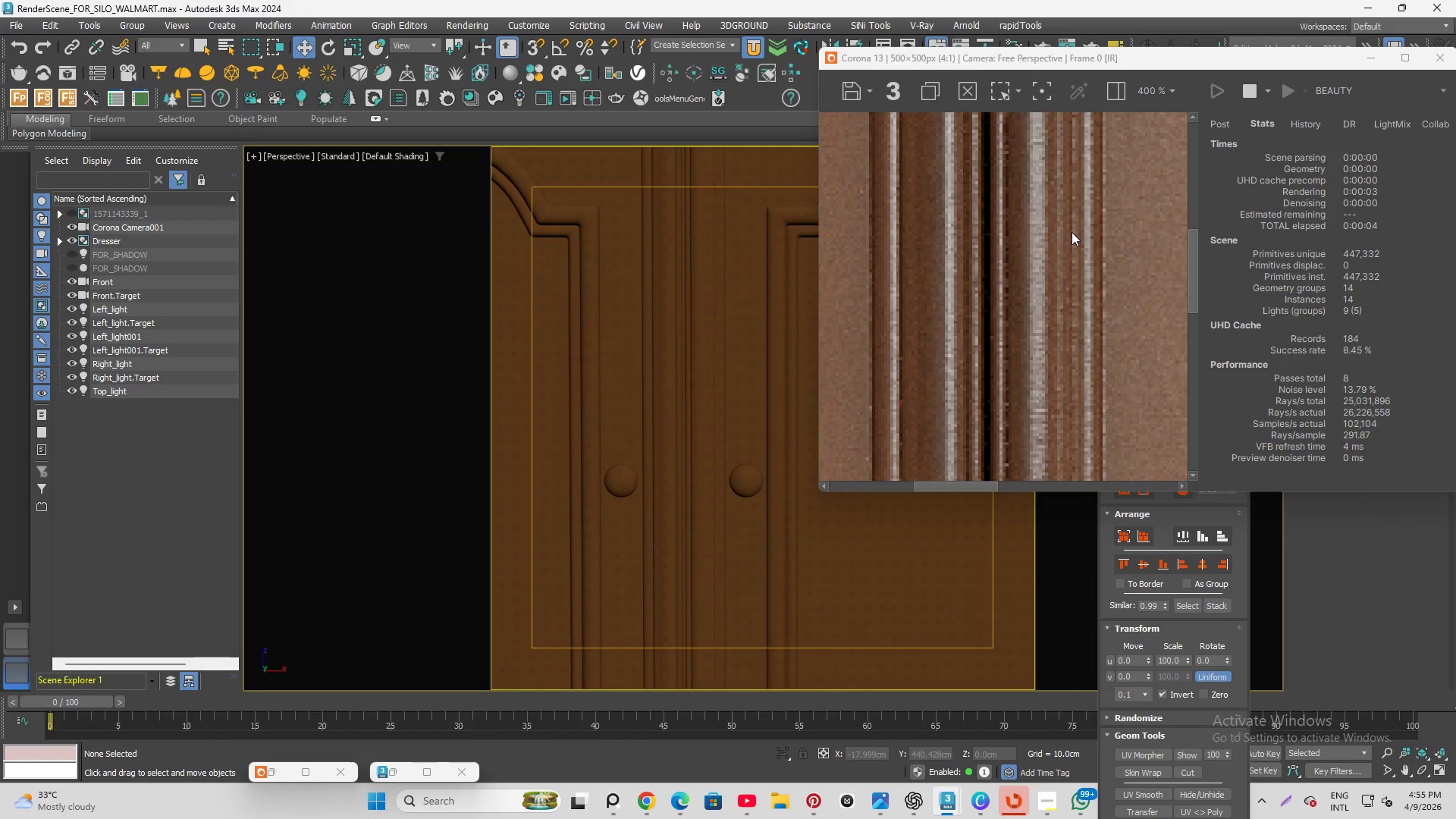 
scroll: coordinate [1103, 301], scroll_direction: down, amount: 2.0
 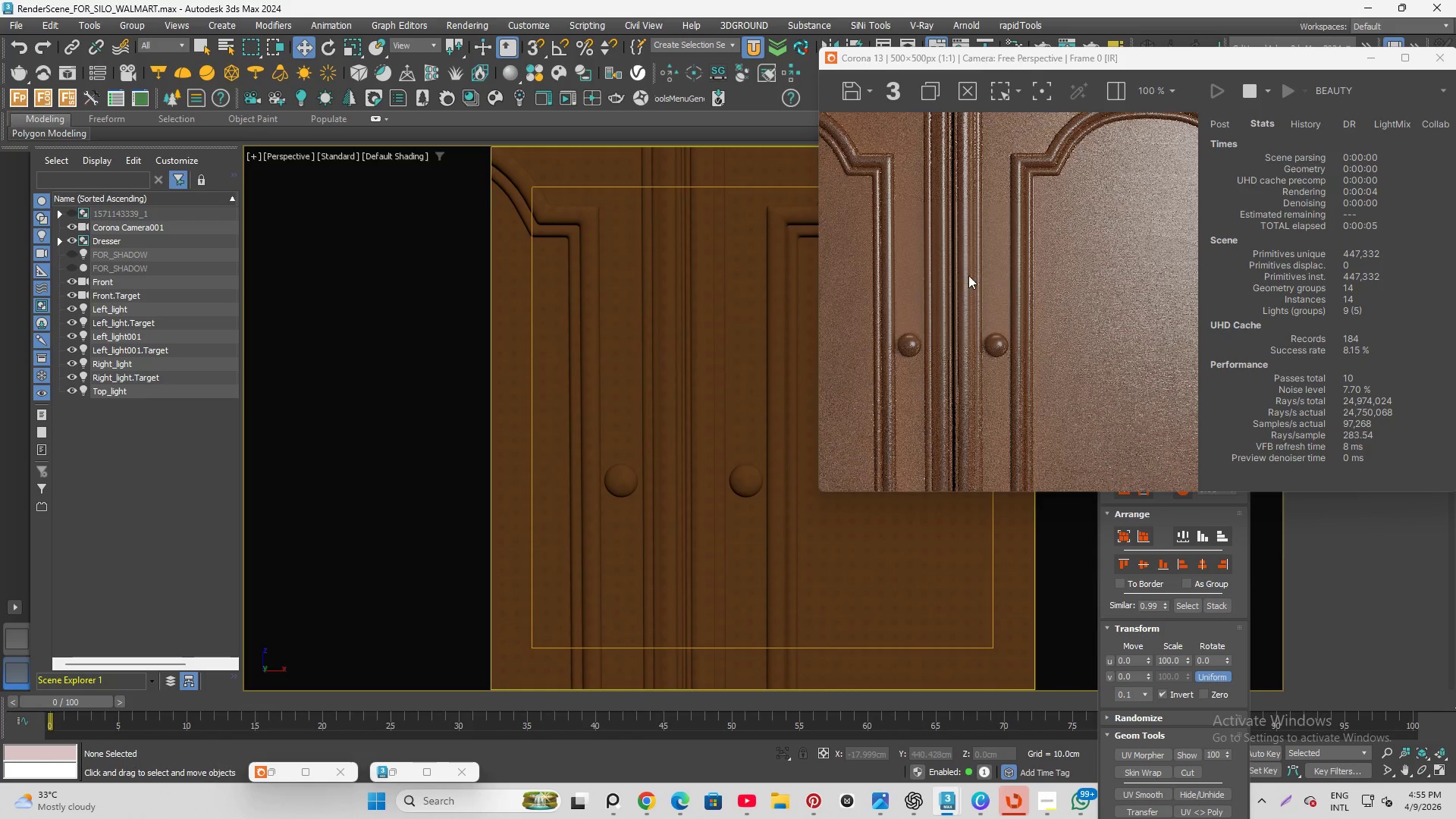 
scroll: coordinate [909, 279], scroll_direction: up, amount: 2.0
 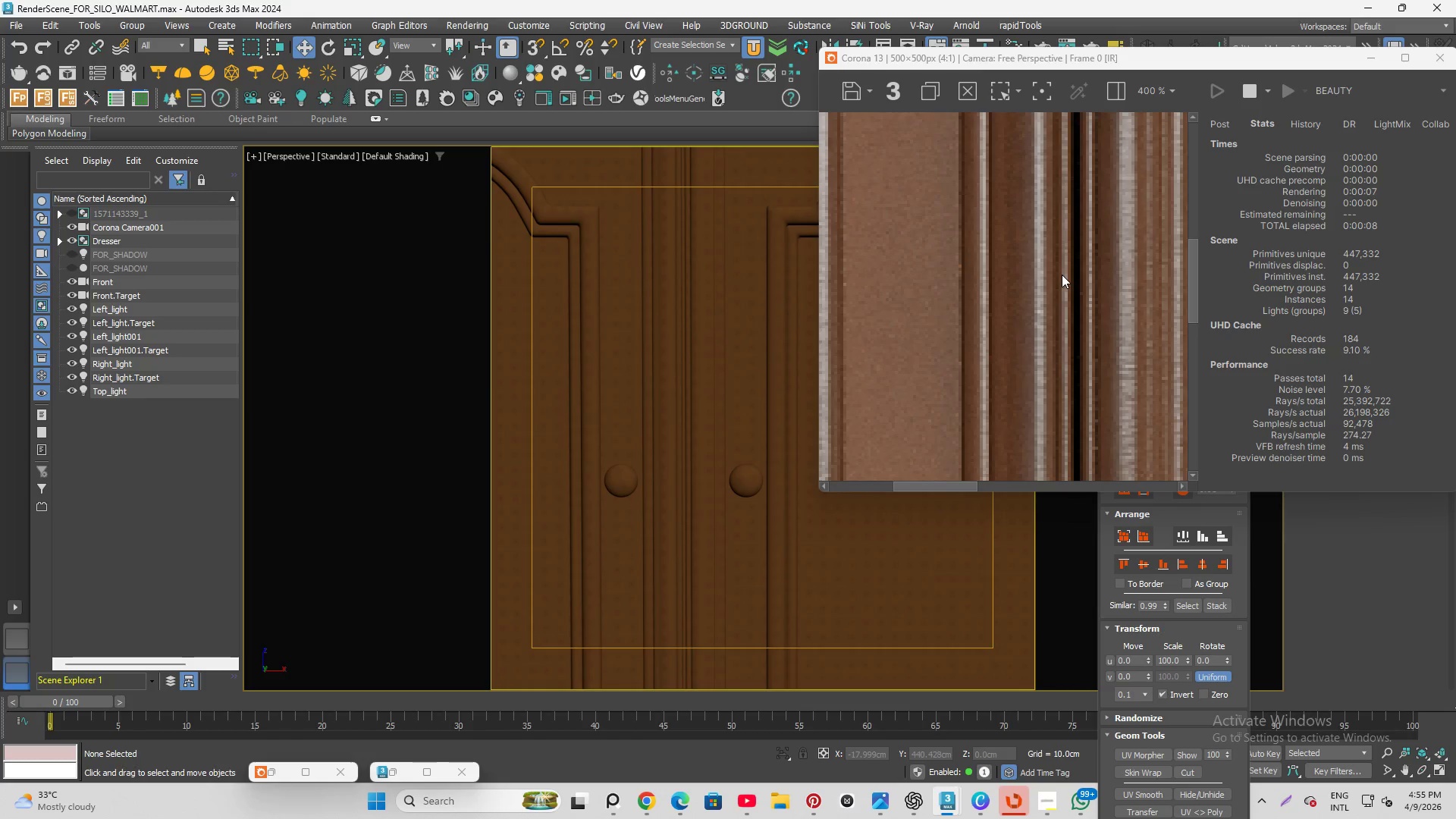 
scroll: coordinate [506, 460], scroll_direction: down, amount: 5.0
 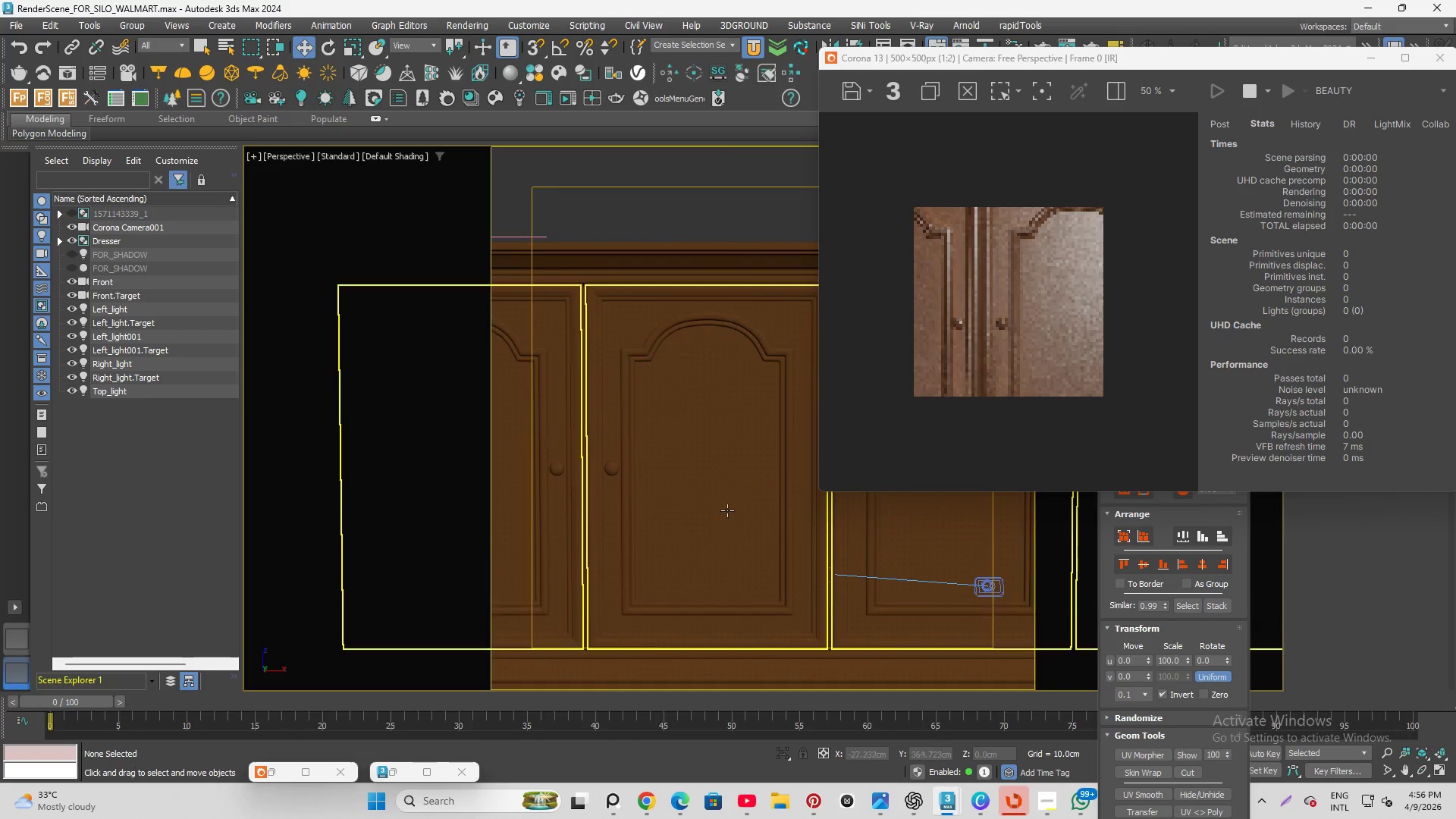 
scroll: coordinate [1174, 421], scroll_direction: up, amount: 5.0
 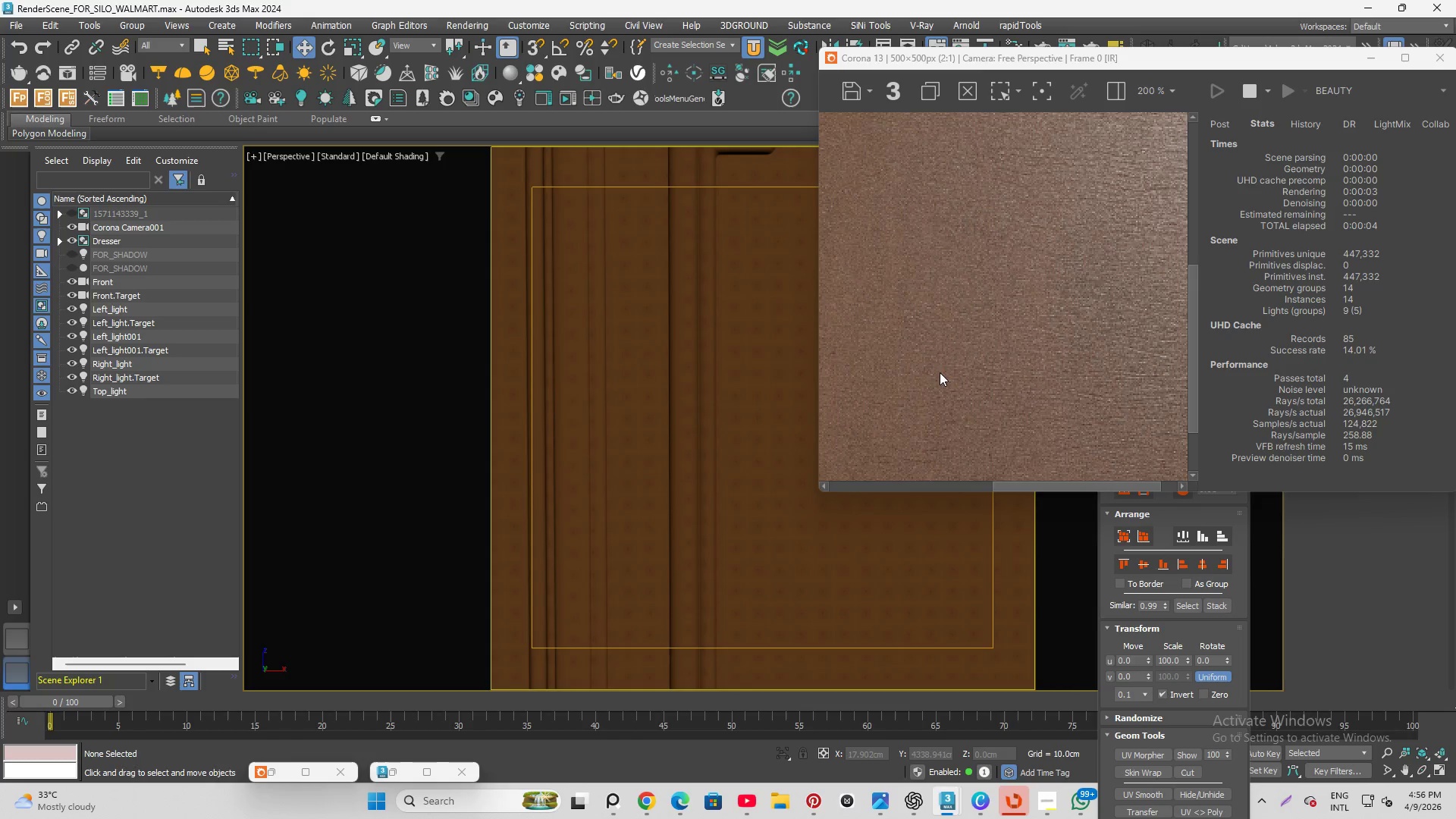 
scroll: coordinate [942, 370], scroll_direction: down, amount: 1.0
 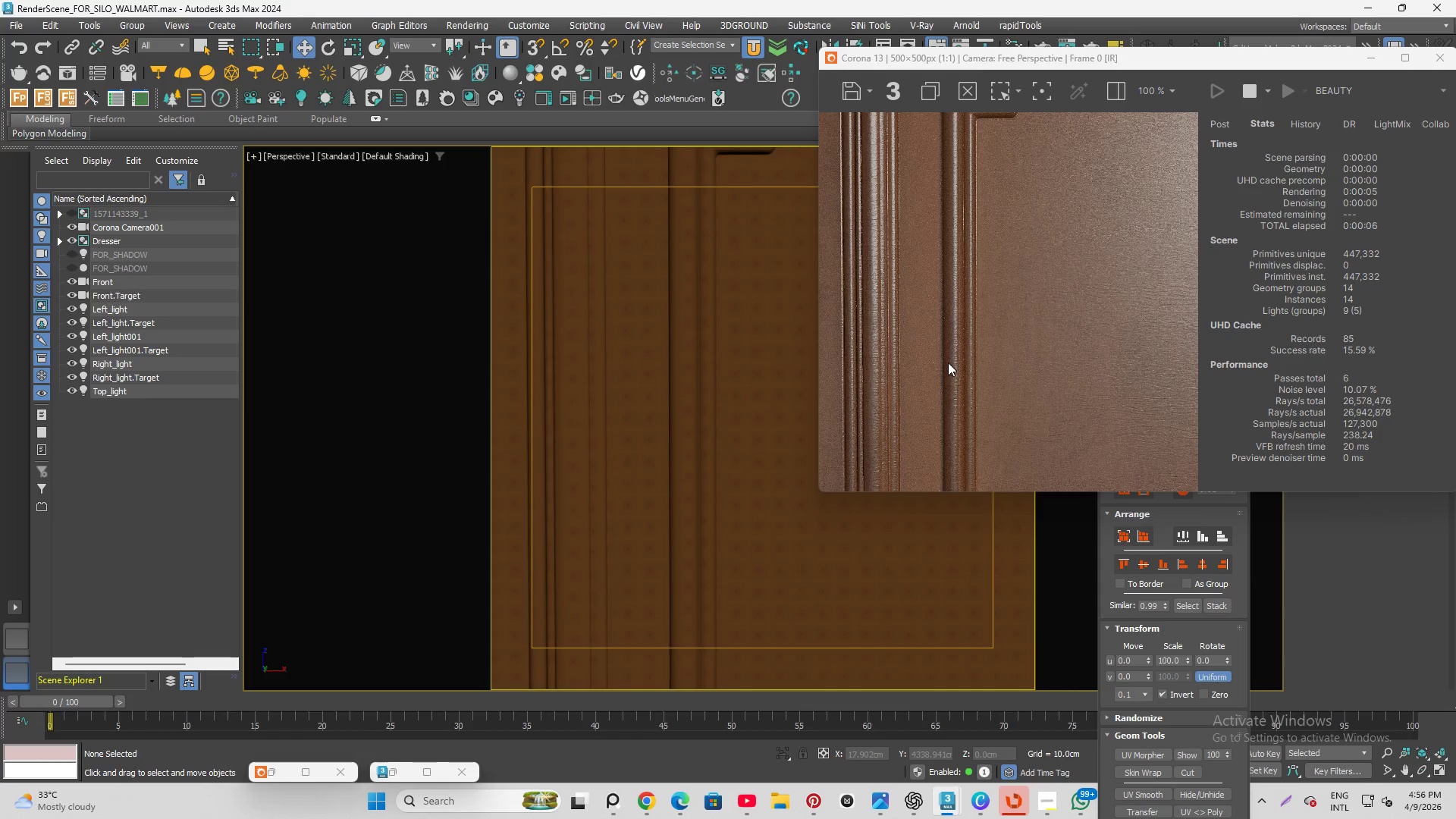 
scroll: coordinate [950, 353], scroll_direction: up, amount: 2.0
 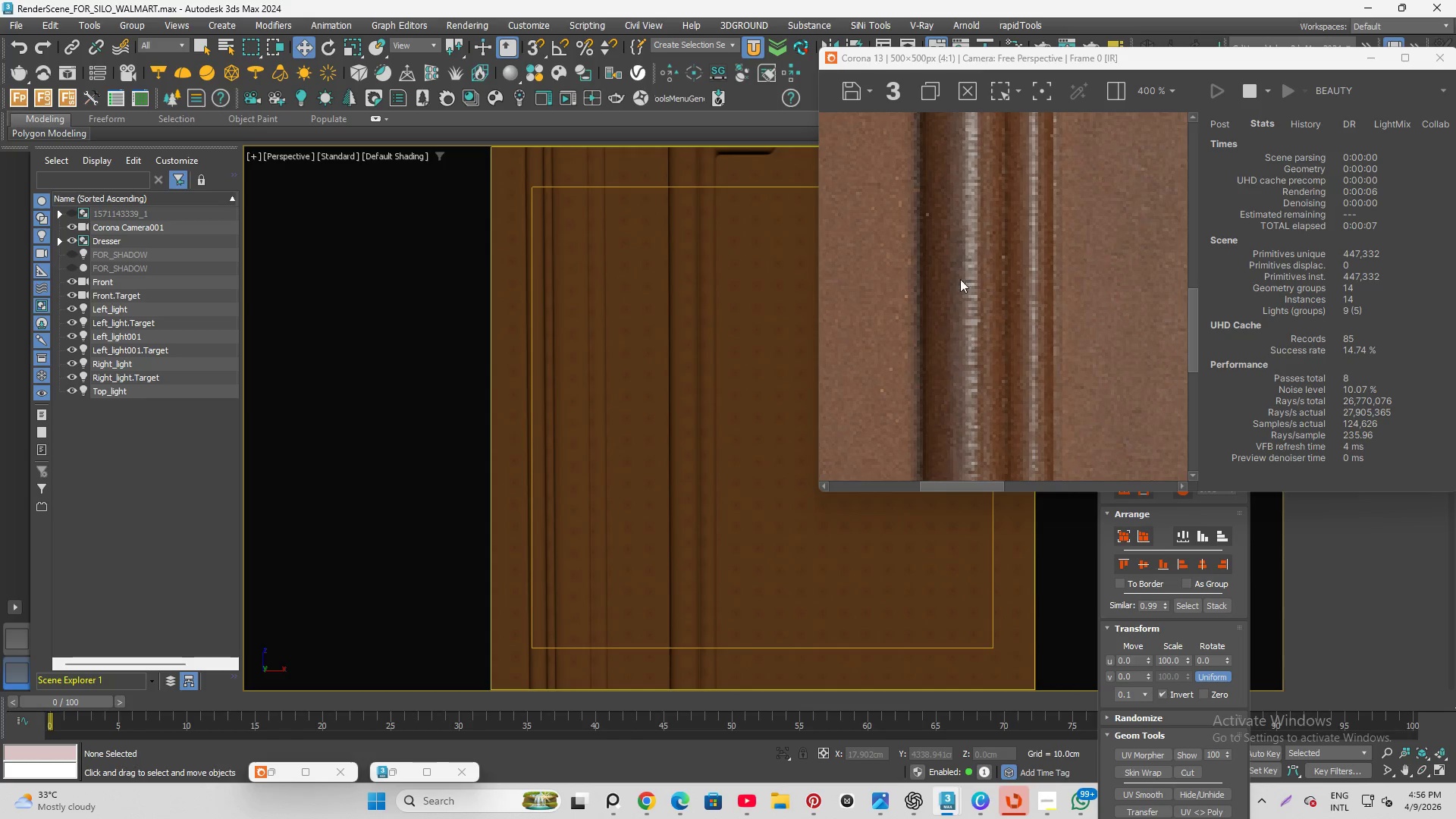 
scroll: coordinate [936, 270], scroll_direction: down, amount: 3.0
 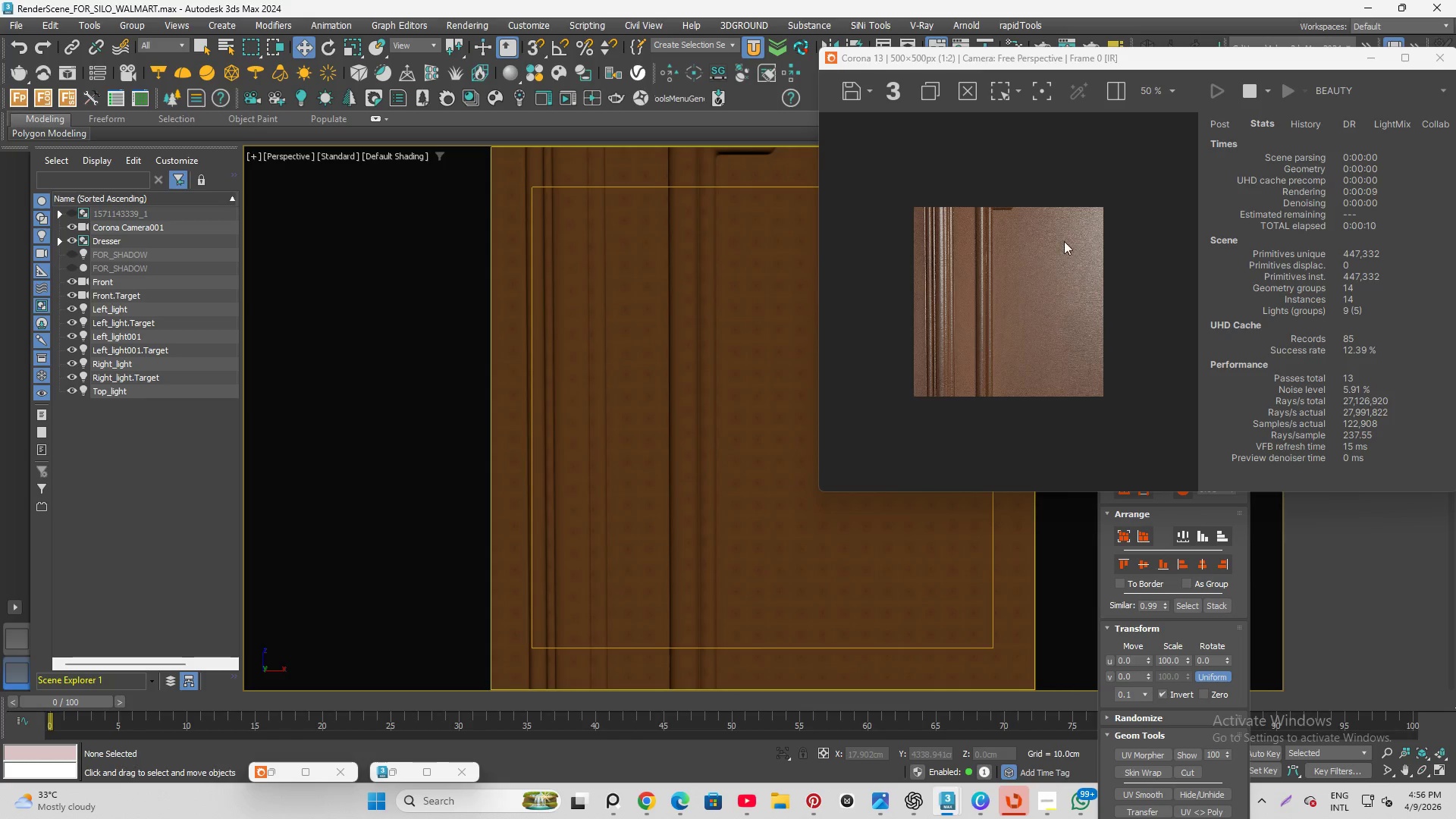 
scroll: coordinate [1108, 217], scroll_direction: up, amount: 1.0
 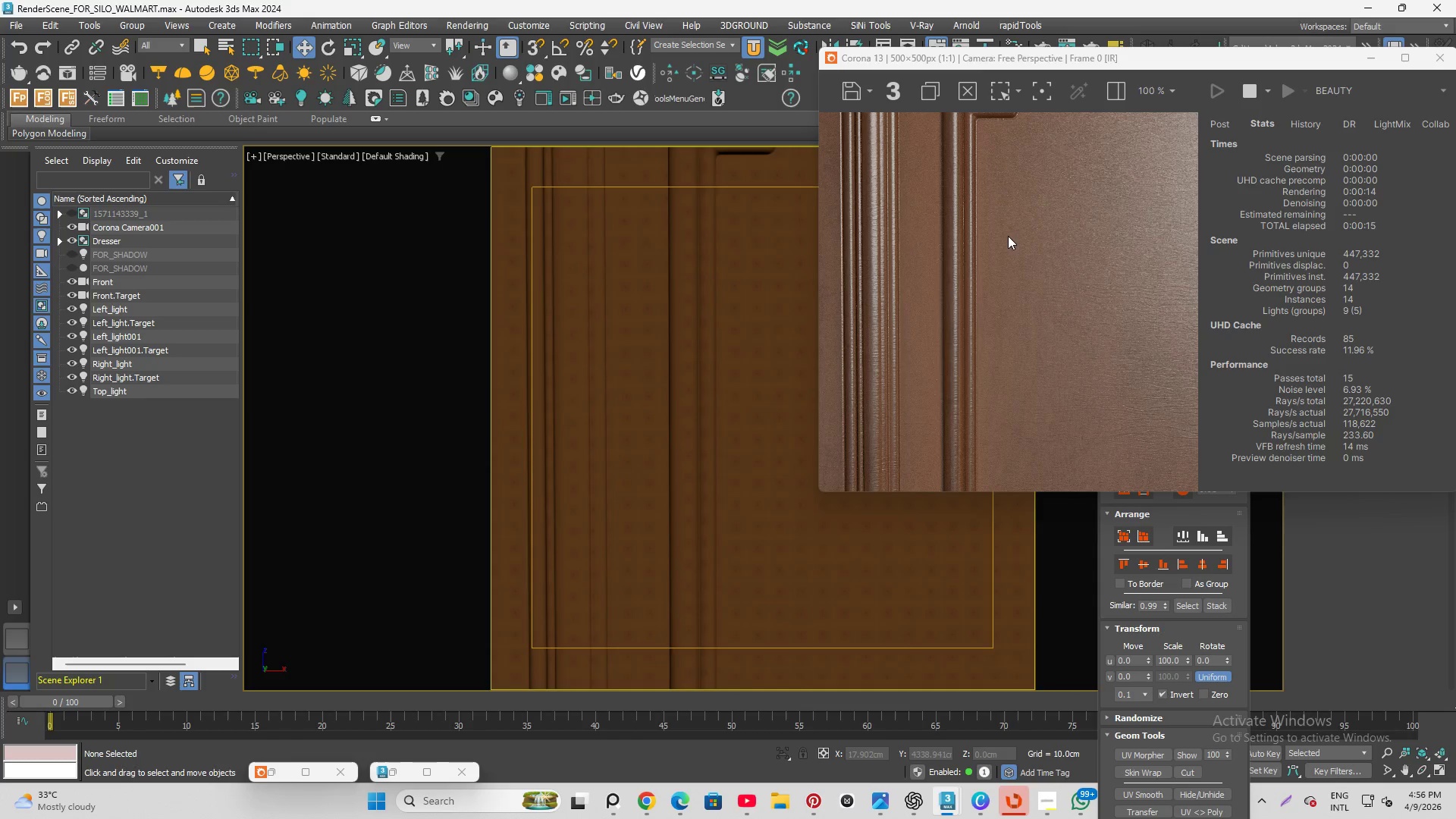 
wait(5.32)
 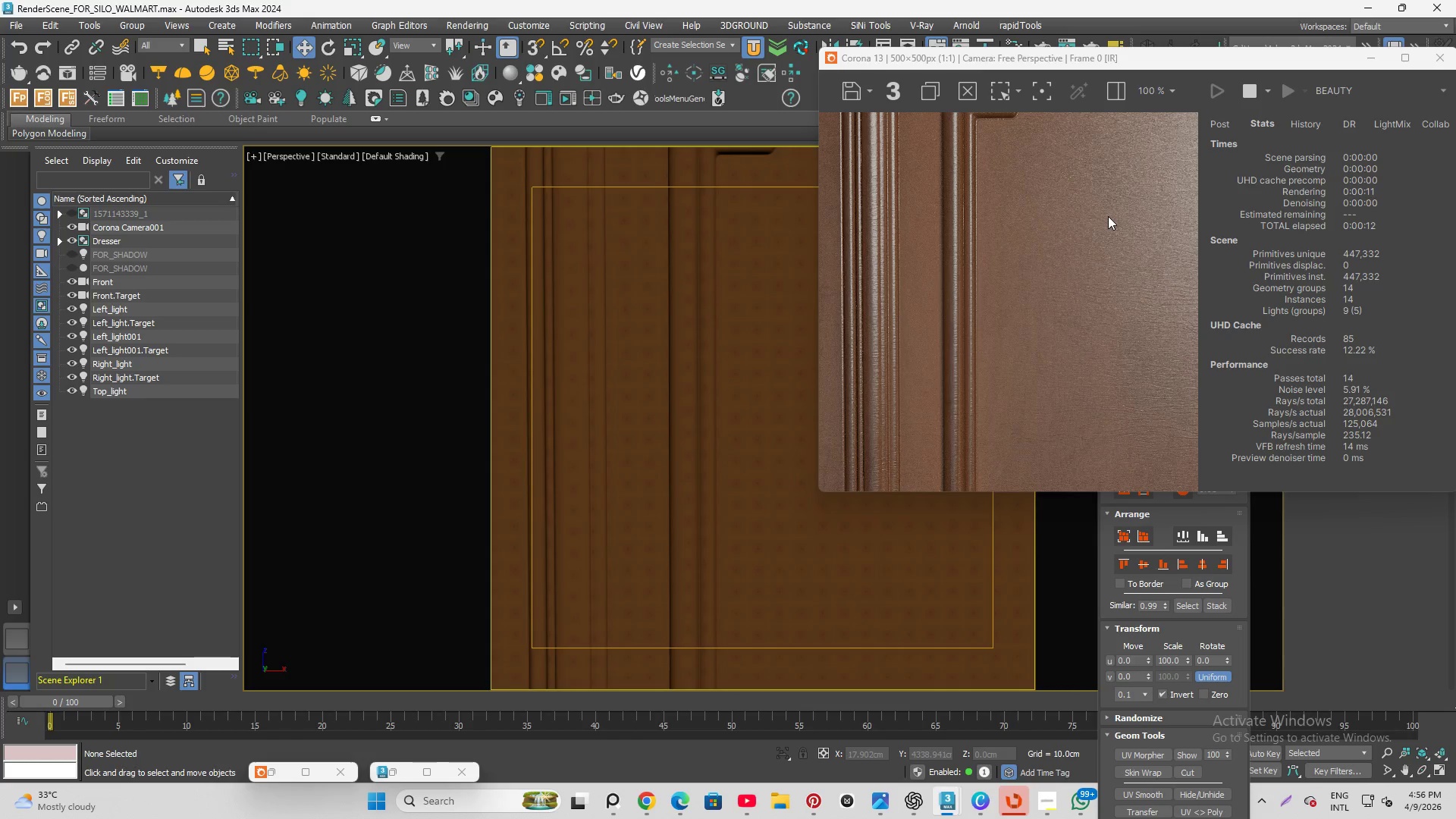 
scroll: coordinate [1003, 277], scroll_direction: down, amount: 1.0
 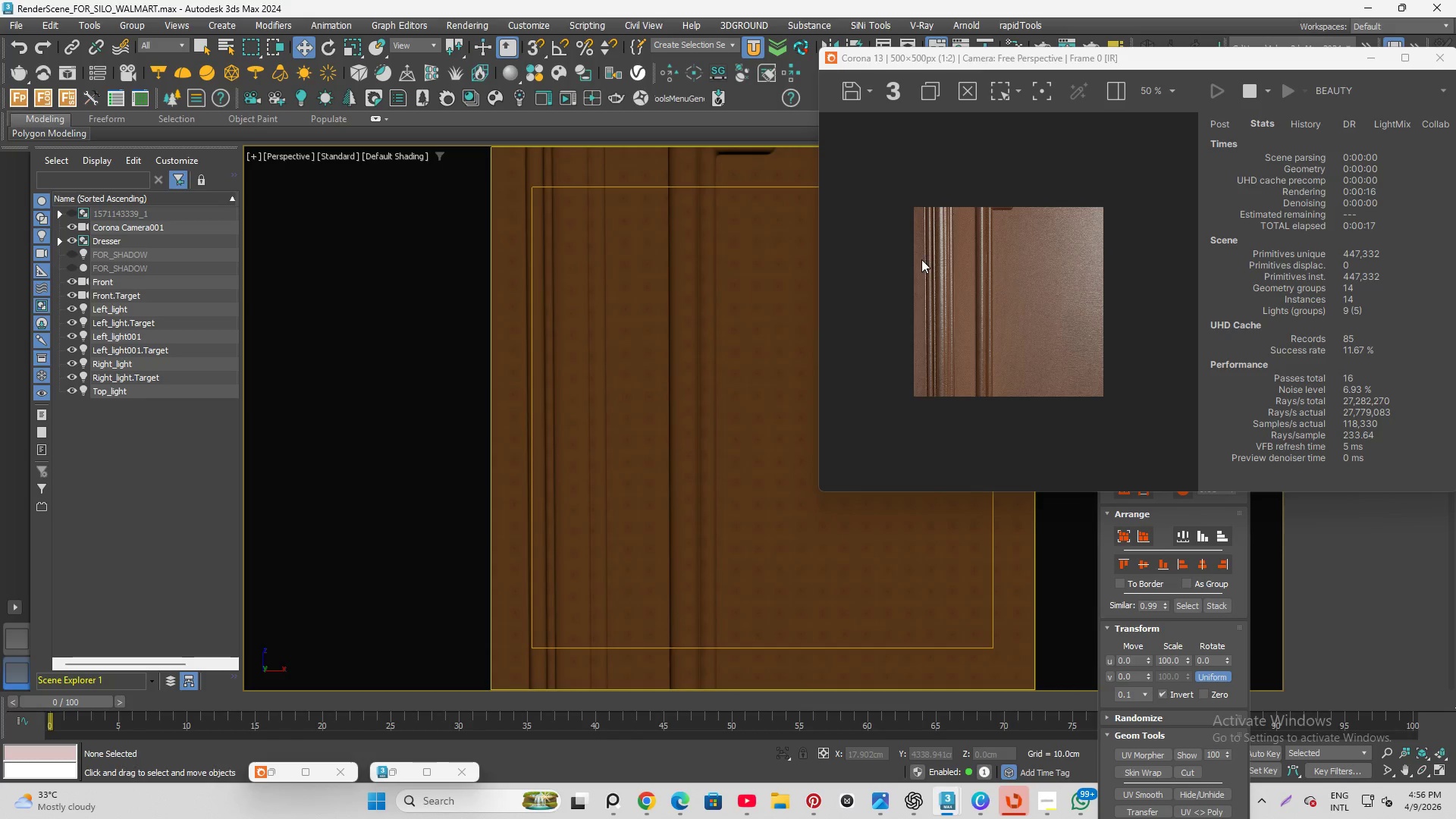 
scroll: coordinate [921, 259], scroll_direction: up, amount: 3.0
 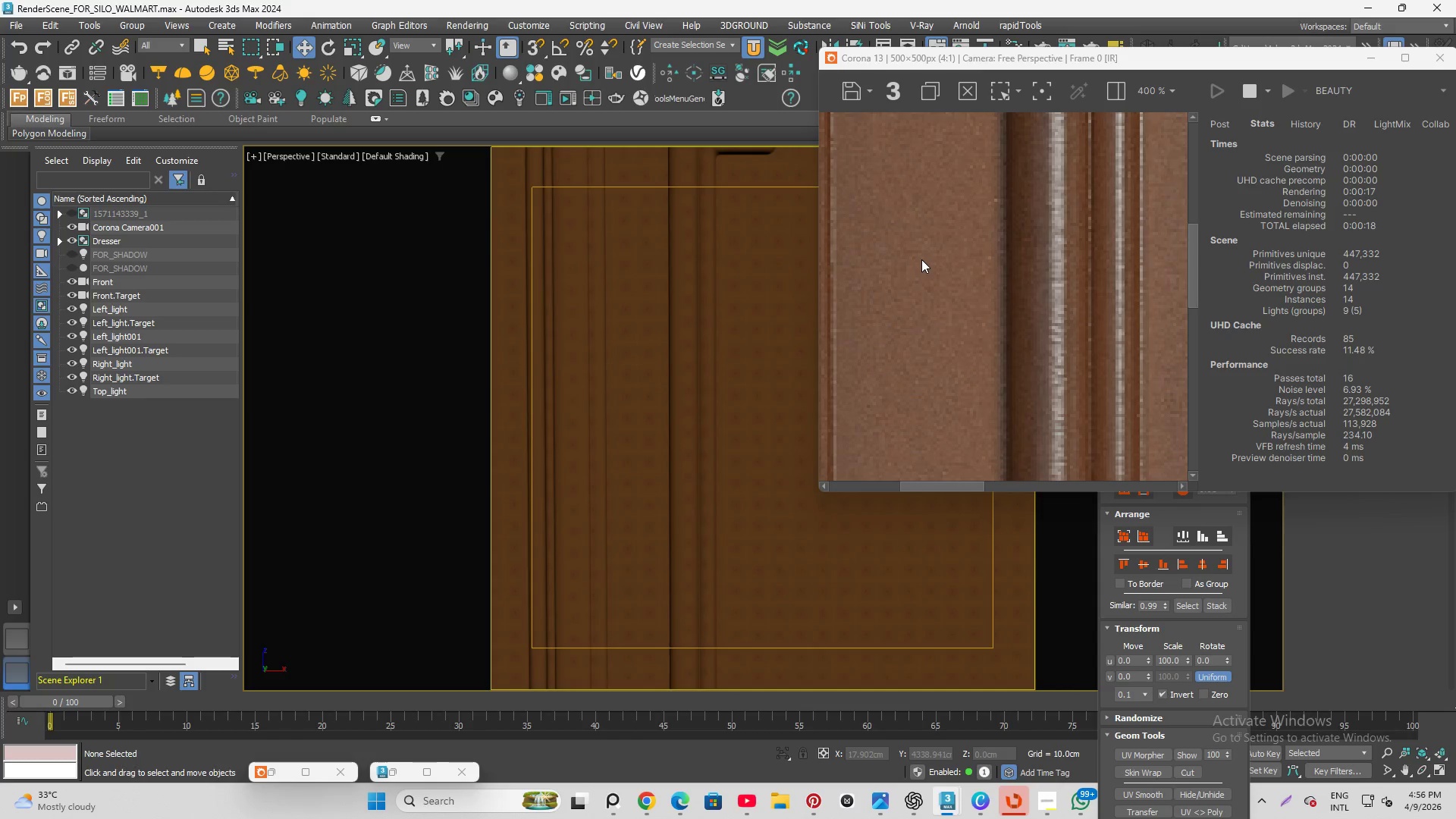 
scroll: coordinate [1017, 260], scroll_direction: down, amount: 3.0
 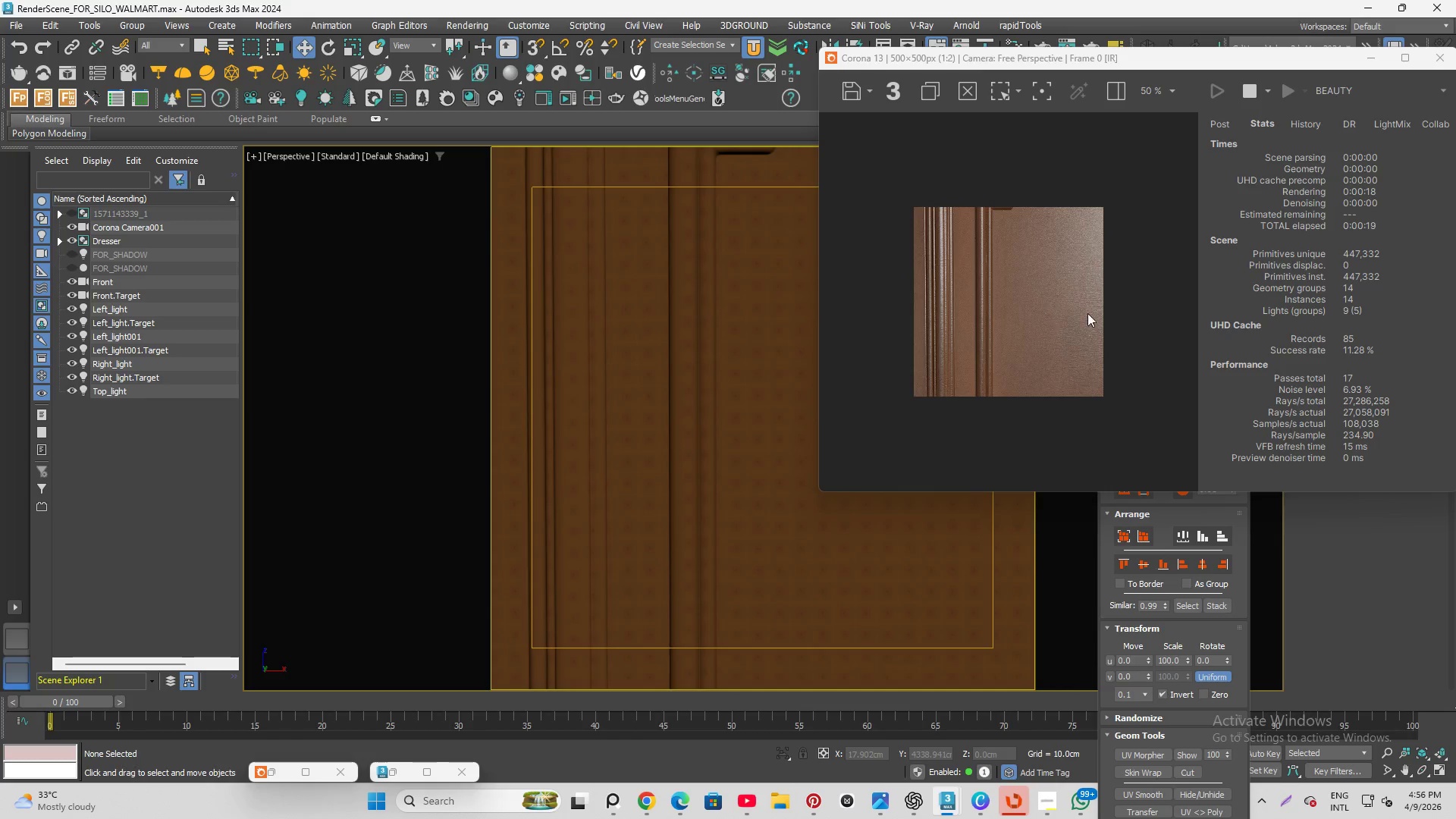 
scroll: coordinate [1092, 312], scroll_direction: up, amount: 1.0
 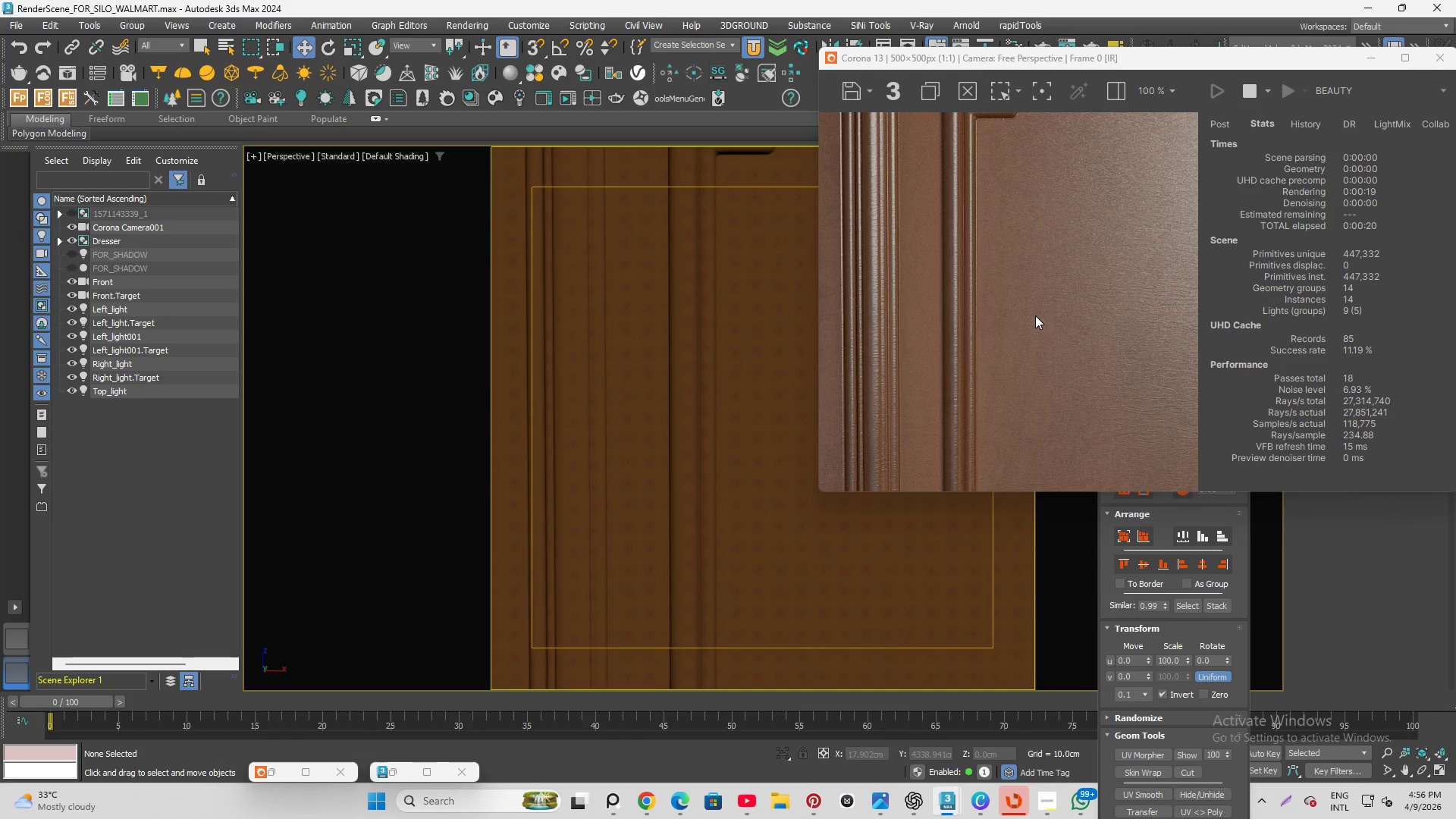 
scroll: coordinate [1026, 318], scroll_direction: down, amount: 1.0
 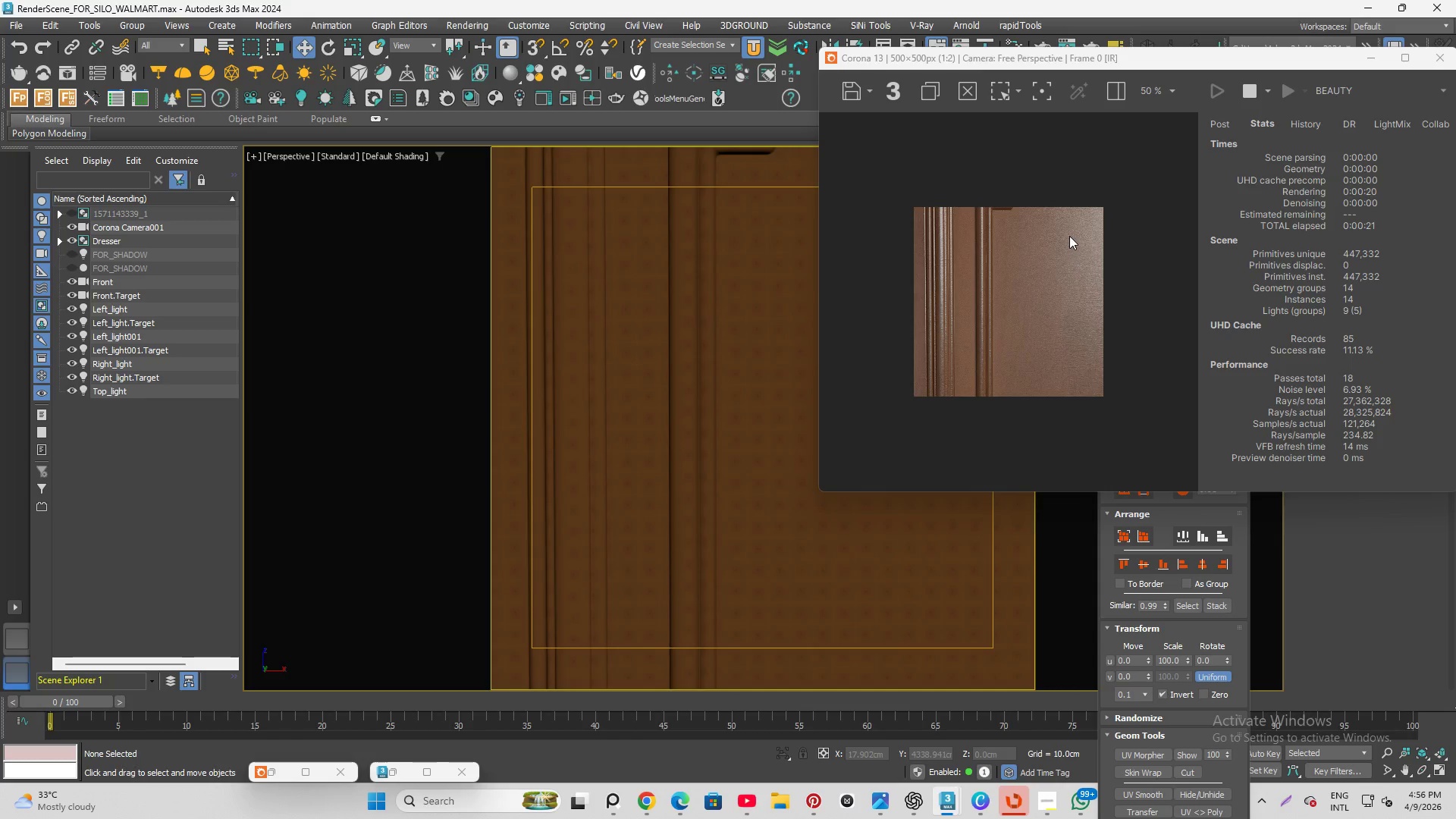 
scroll: coordinate [971, 254], scroll_direction: up, amount: 2.0
 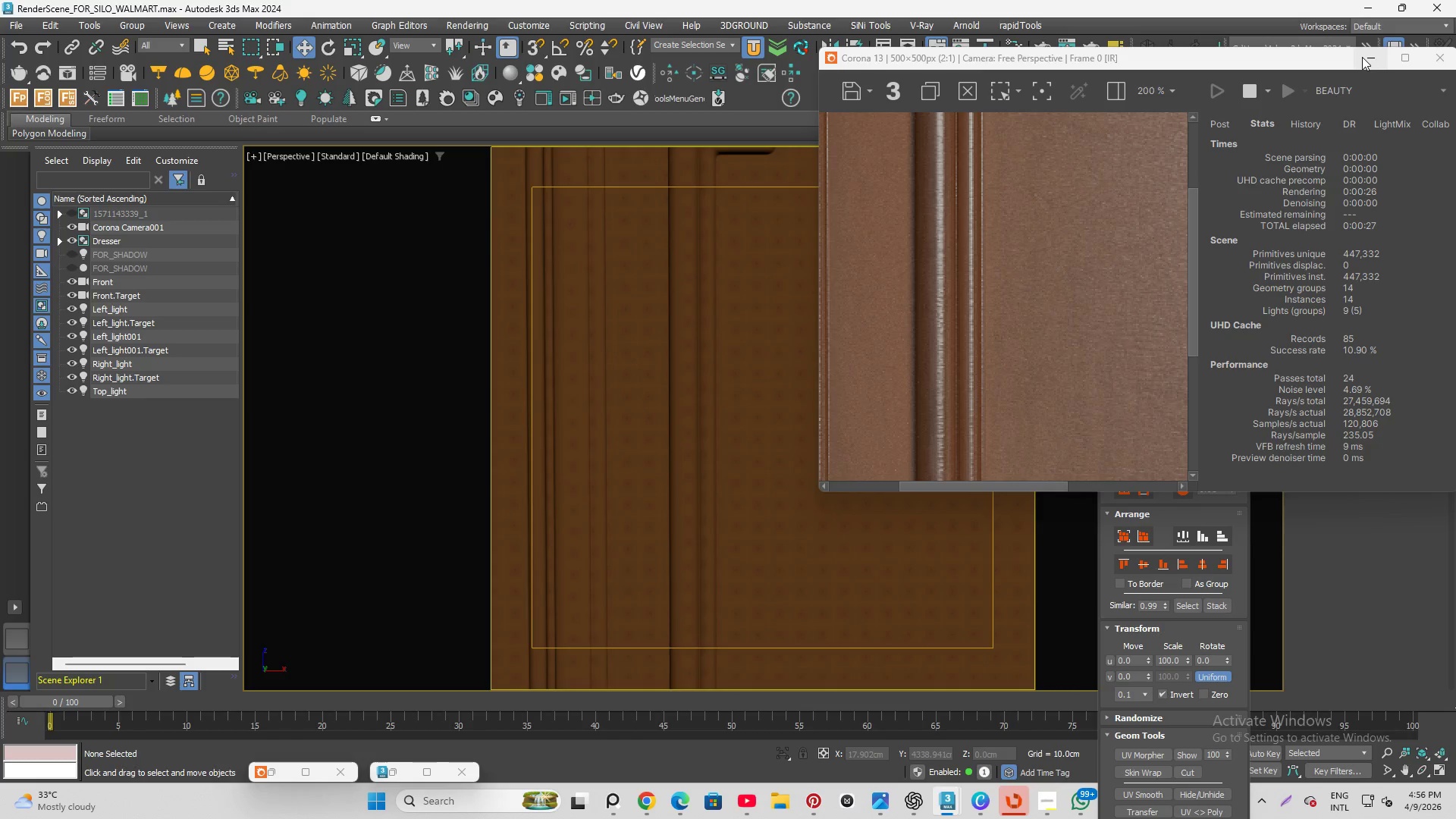 
scroll: coordinate [754, 308], scroll_direction: down, amount: 3.0
 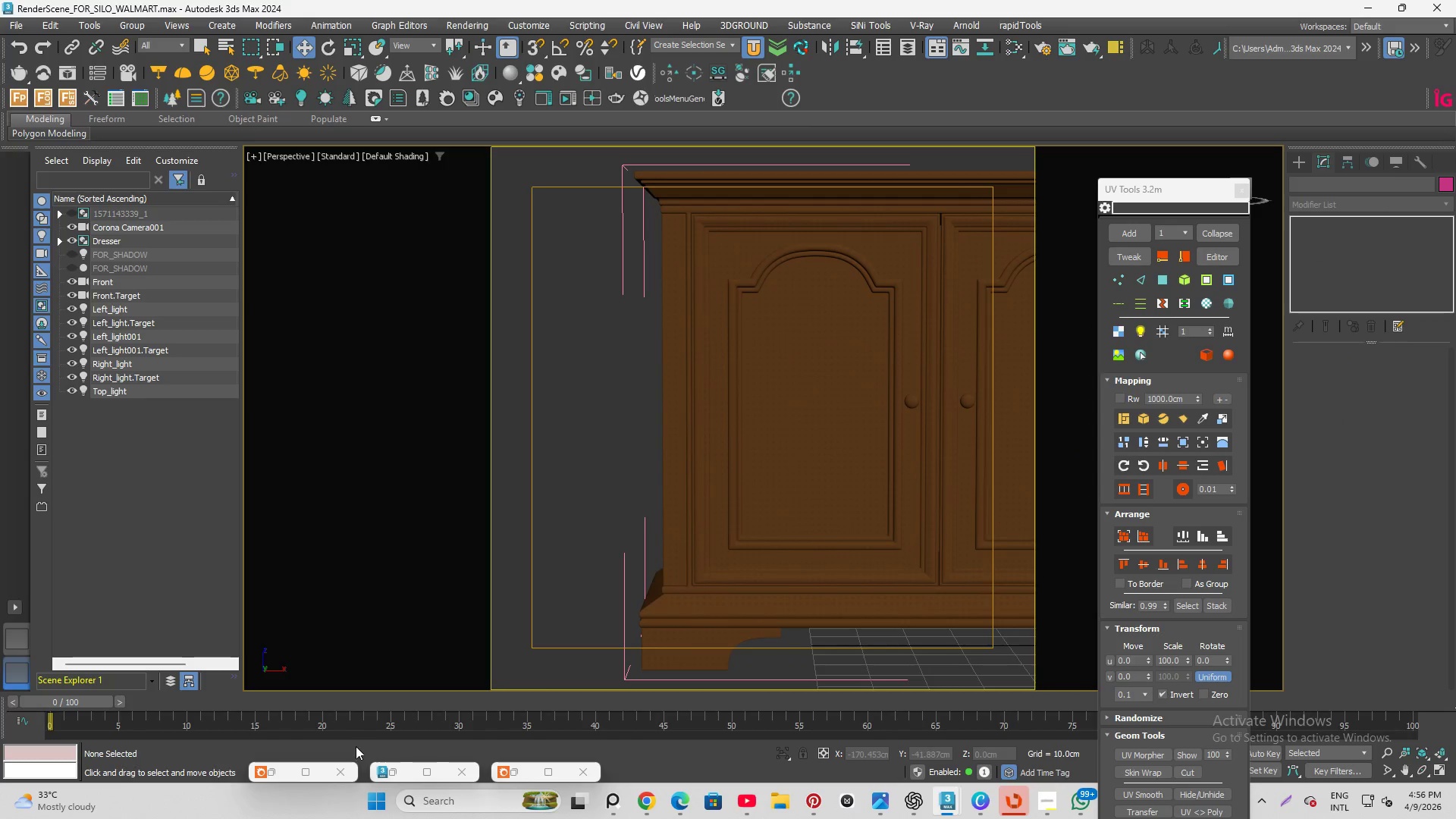 
left_click([394, 771])
 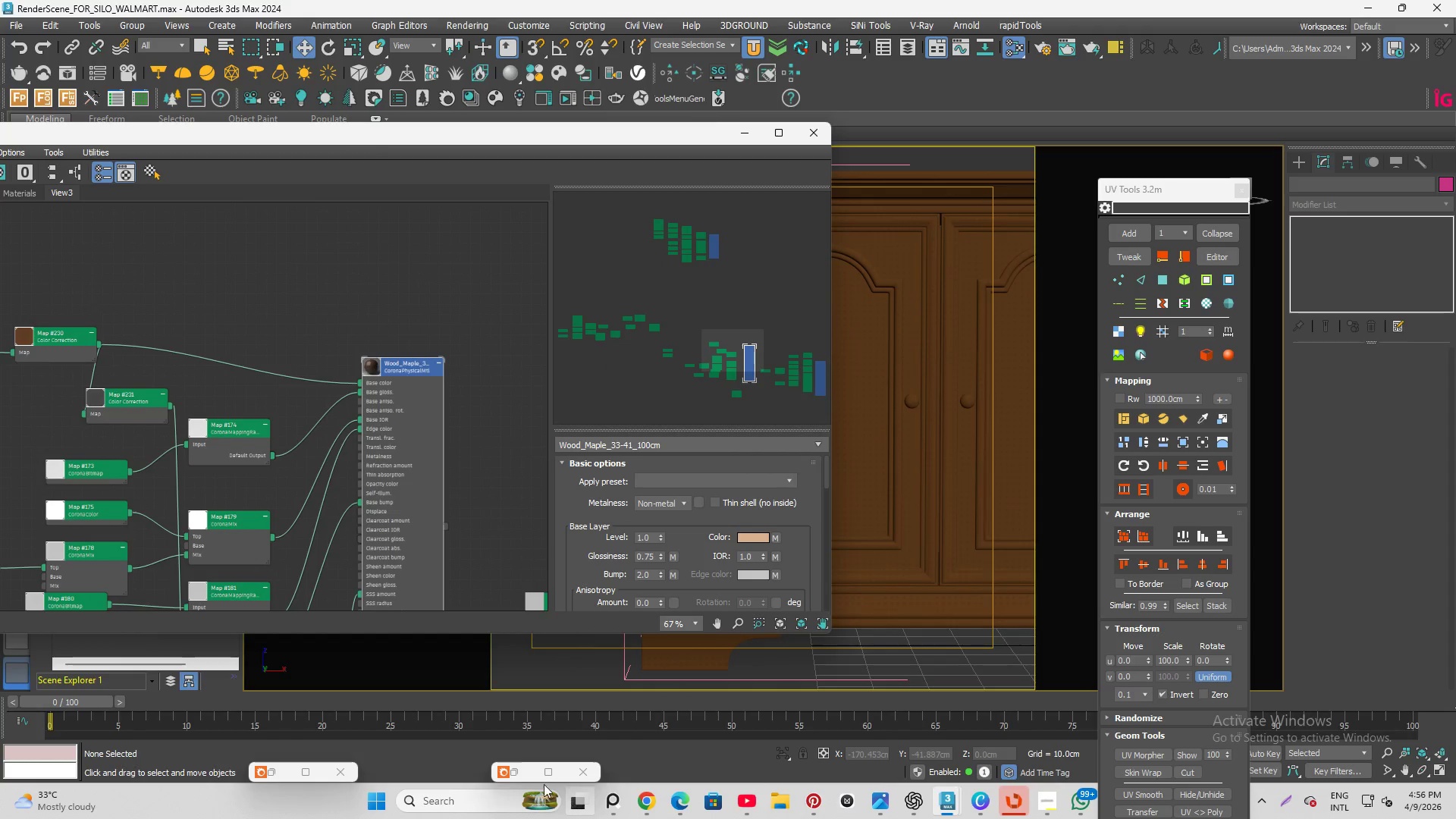 
left_click([518, 774])
 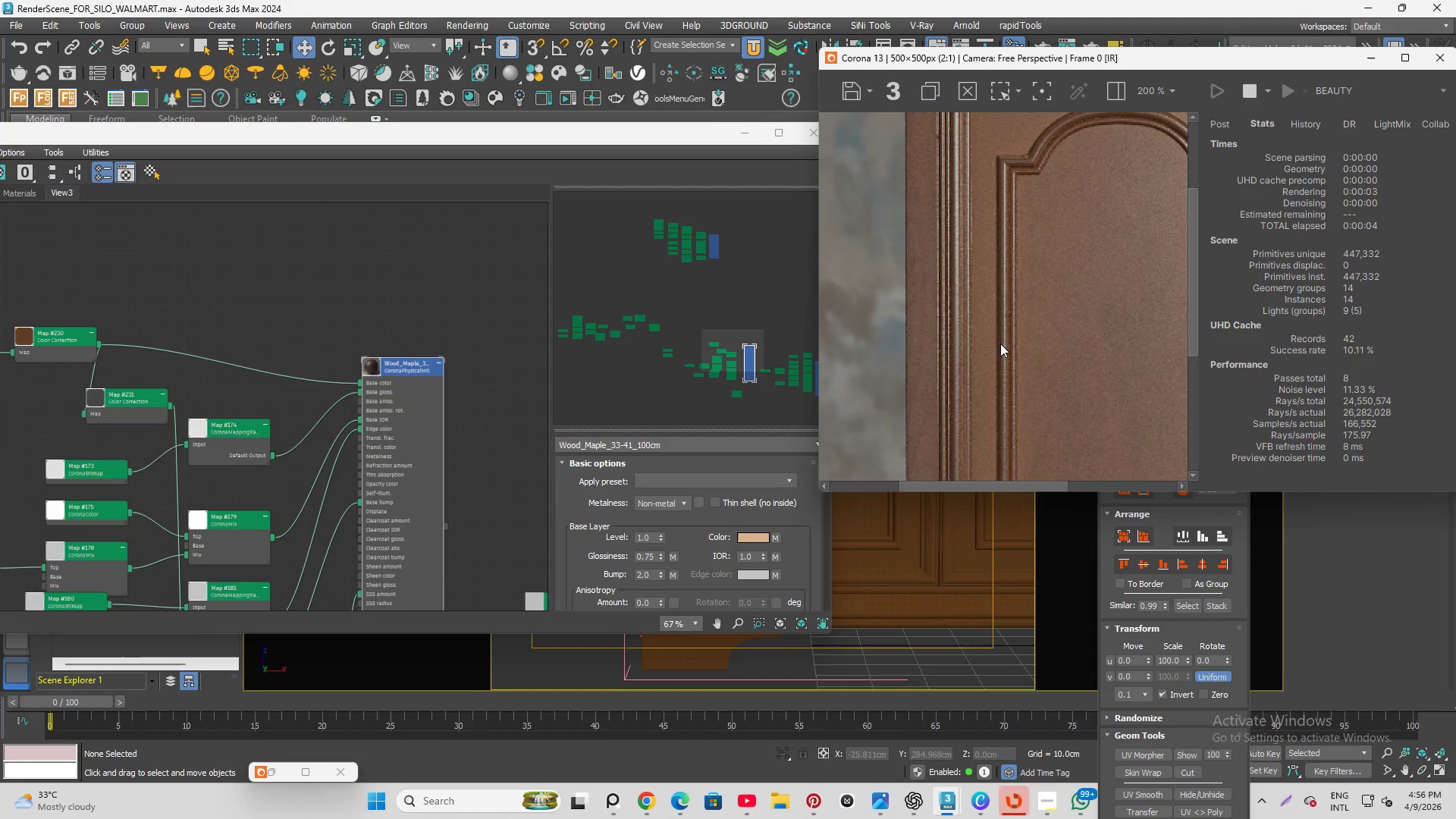 
scroll: coordinate [1033, 256], scroll_direction: up, amount: 1.0
 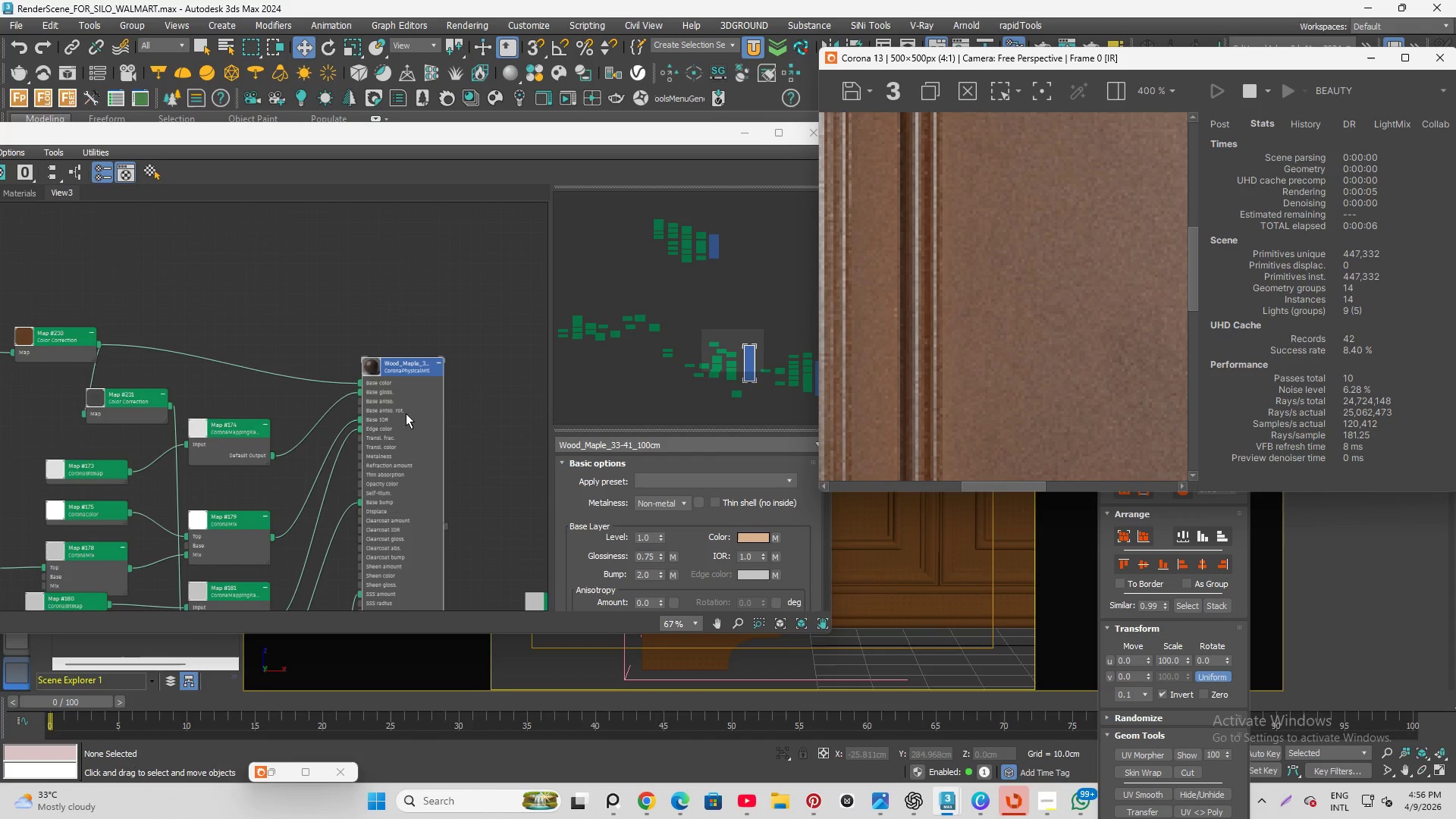 
scroll: coordinate [416, 467], scroll_direction: down, amount: 6.0
 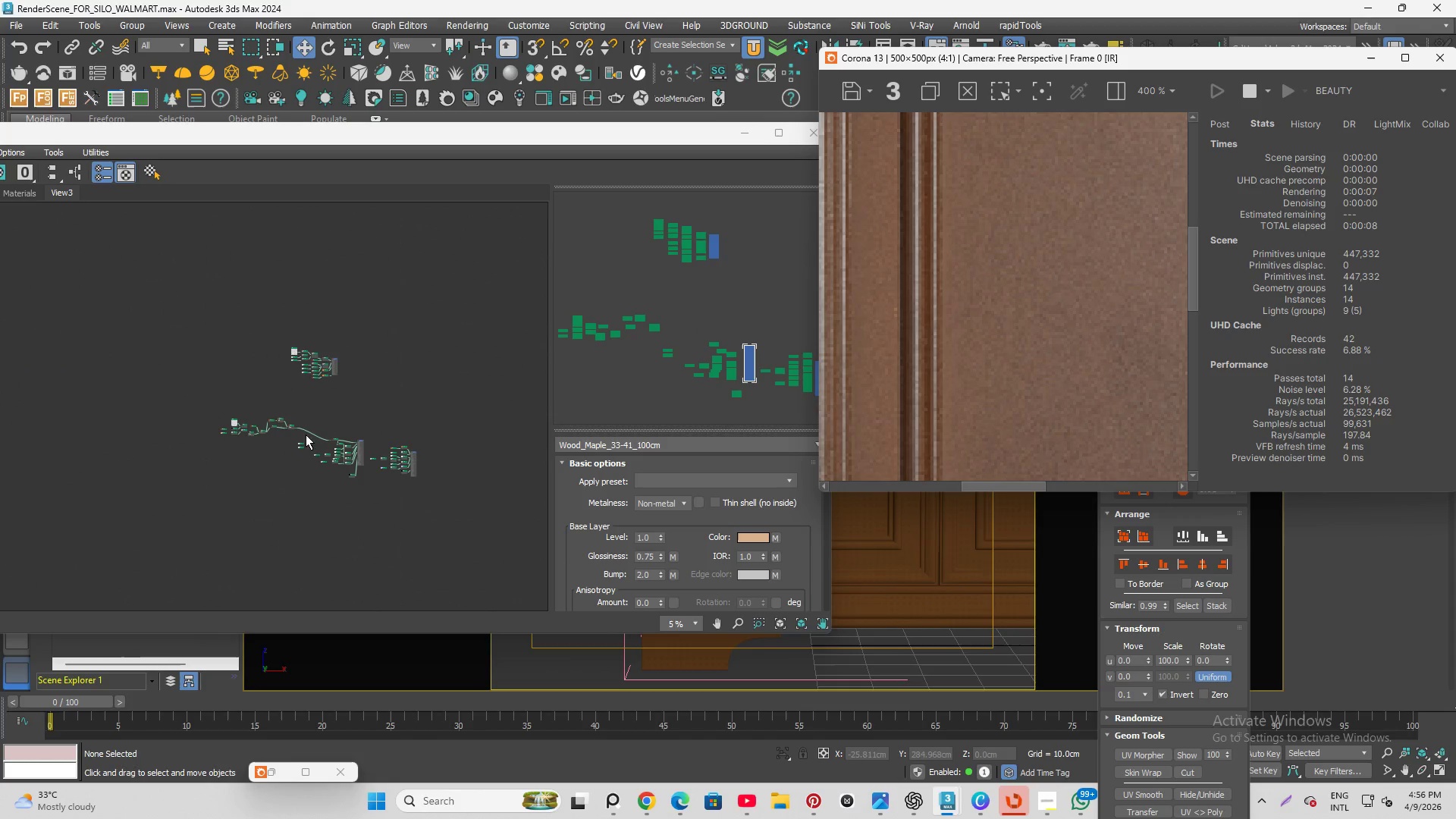 
scroll: coordinate [307, 435], scroll_direction: up, amount: 2.0
 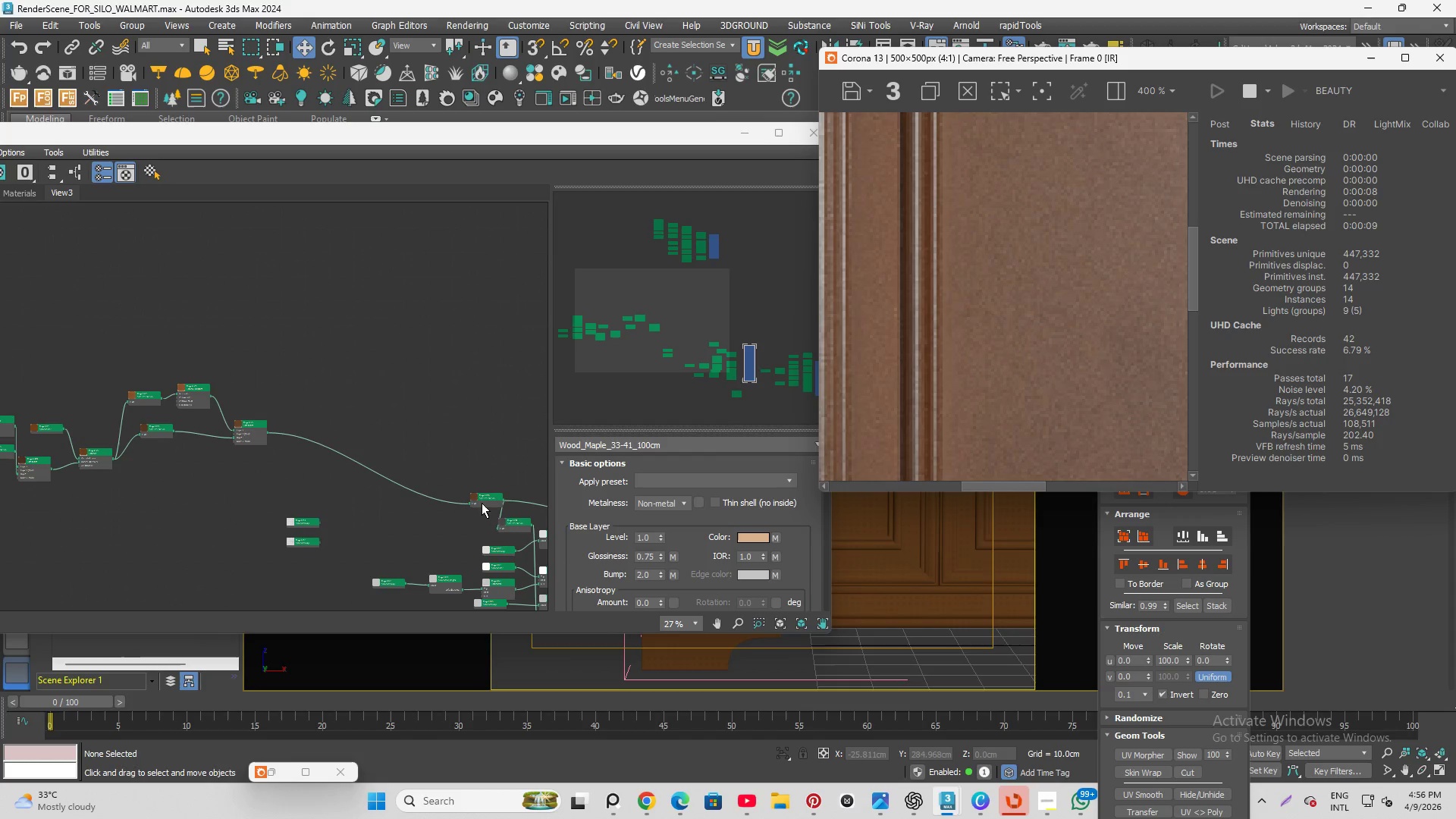 
left_click([485, 500])
 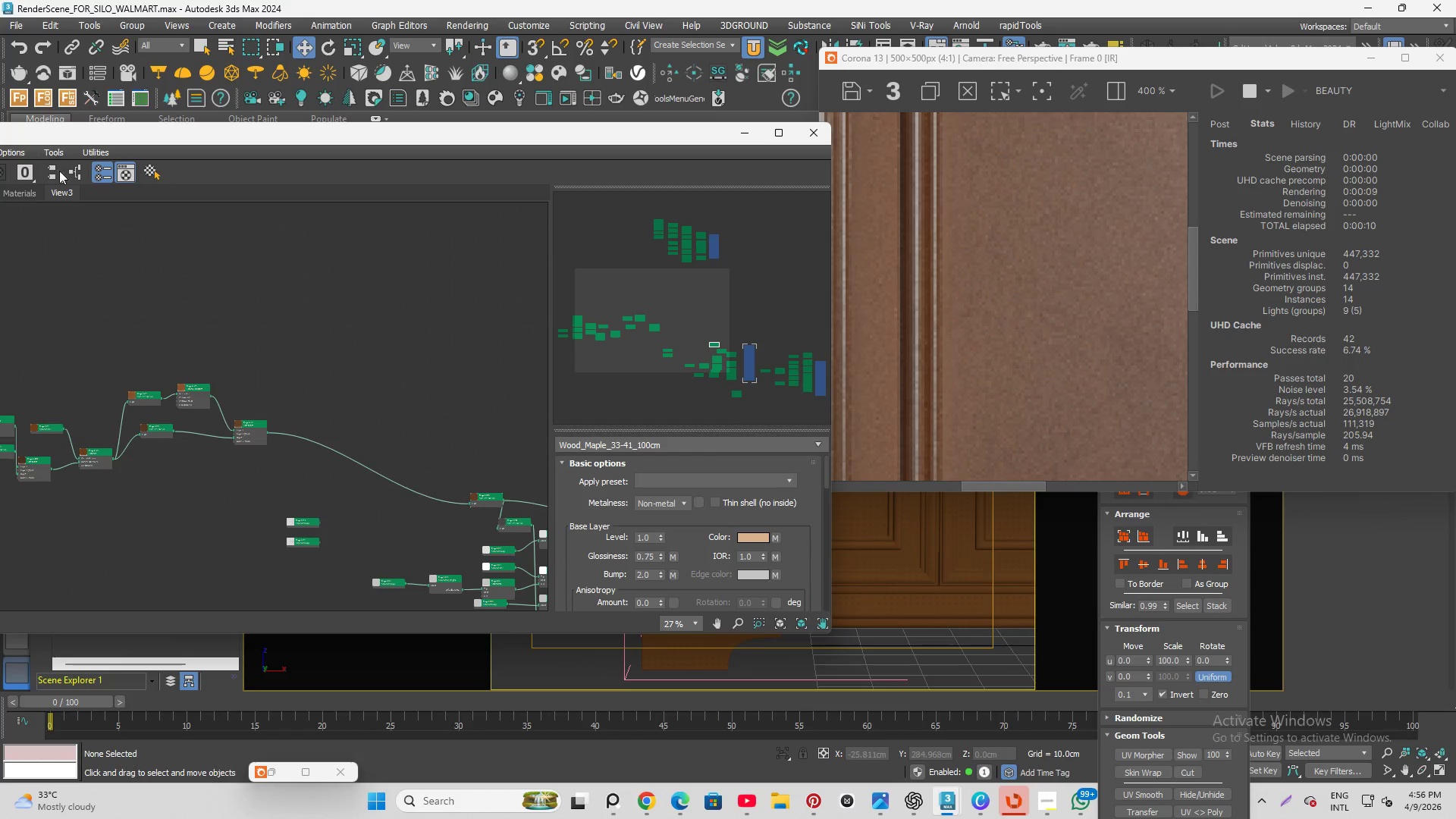 
left_click([74, 174])
 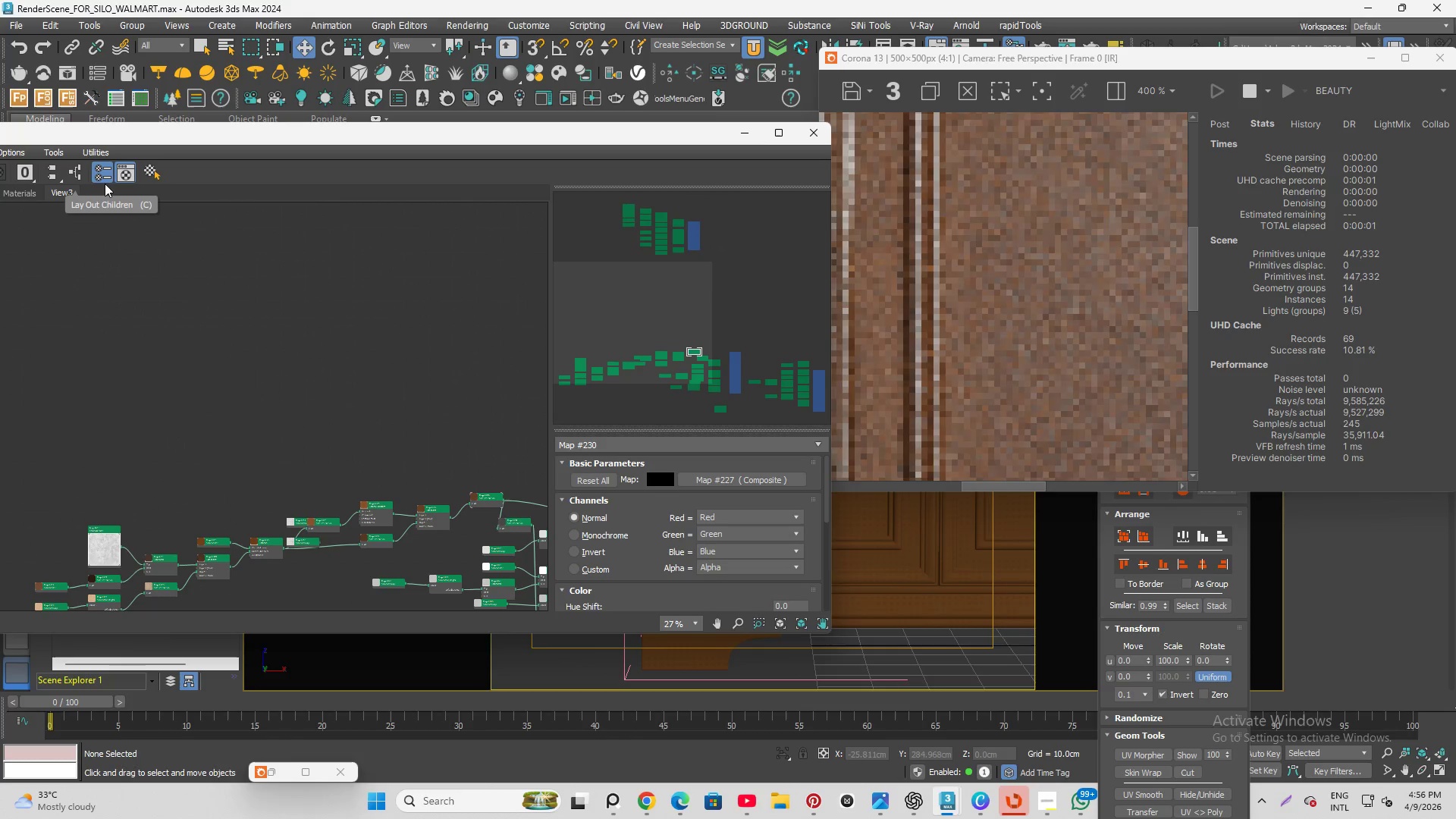 
scroll: coordinate [246, 272], scroll_direction: down, amount: 2.0
 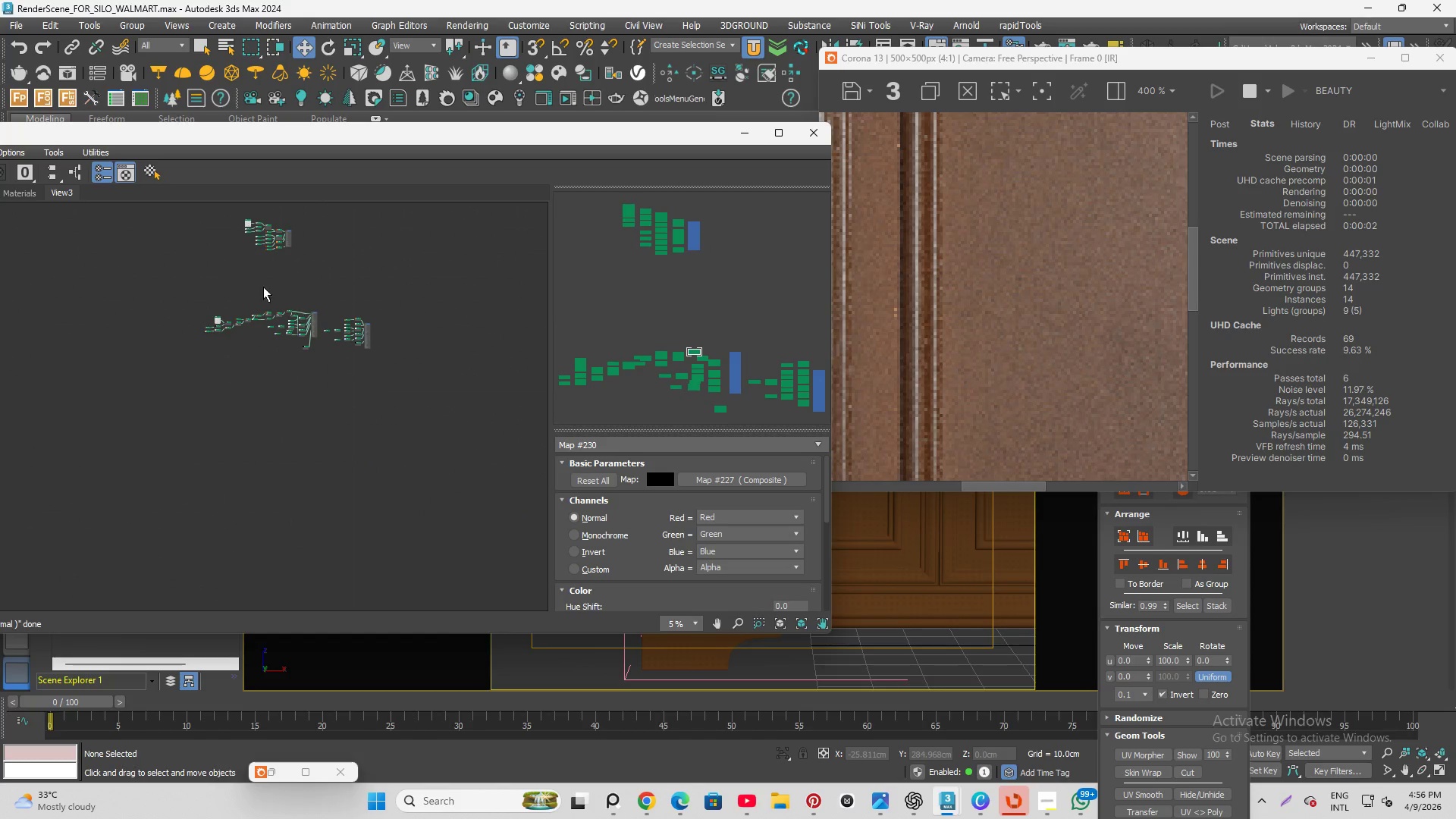 
scroll: coordinate [243, 277], scroll_direction: up, amount: 3.0
 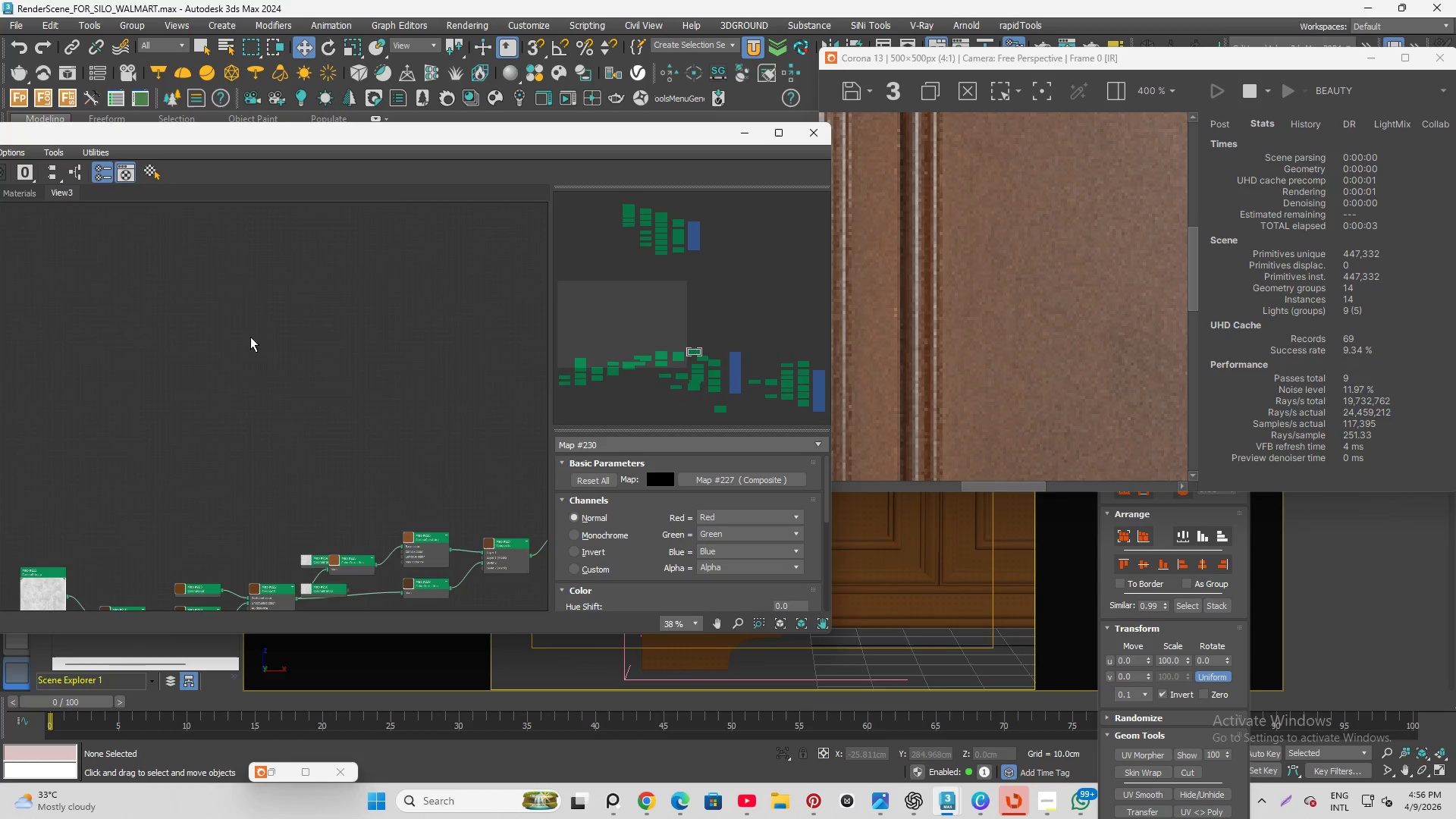 
scroll: coordinate [290, 337], scroll_direction: down, amount: 1.0
 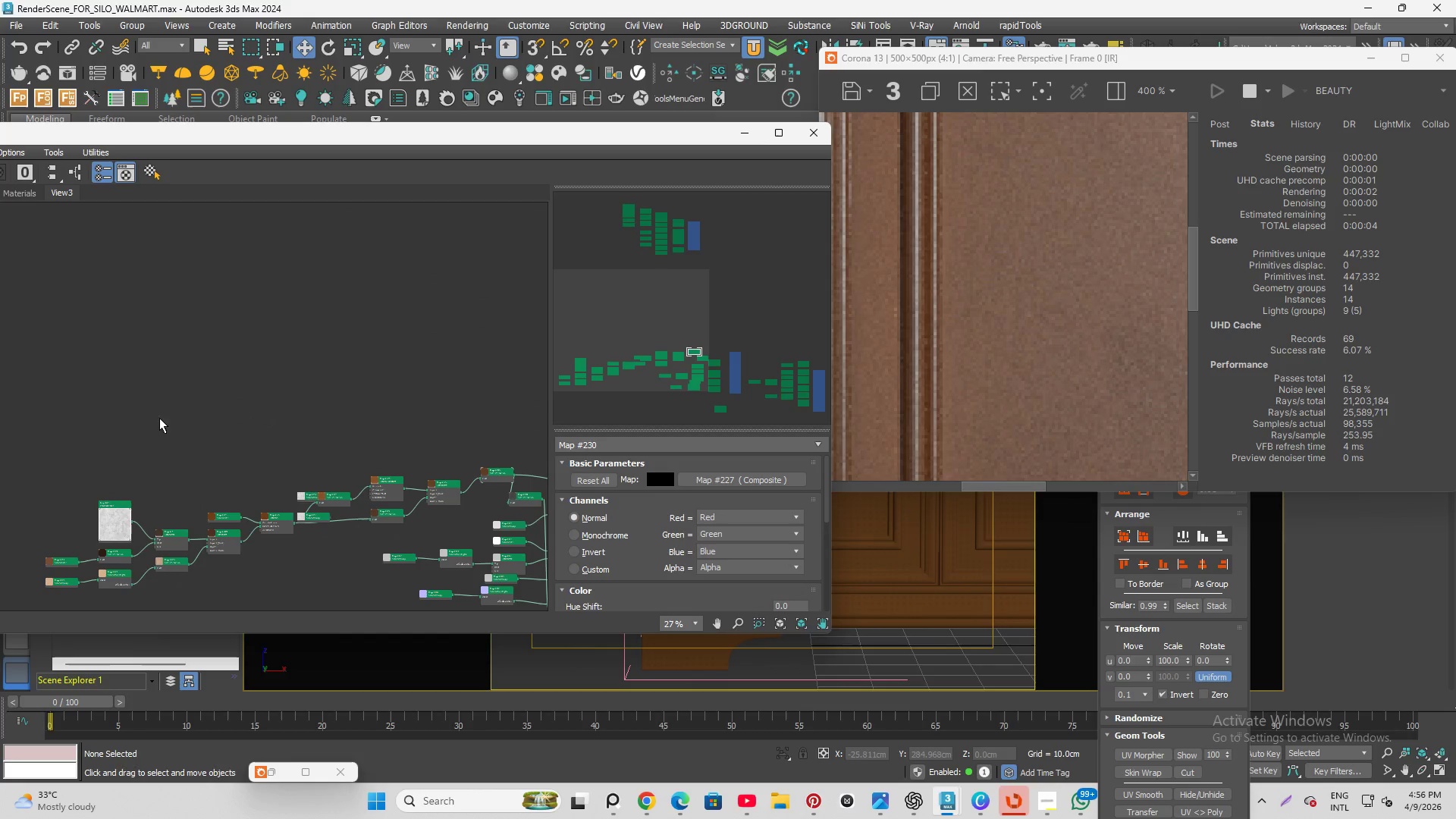 
left_click_drag(start_coordinate=[35, 449], to_coordinate=[304, 611])
 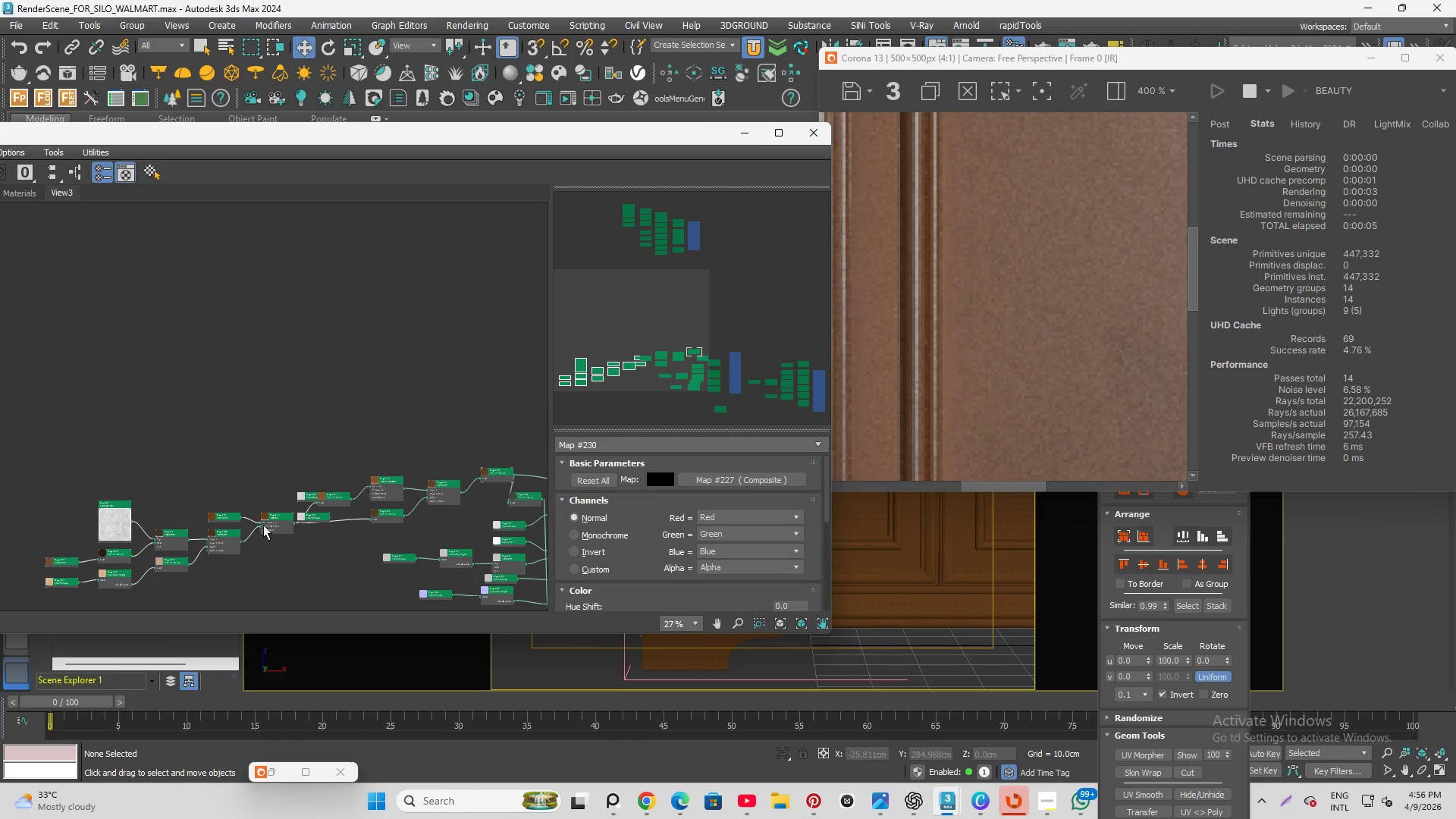 
left_click_drag(start_coordinate=[264, 523], to_coordinate=[312, 312])
 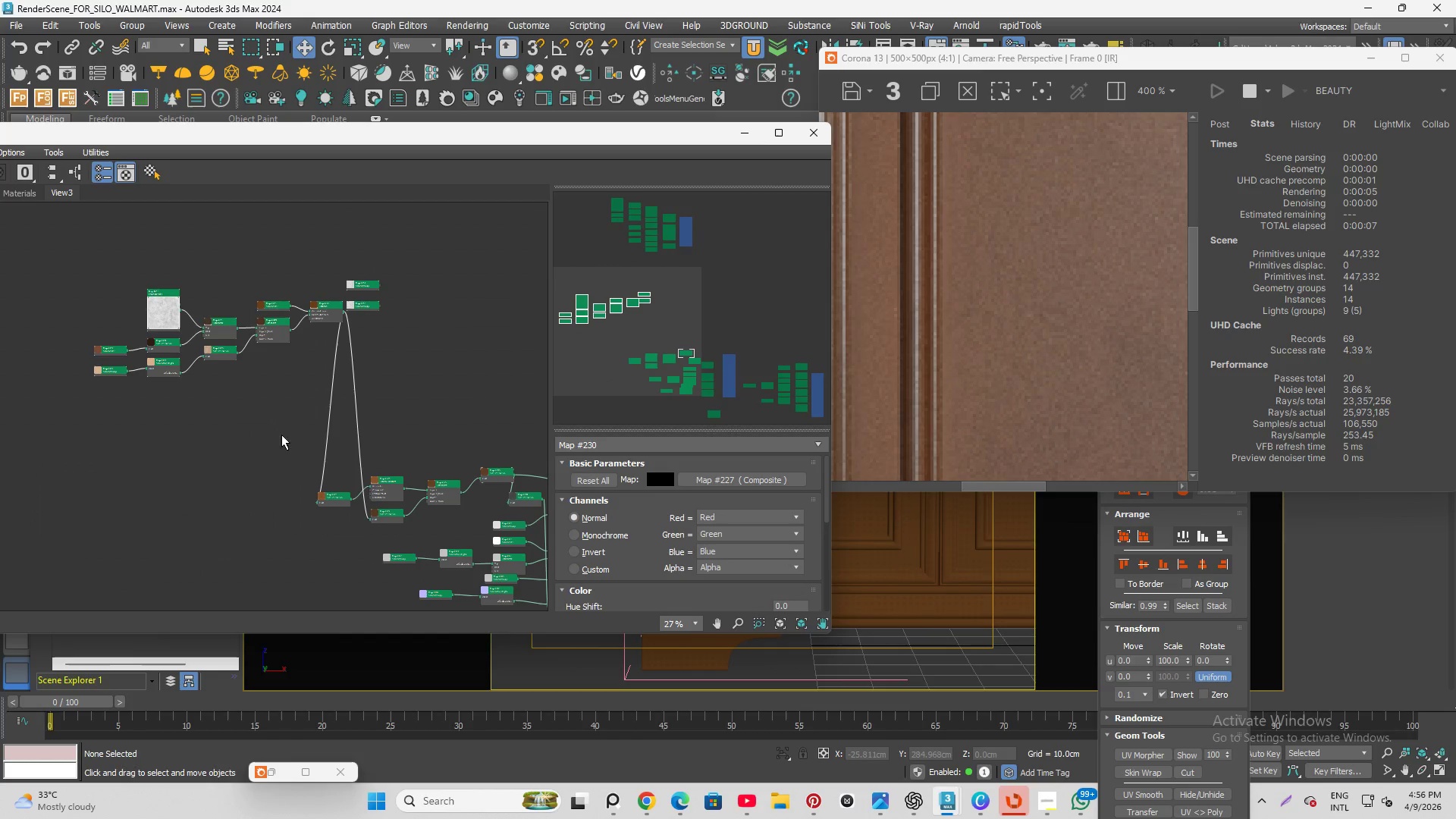 
left_click_drag(start_coordinate=[285, 439], to_coordinate=[443, 533])
 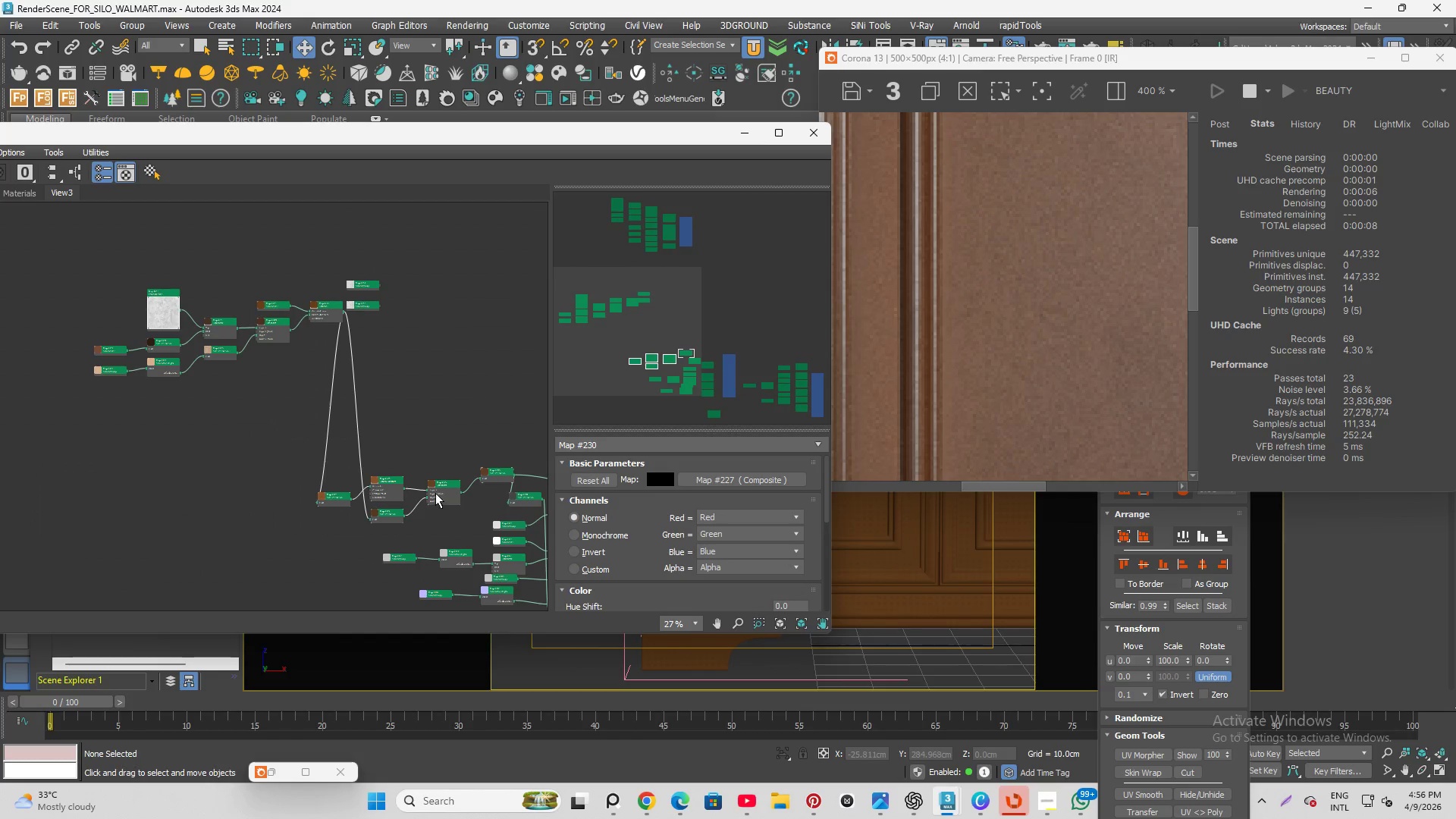 
left_click_drag(start_coordinate=[435, 493], to_coordinate=[497, 346])
 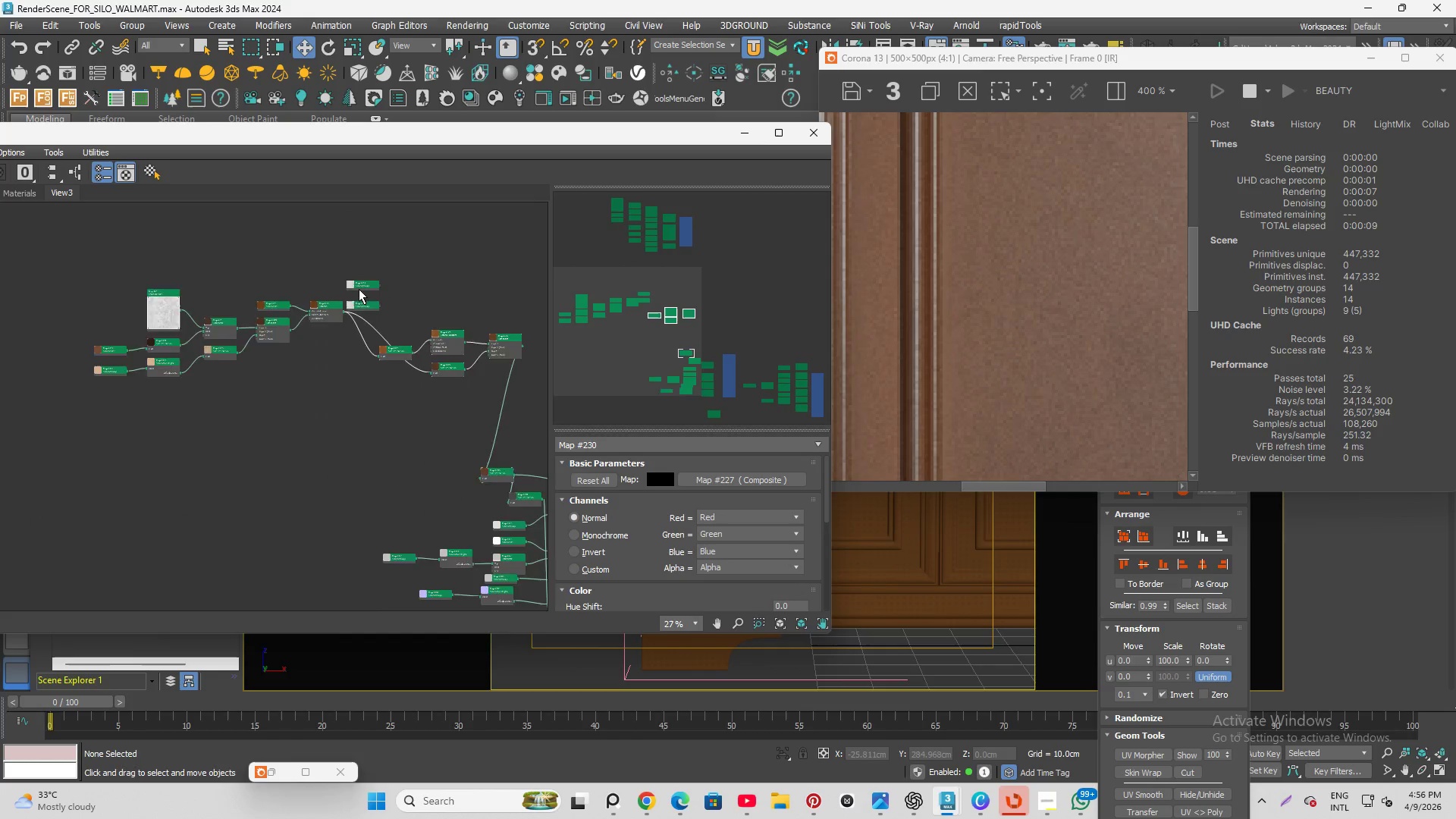 
left_click_drag(start_coordinate=[381, 214], to_coordinate=[444, 375])
 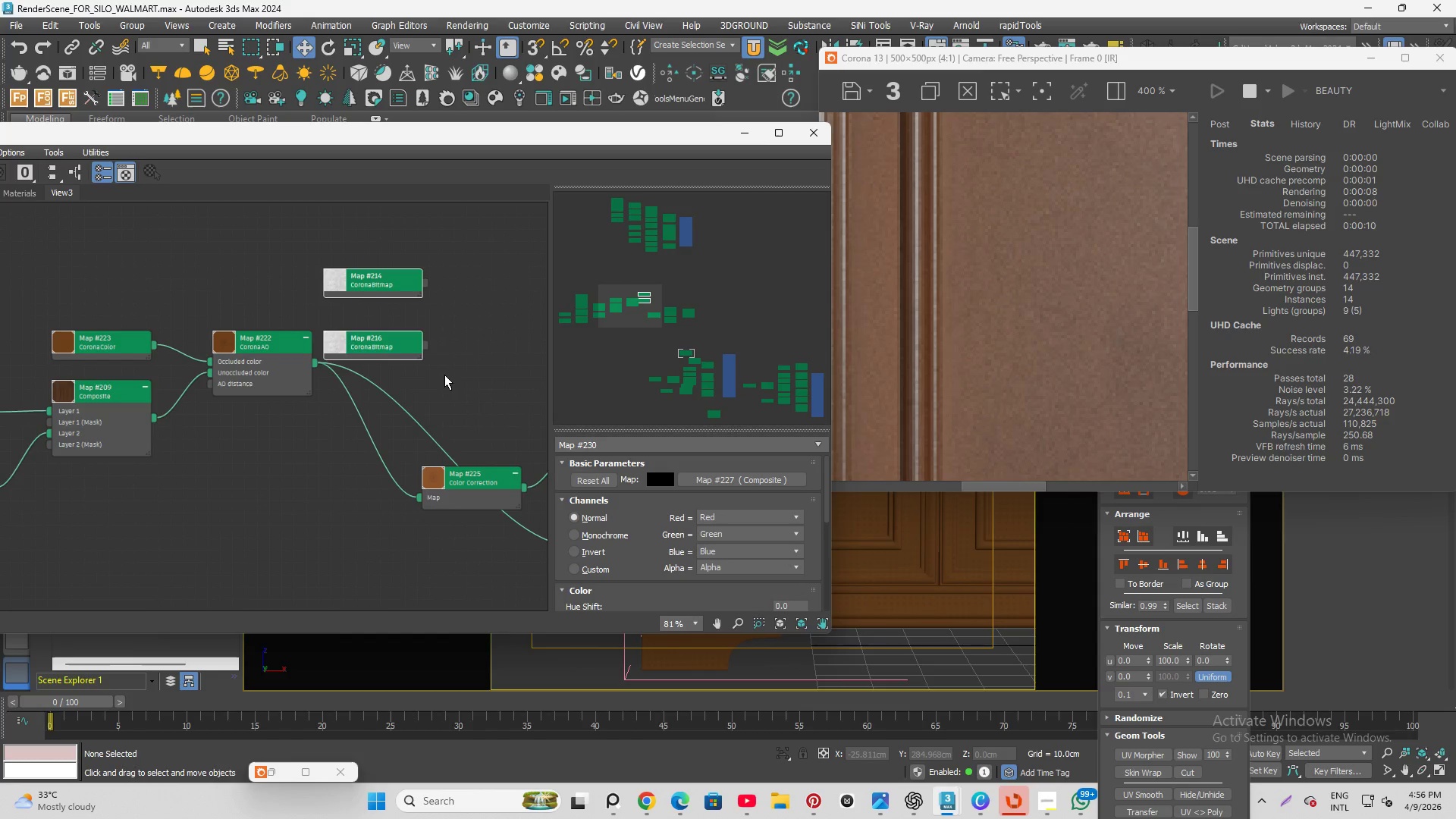 
scroll: coordinate [355, 281], scroll_direction: up, amount: 5.0
 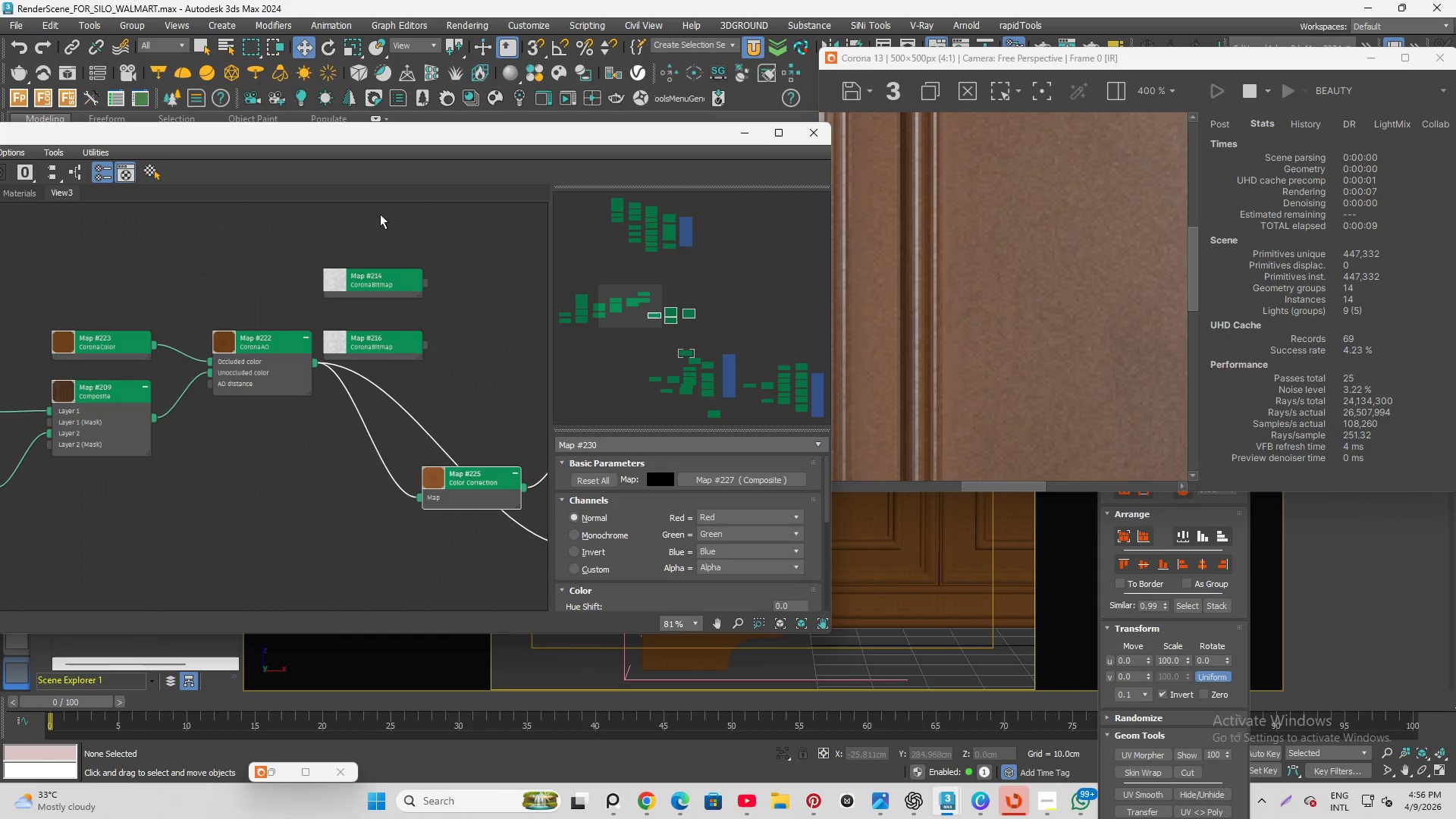 
key(Delete)
 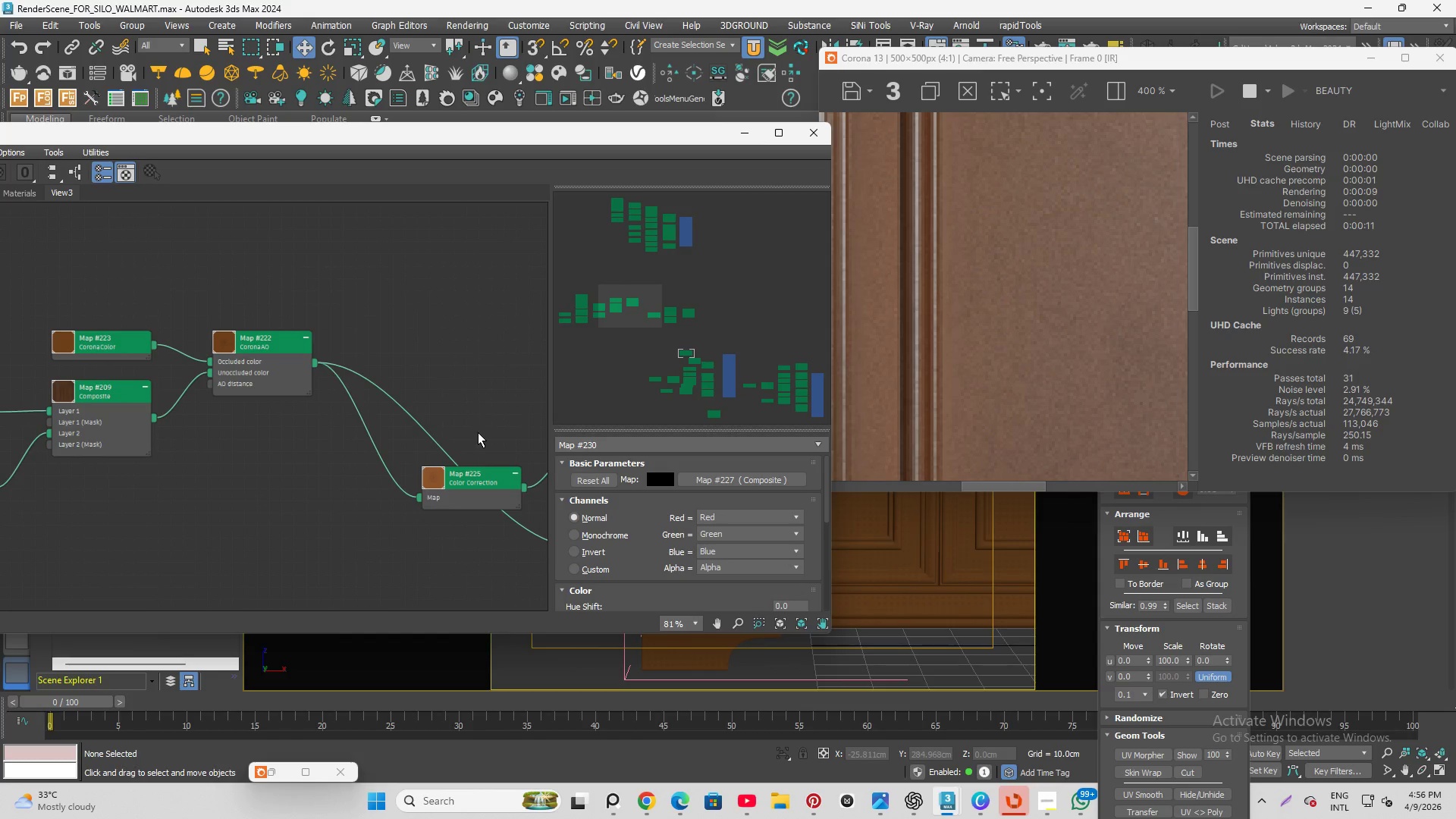 
scroll: coordinate [252, 422], scroll_direction: up, amount: 5.0
 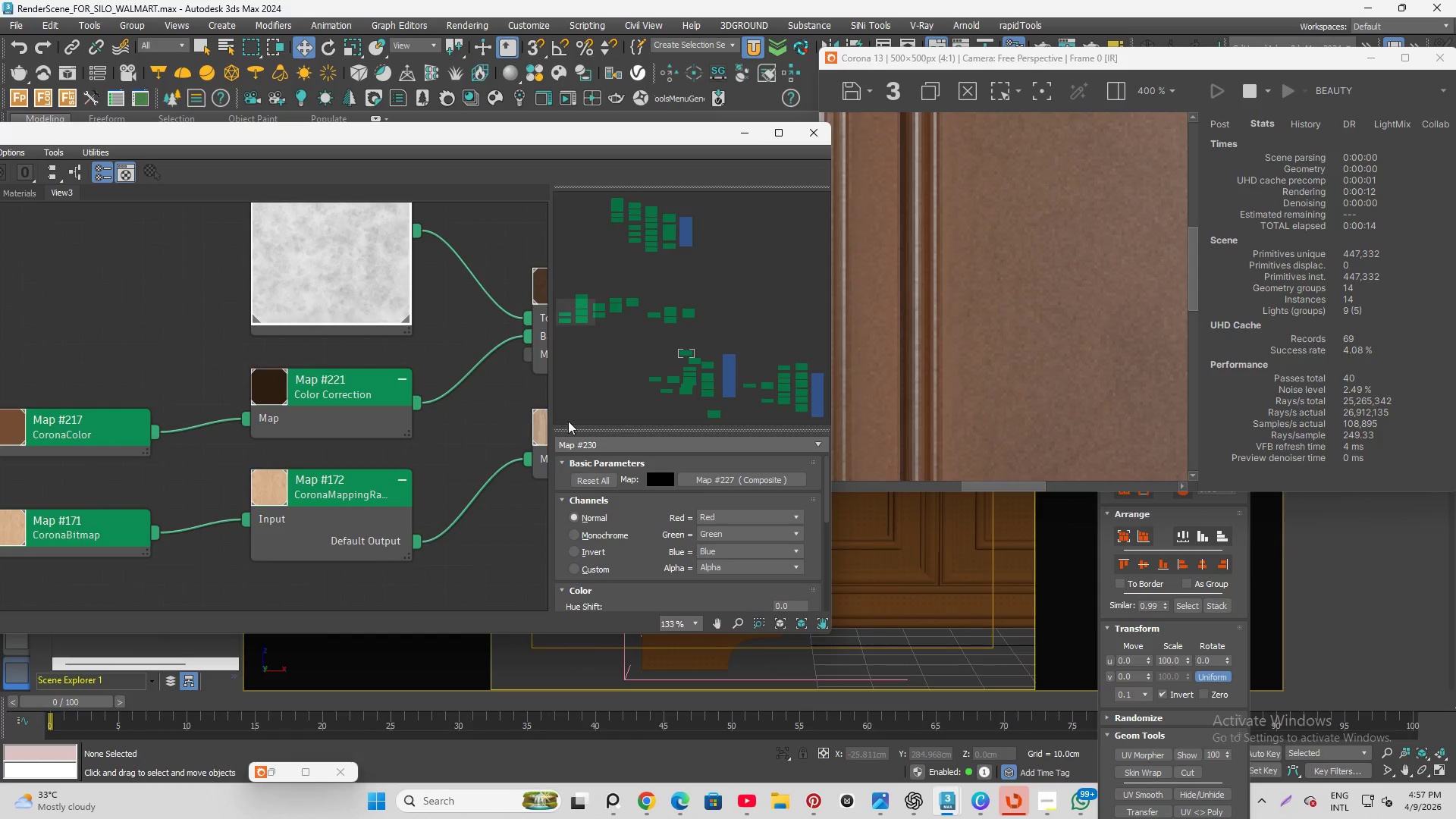 
scroll: coordinate [991, 391], scroll_direction: down, amount: 3.0
 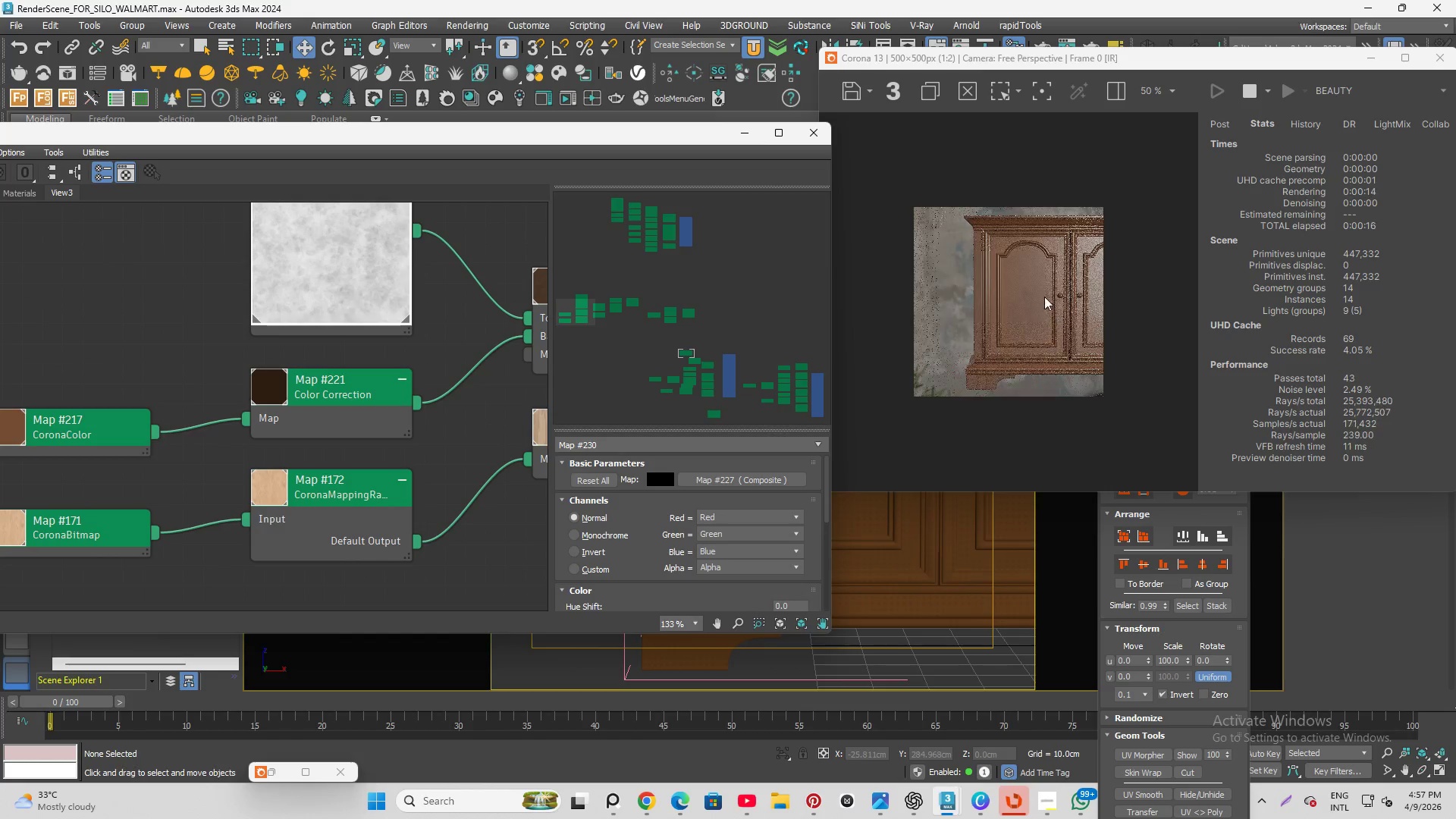 
scroll: coordinate [1044, 297], scroll_direction: up, amount: 2.0
 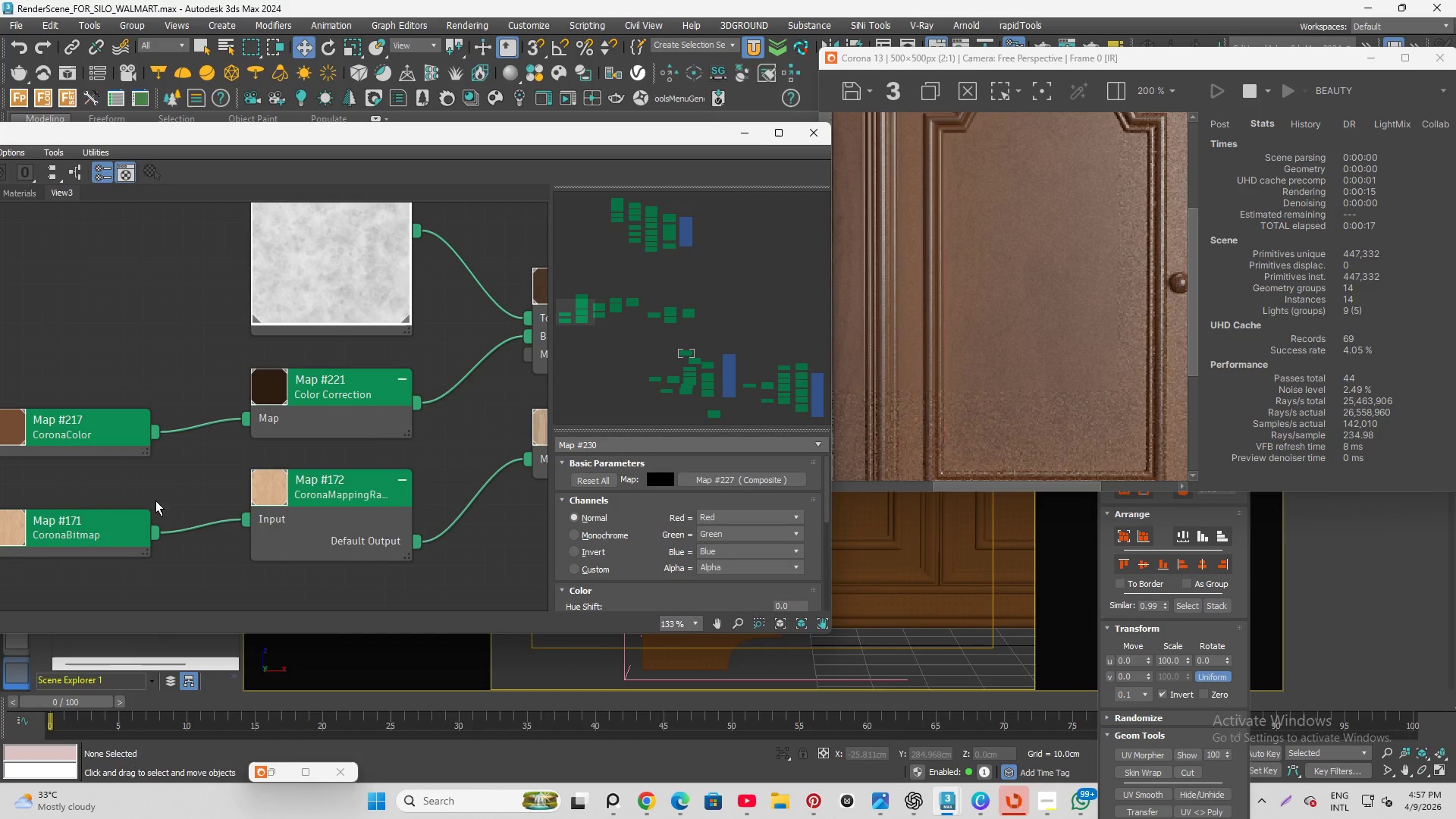 
left_click([94, 525])
 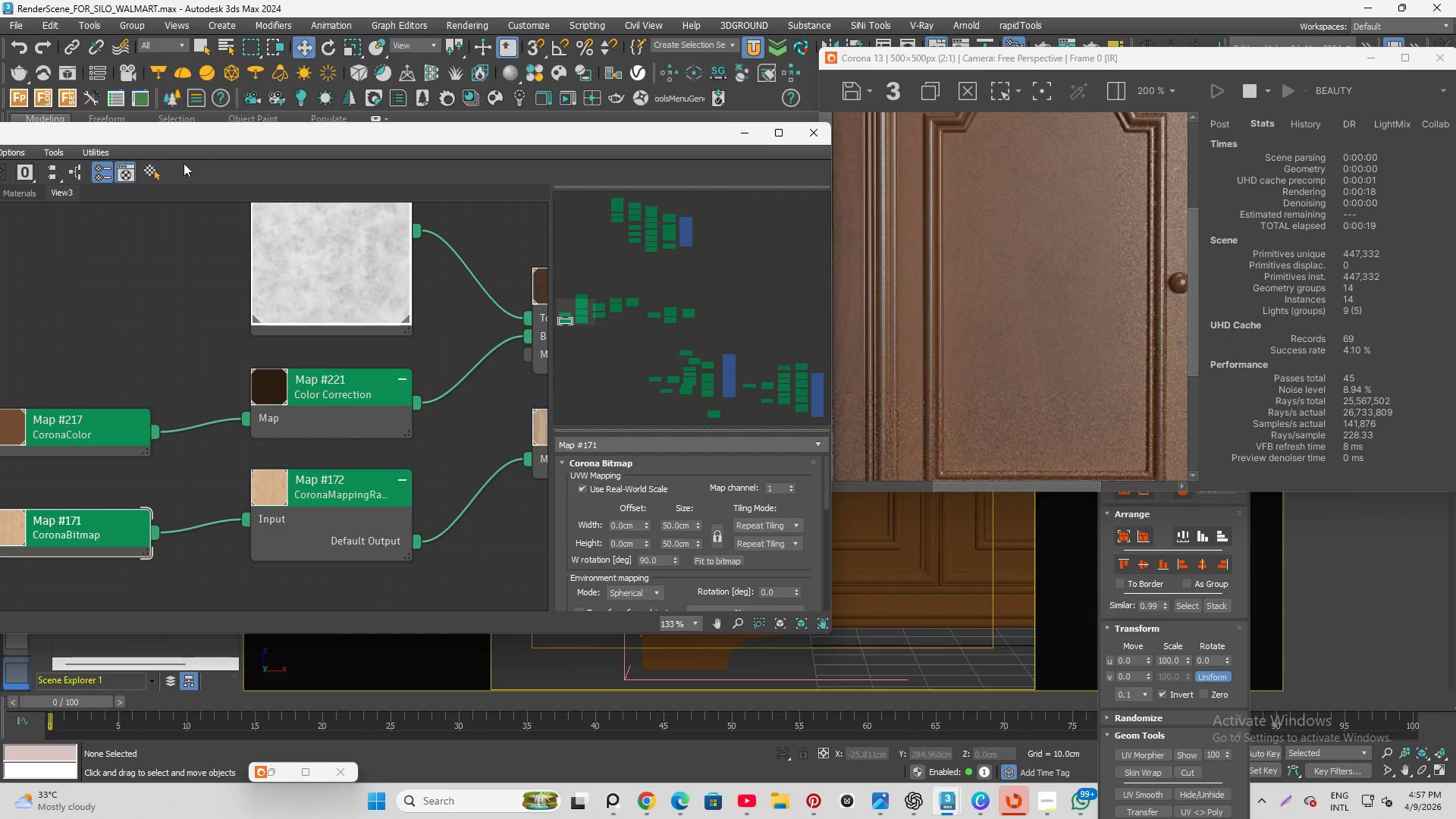 
left_click_drag(start_coordinate=[193, 138], to_coordinate=[318, 199])
 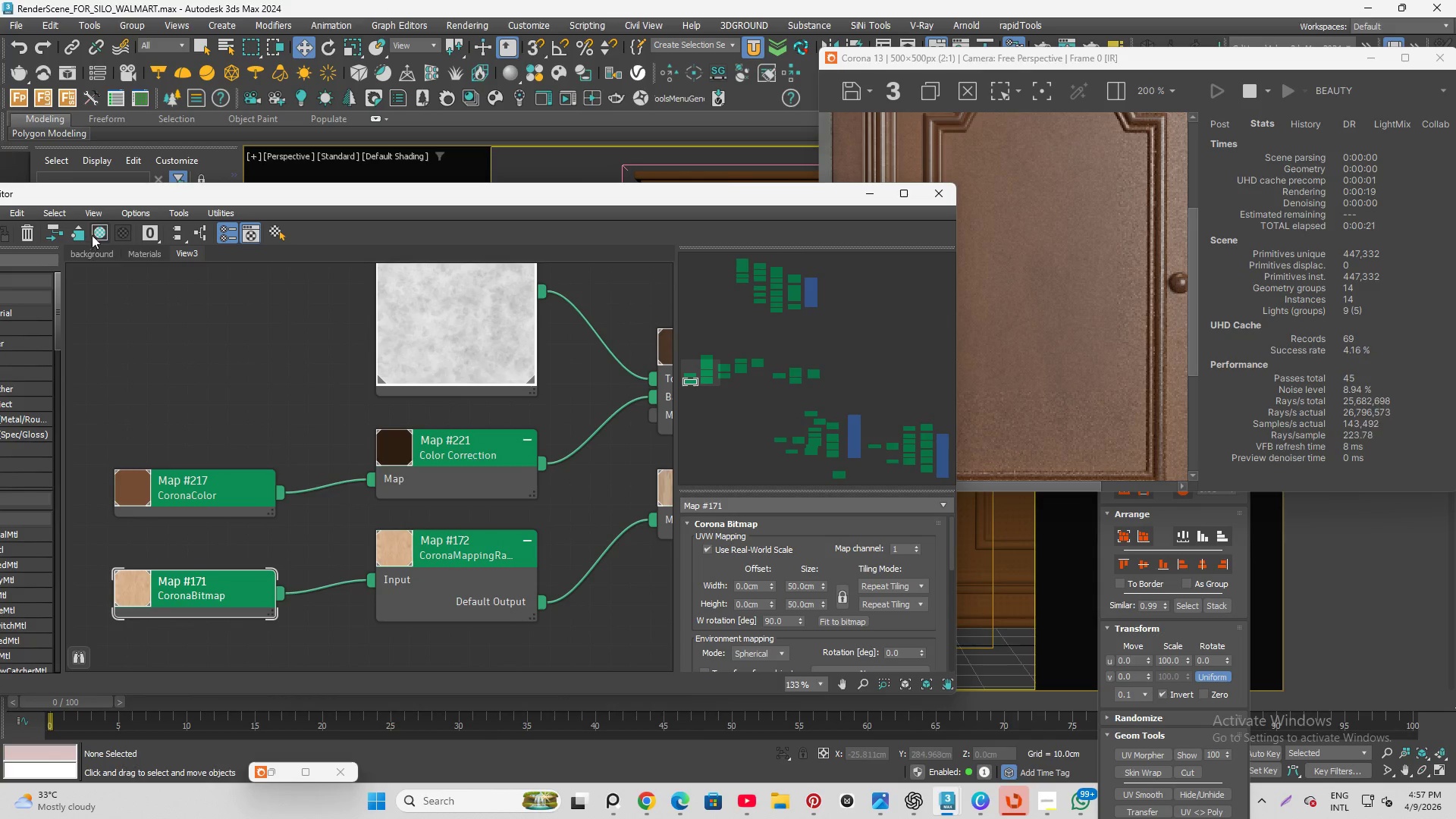 
left_click([94, 232])
 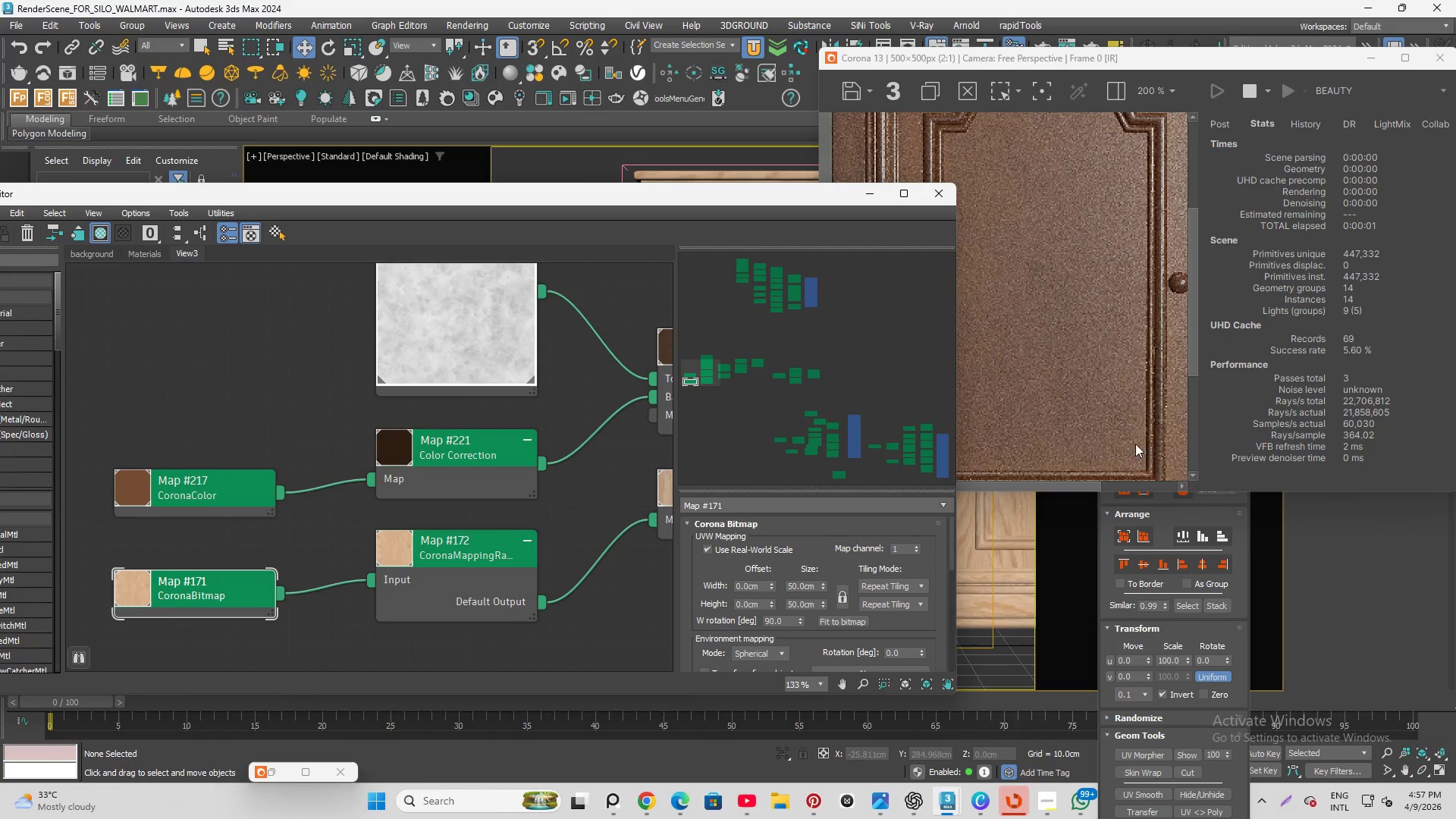 
scroll: coordinate [1026, 300], scroll_direction: down, amount: 1.0
 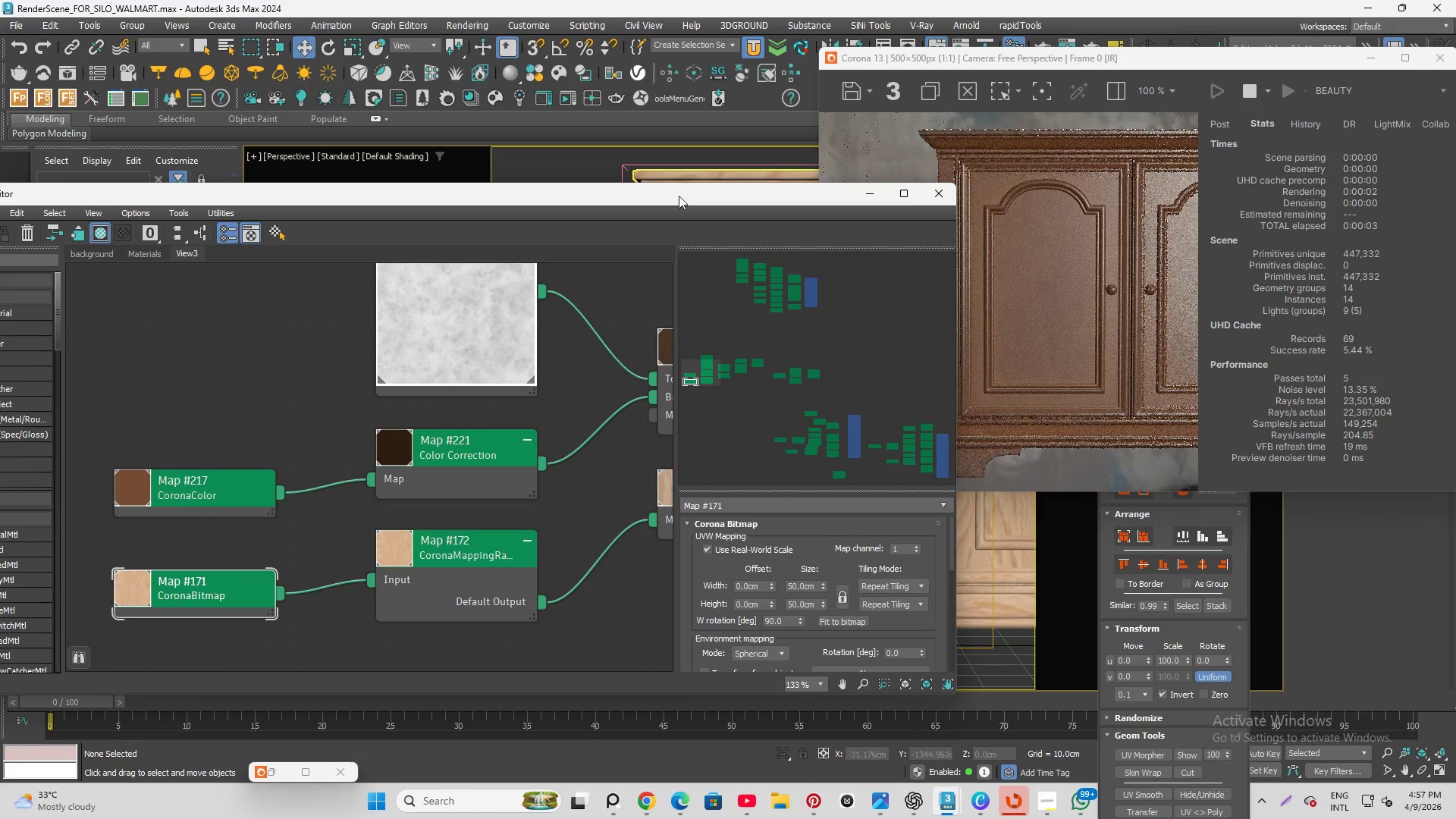 
left_click_drag(start_coordinate=[681, 202], to_coordinate=[384, 146])
 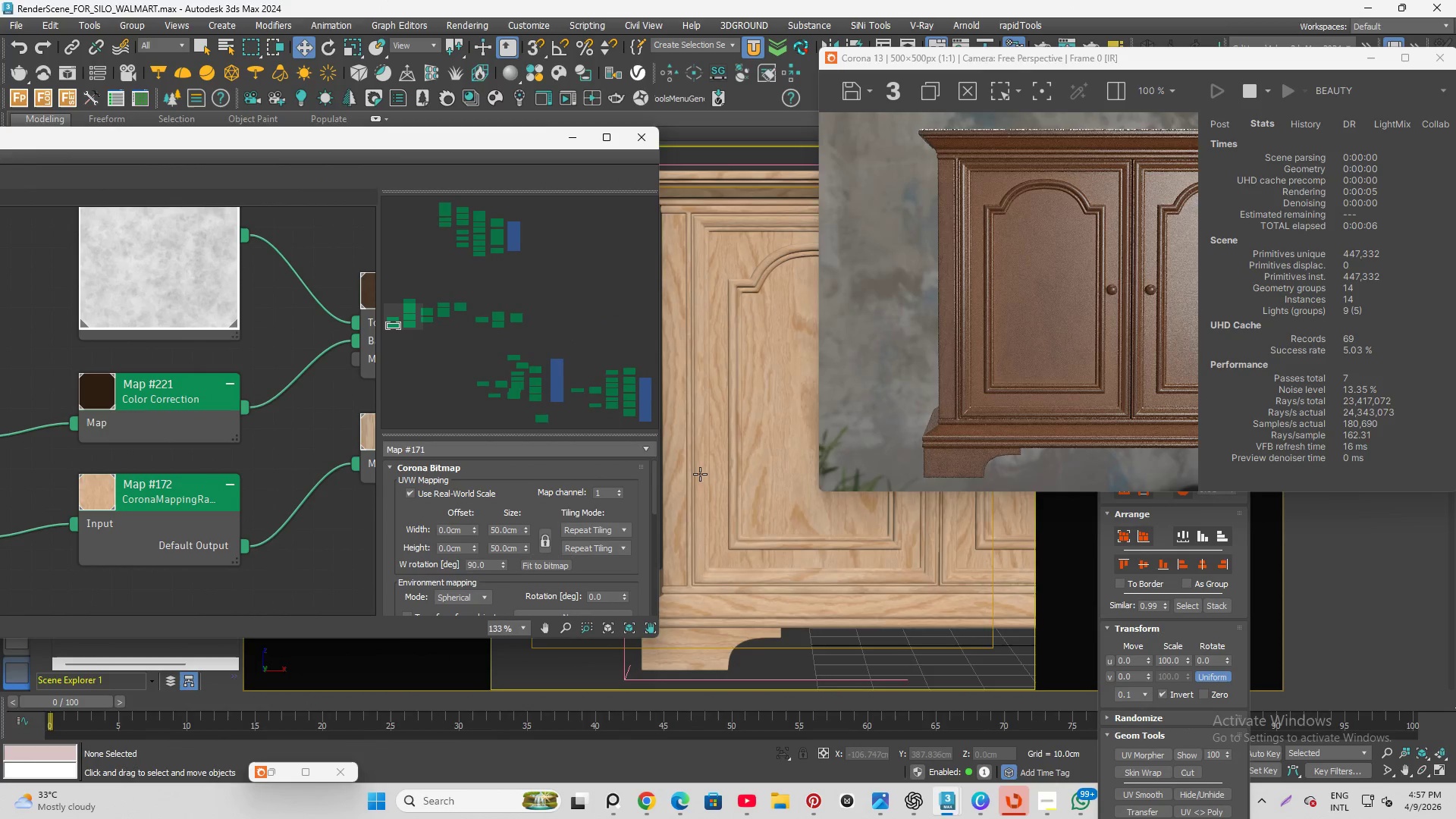 
scroll: coordinate [701, 475], scroll_direction: down, amount: 2.0
 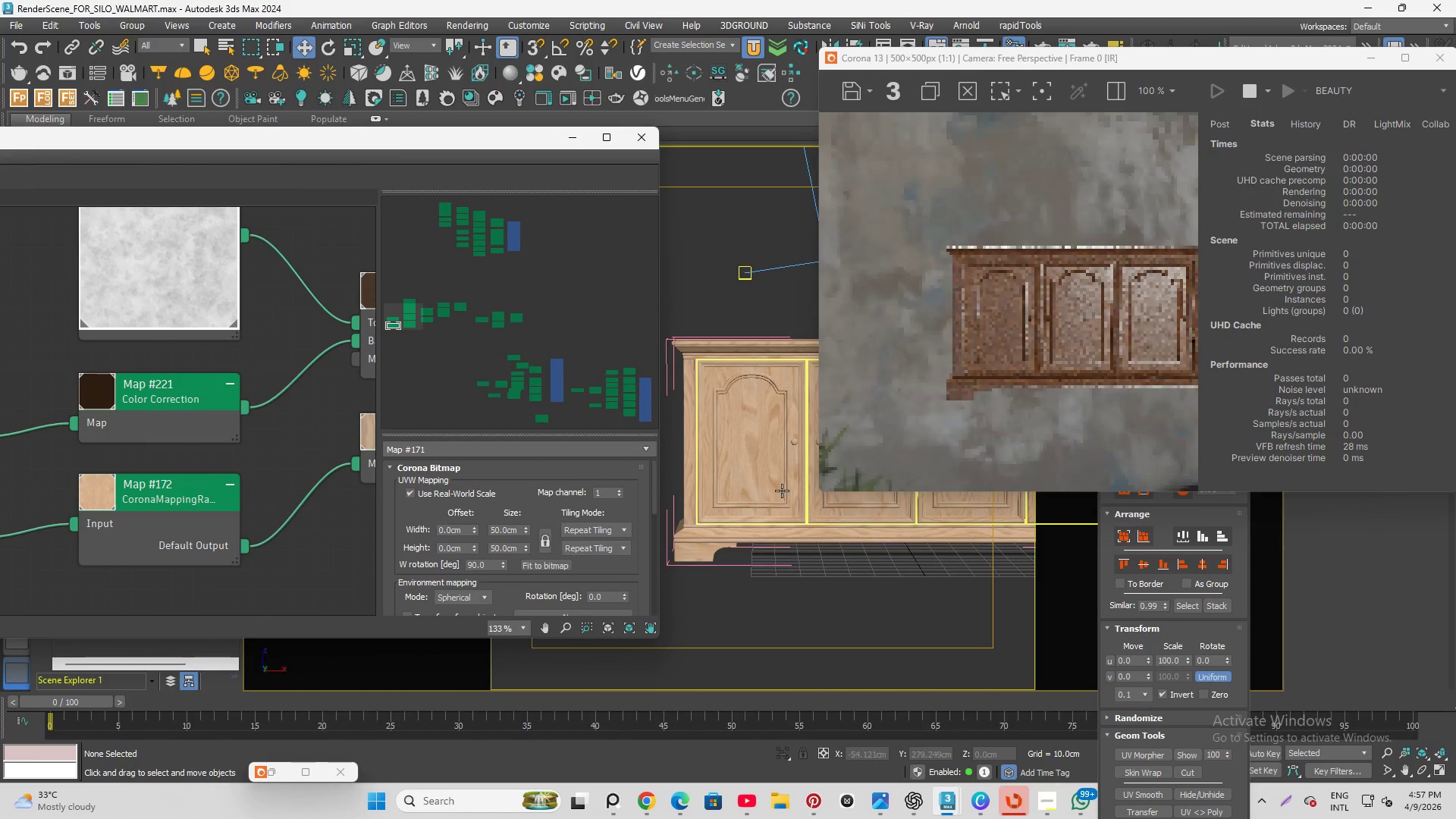 
scroll: coordinate [782, 491], scroll_direction: up, amount: 2.0
 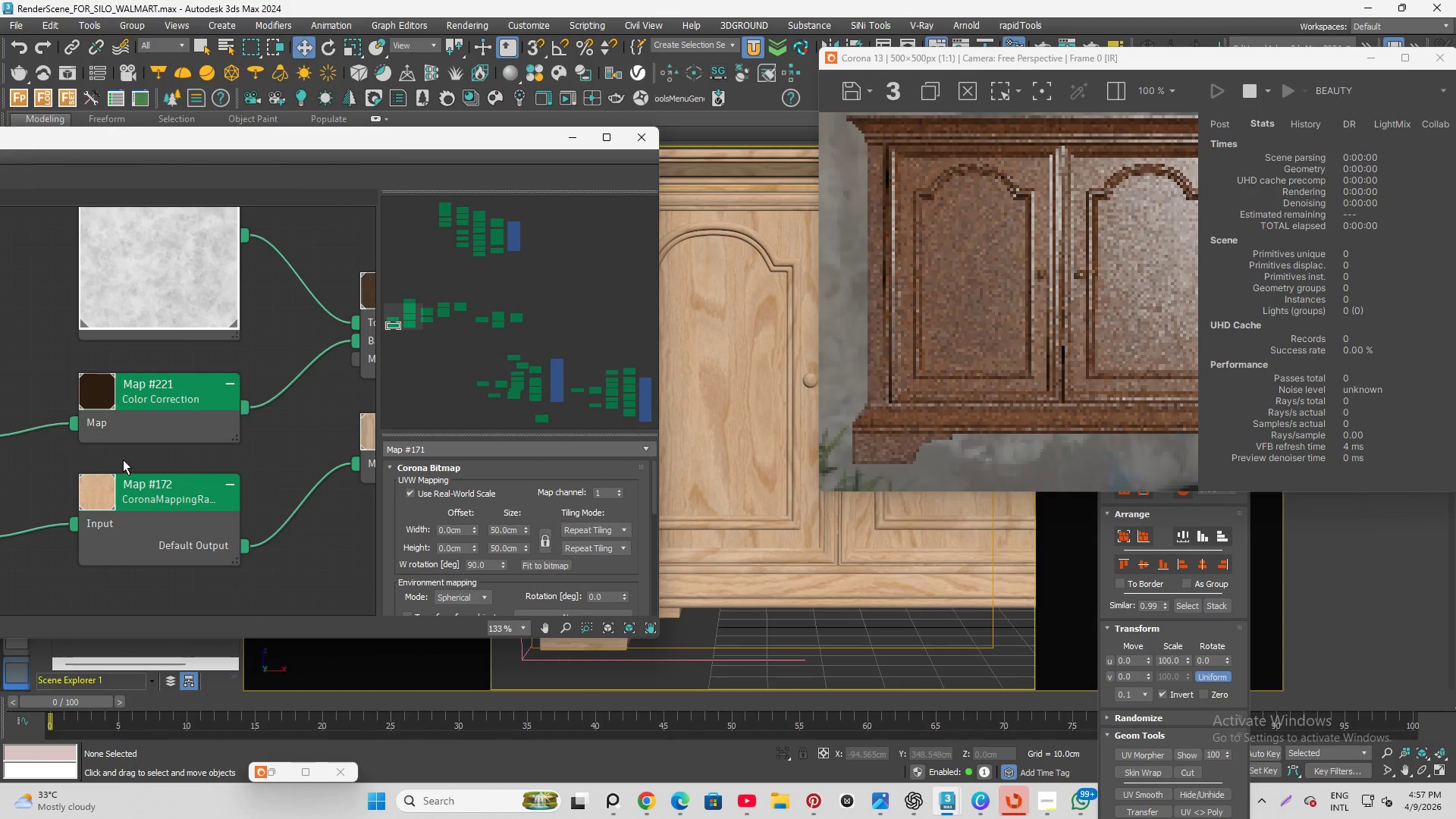 
scroll: coordinate [165, 426], scroll_direction: down, amount: 11.0
 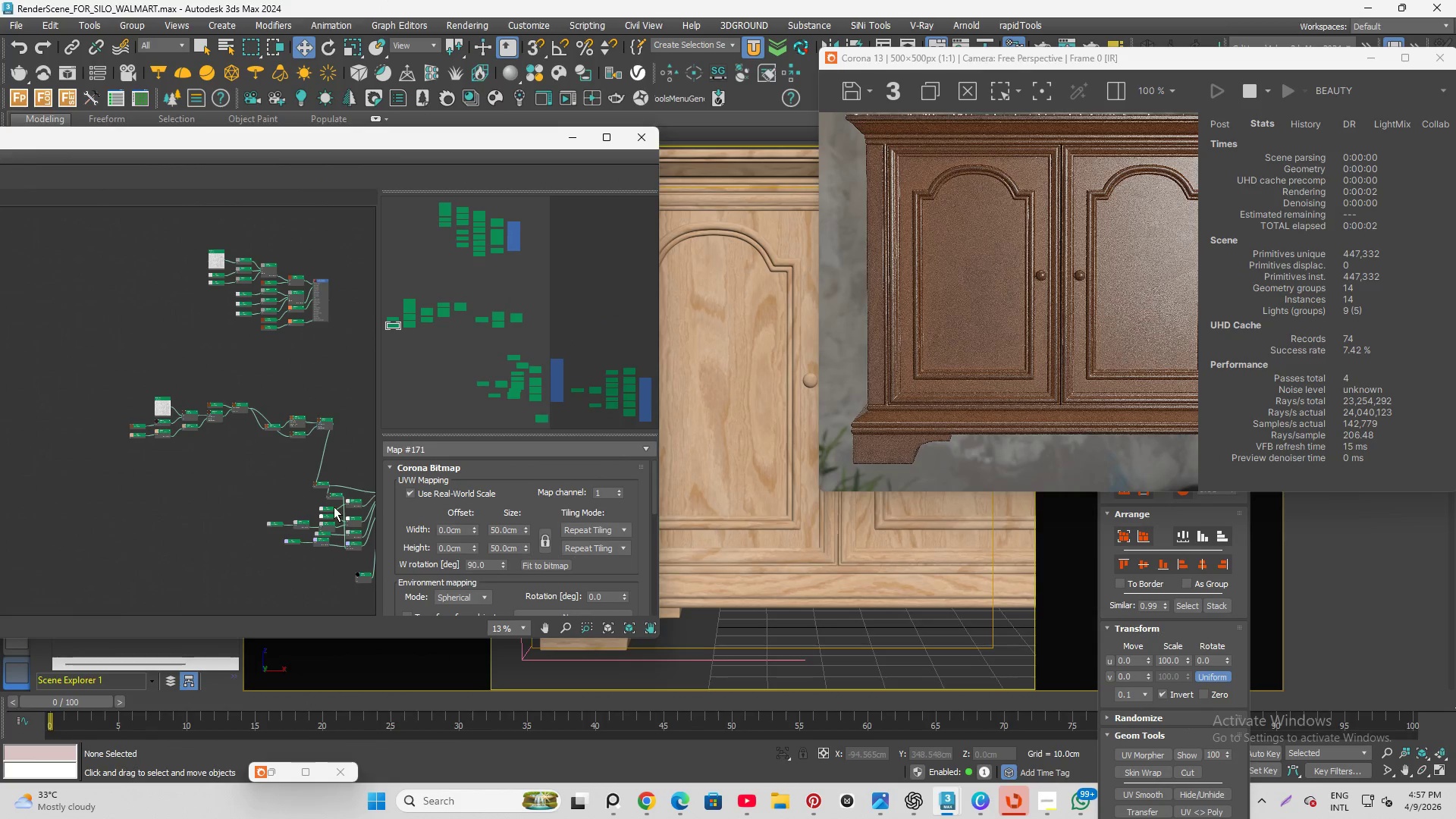 
scroll: coordinate [311, 493], scroll_direction: up, amount: 1.0
 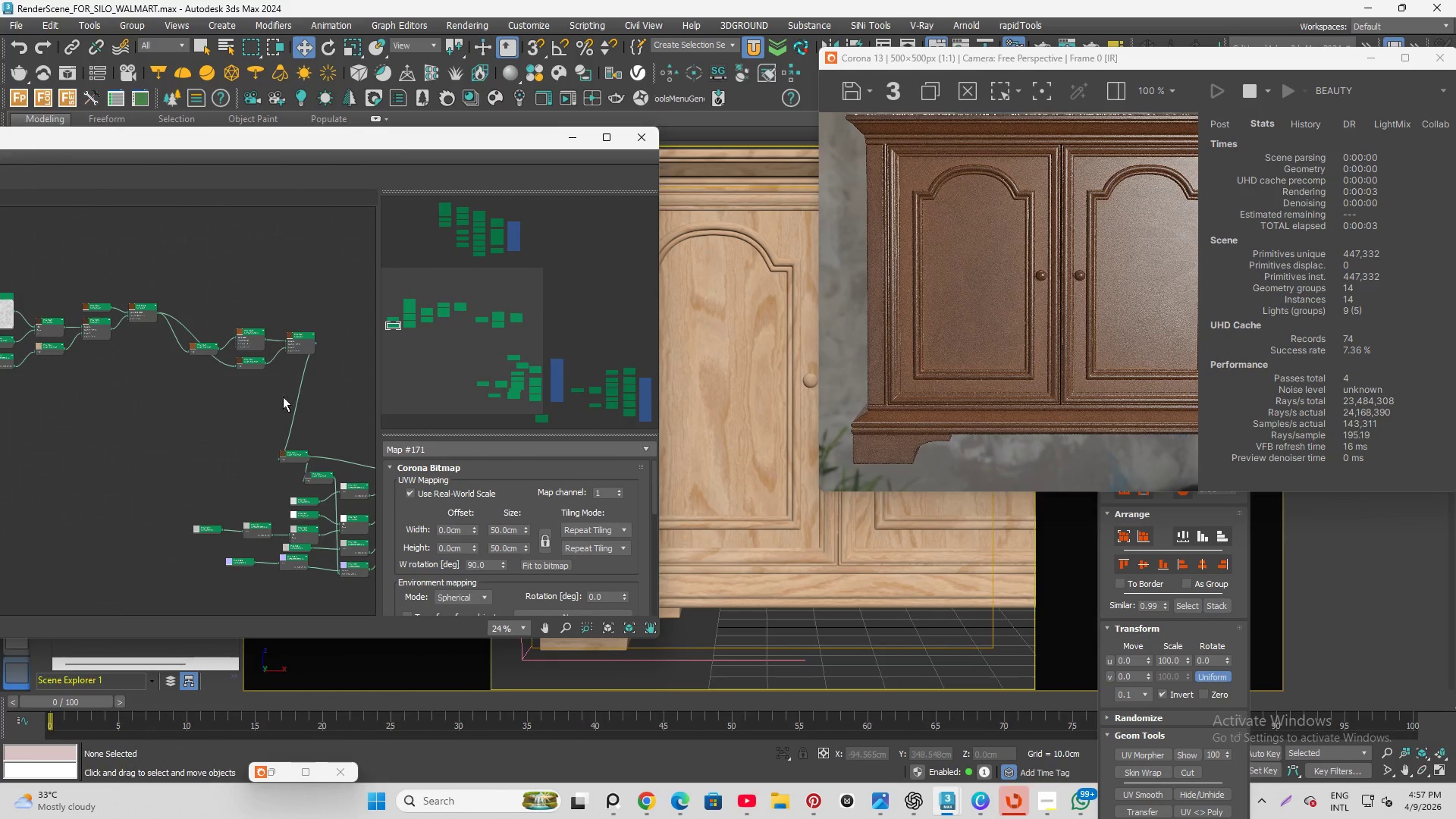 
scroll: coordinate [318, 422], scroll_direction: down, amount: 2.0
 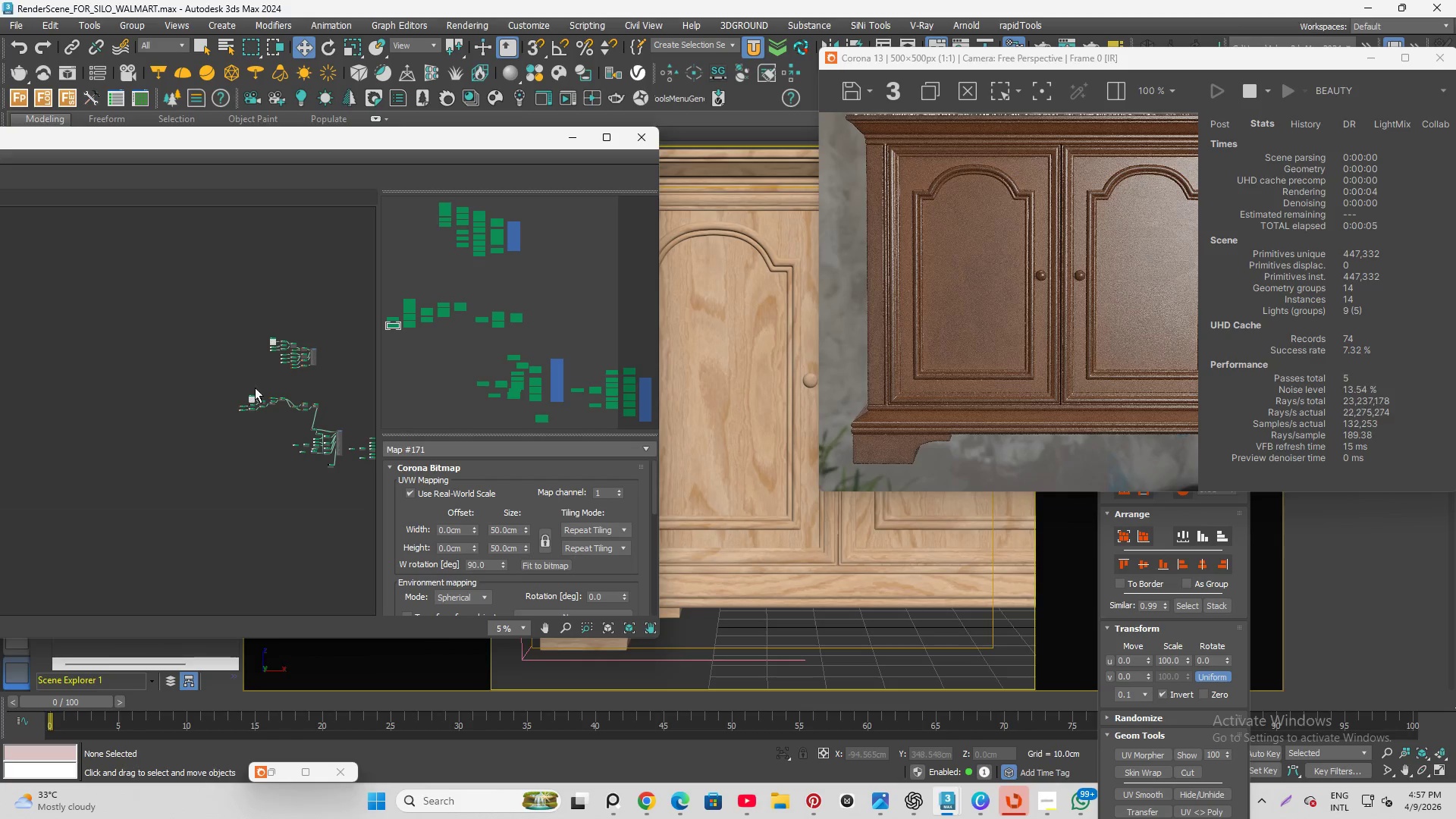 
scroll: coordinate [20, 440], scroll_direction: up, amount: 3.0
 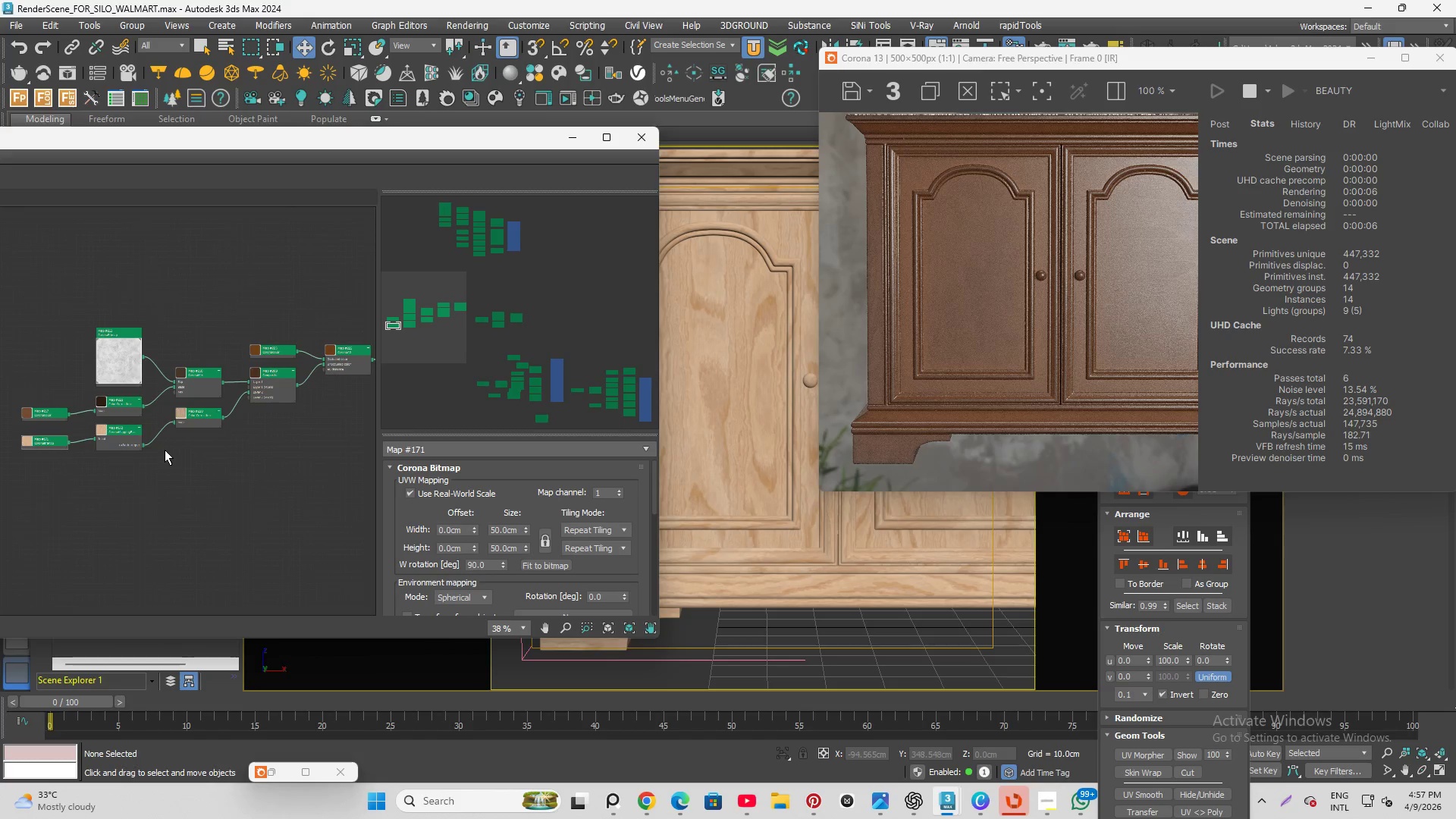 
scroll: coordinate [104, 400], scroll_direction: down, amount: 3.0
 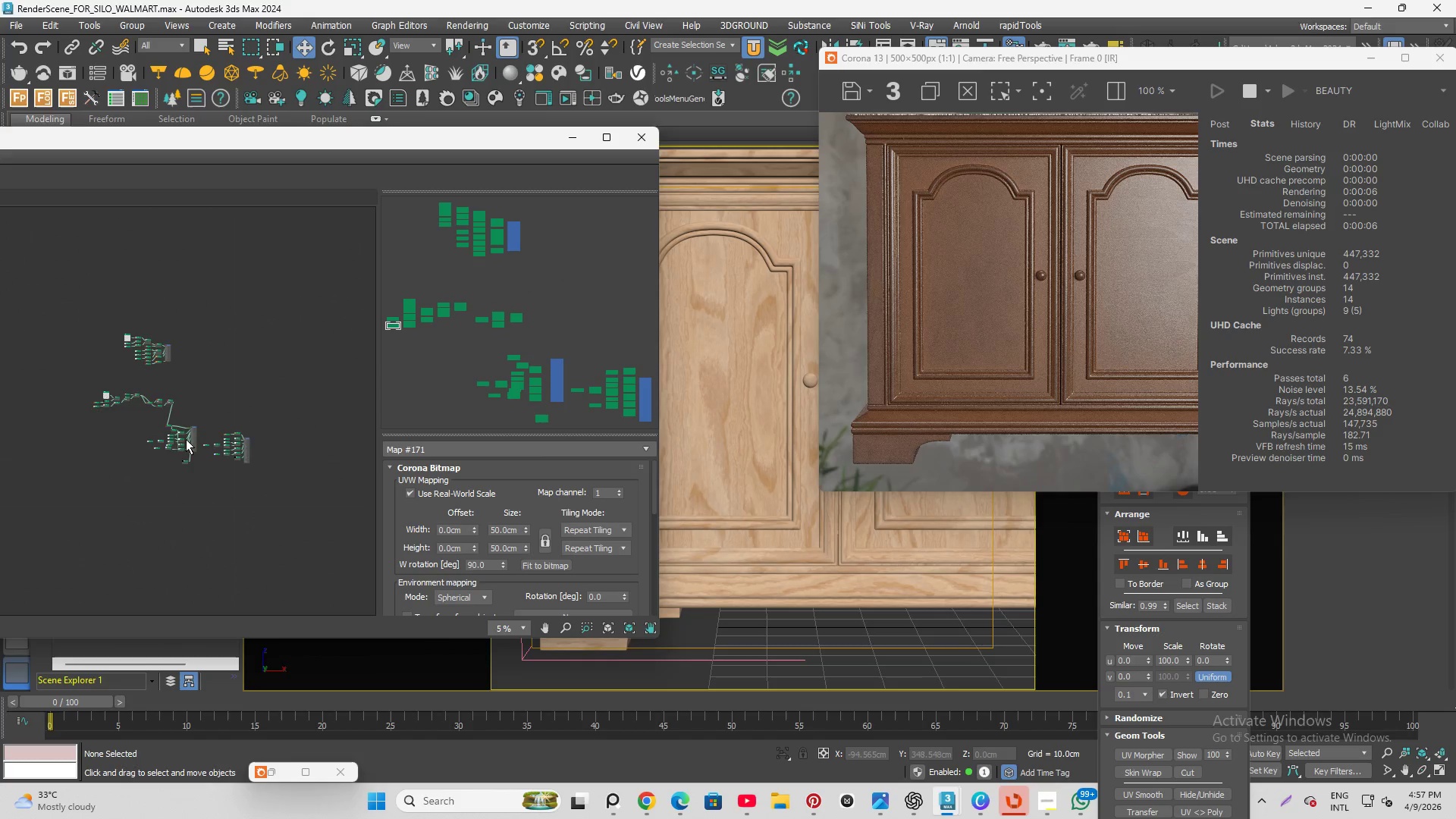 
scroll: coordinate [182, 394], scroll_direction: up, amount: 6.0
 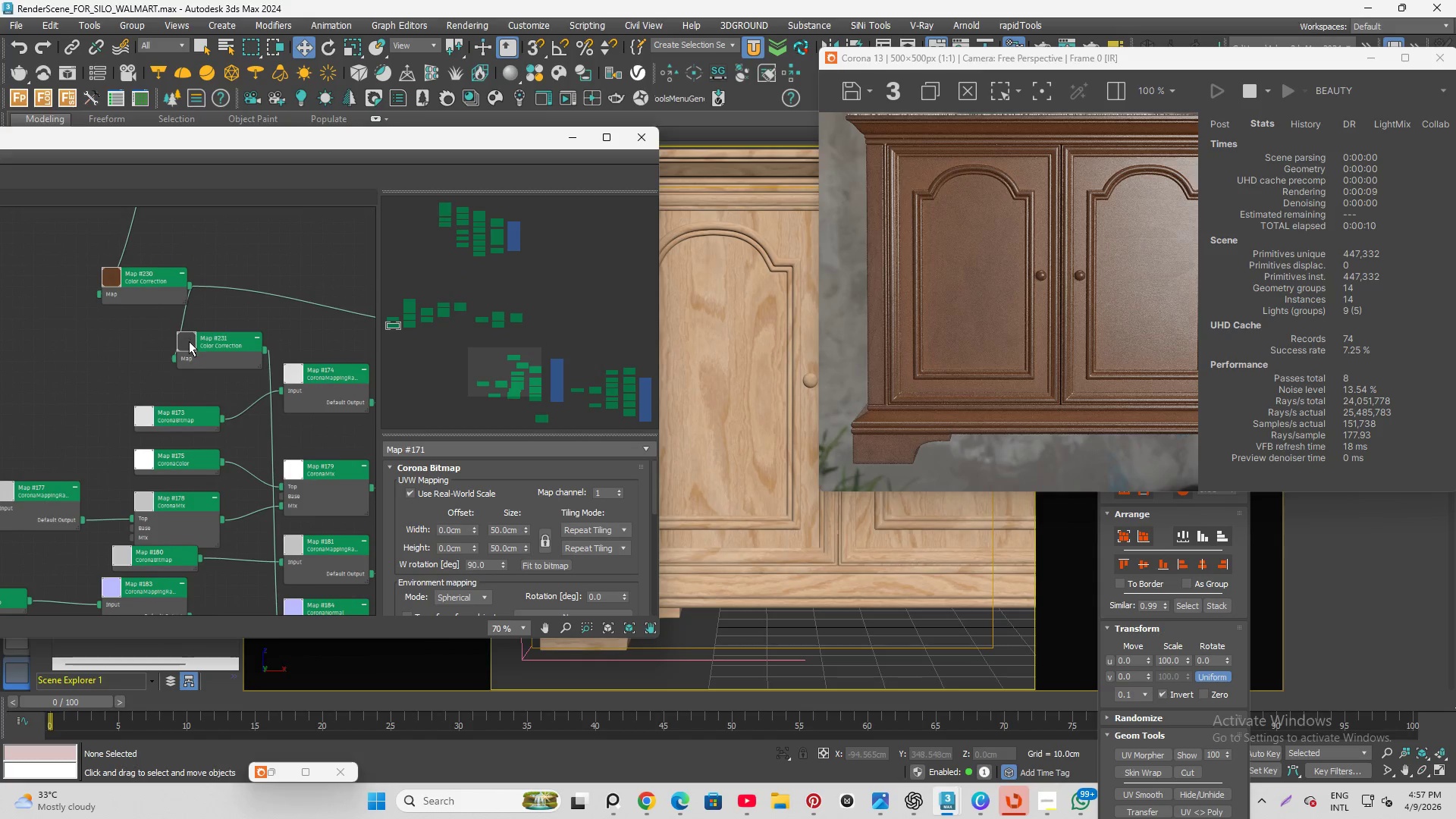 
left_click([178, 421])
 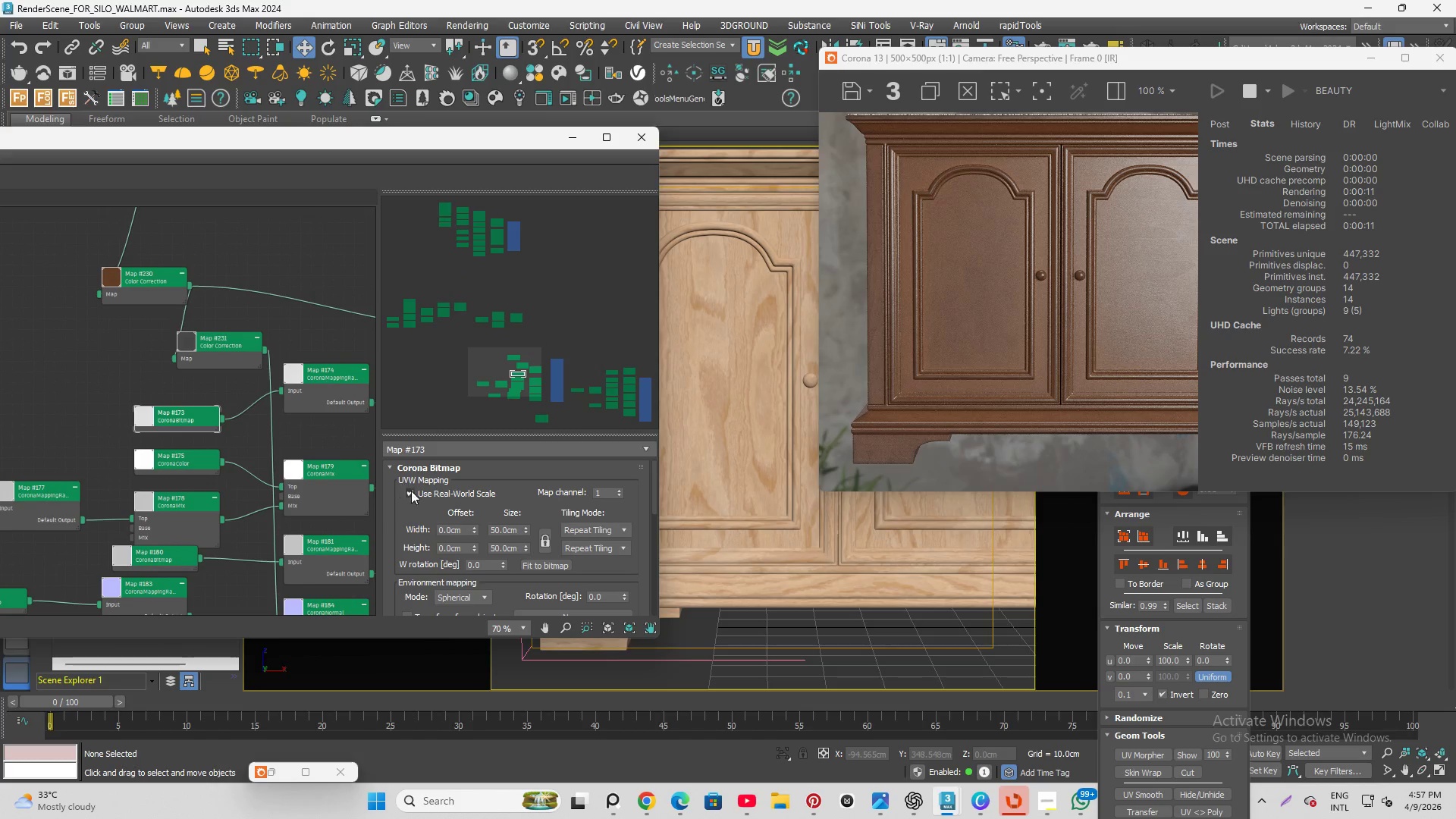 
scroll: coordinate [927, 266], scroll_direction: up, amount: 2.0
 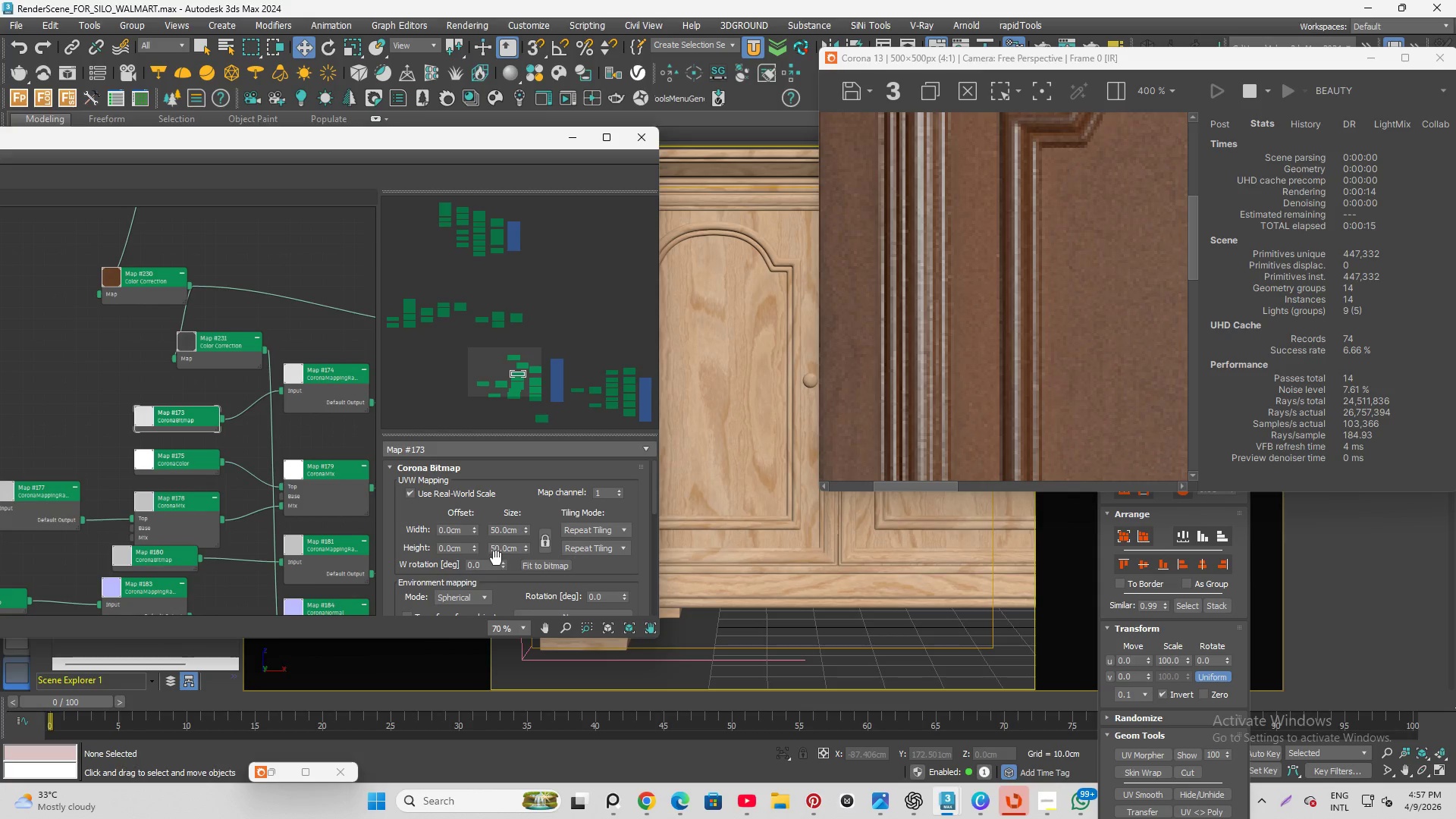 
left_click_drag(start_coordinate=[488, 564], to_coordinate=[427, 563])
 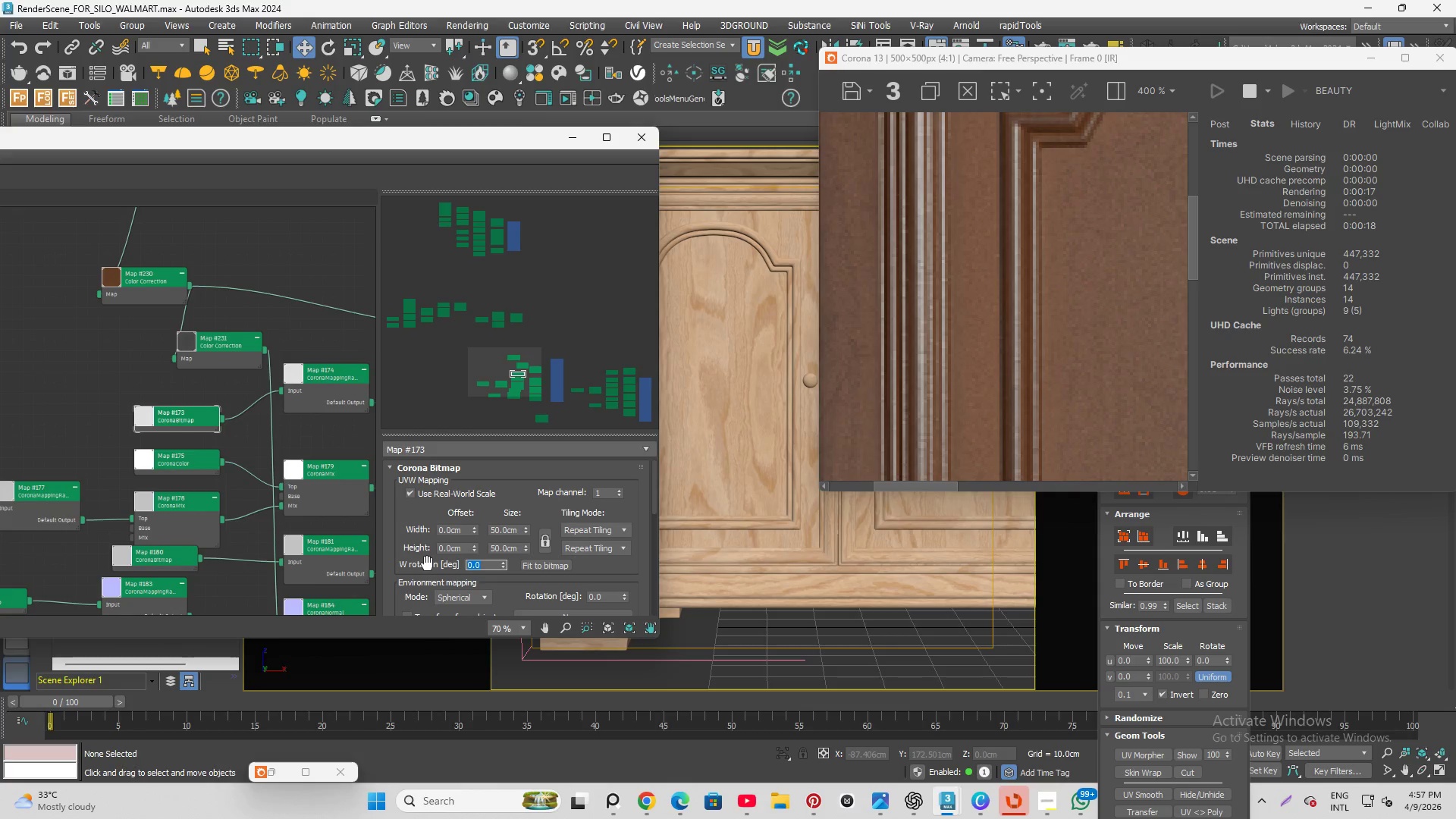 
left_click([180, 405])
 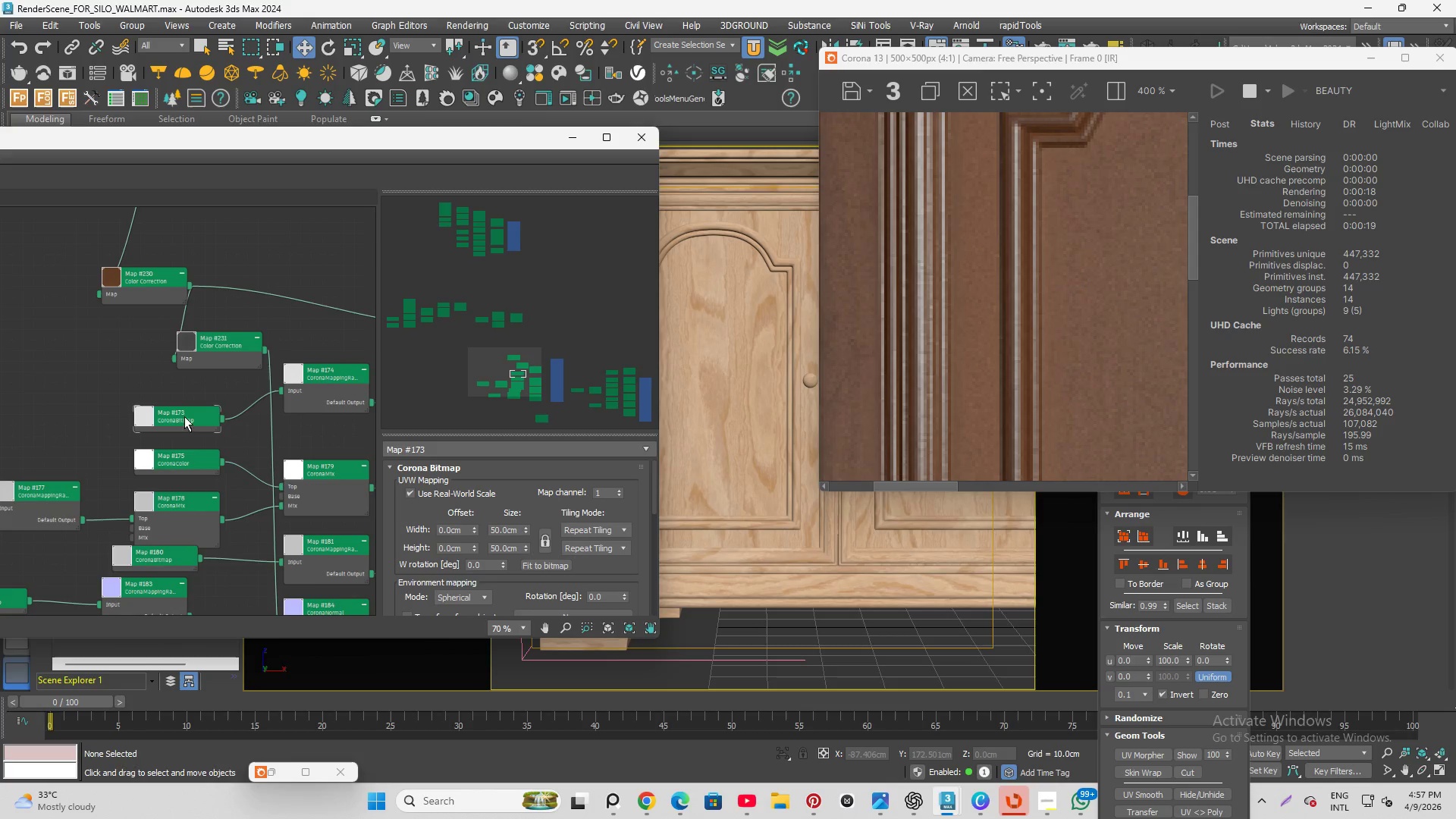 
left_click([187, 423])
 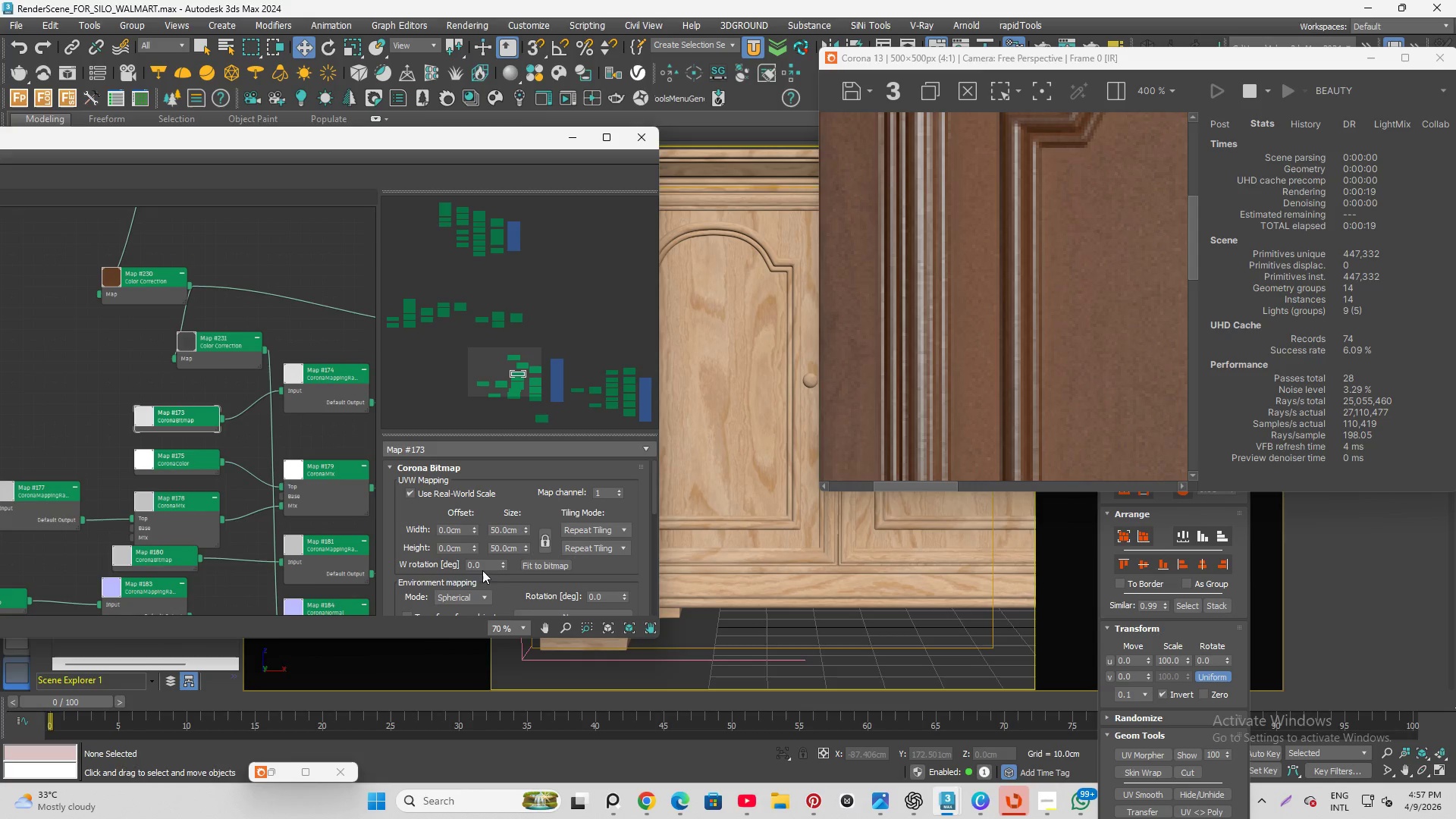 
left_click_drag(start_coordinate=[483, 567], to_coordinate=[427, 557])
 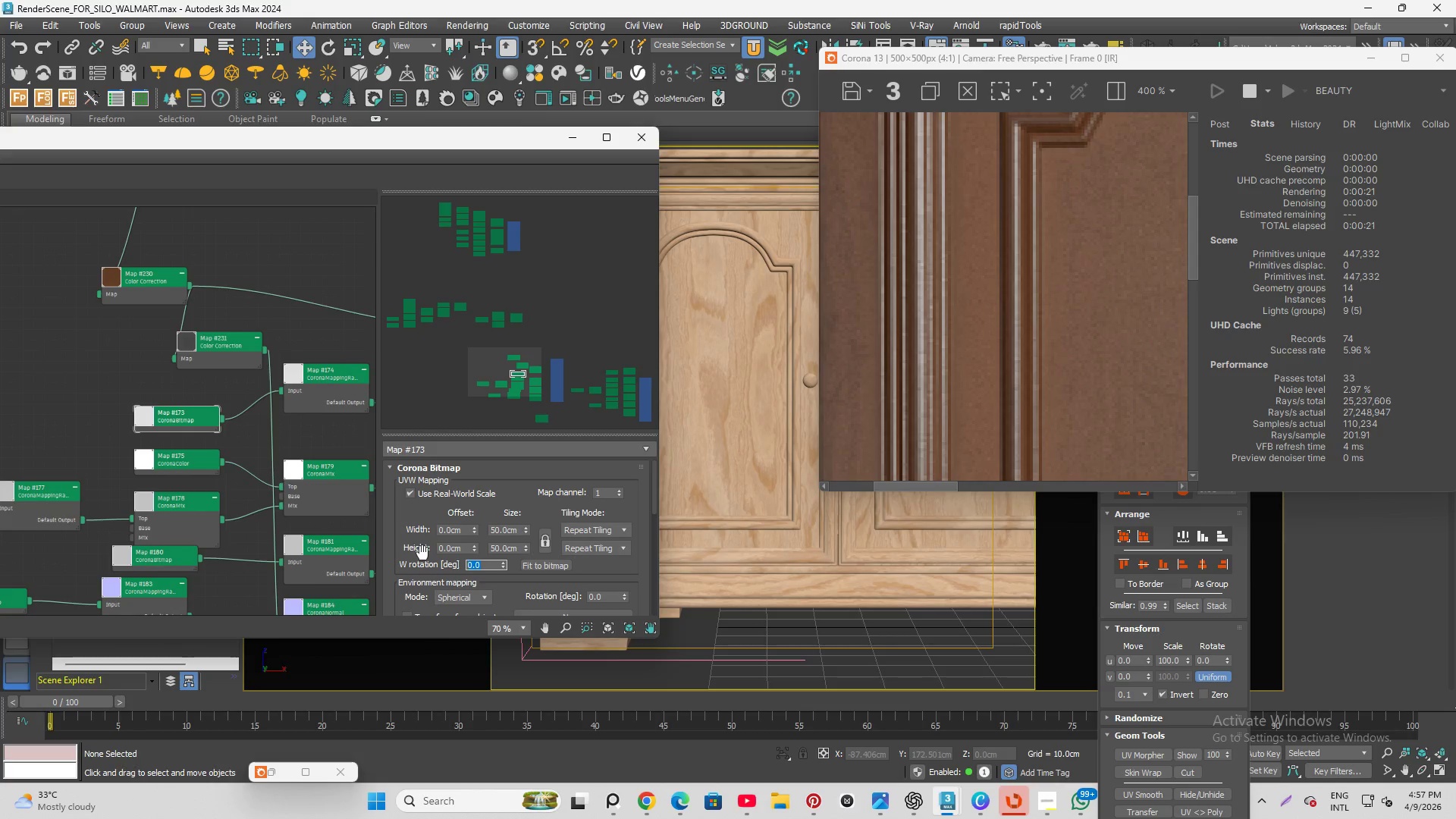 
key(Numpad9)
 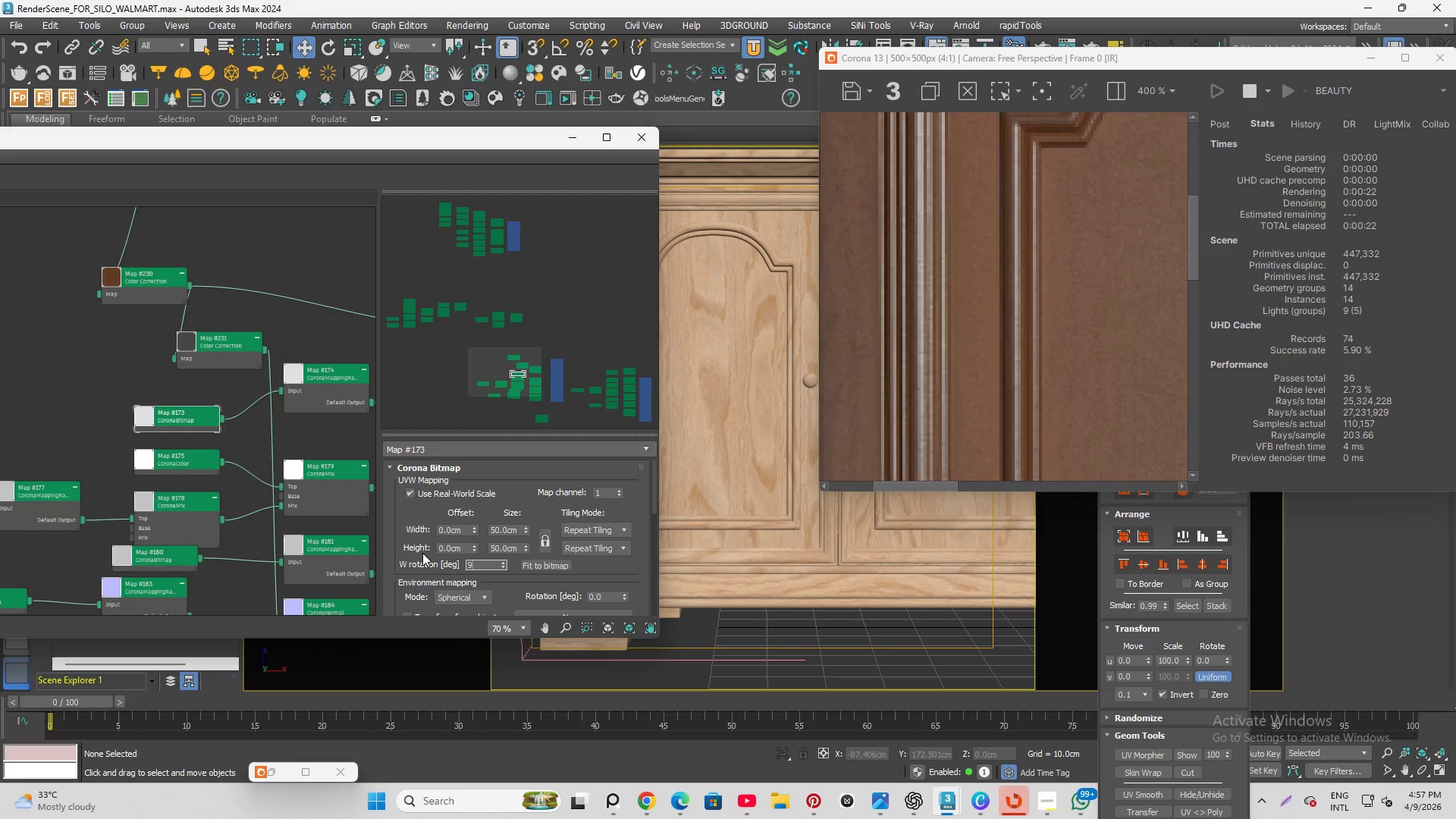 
key(Numpad0)
 